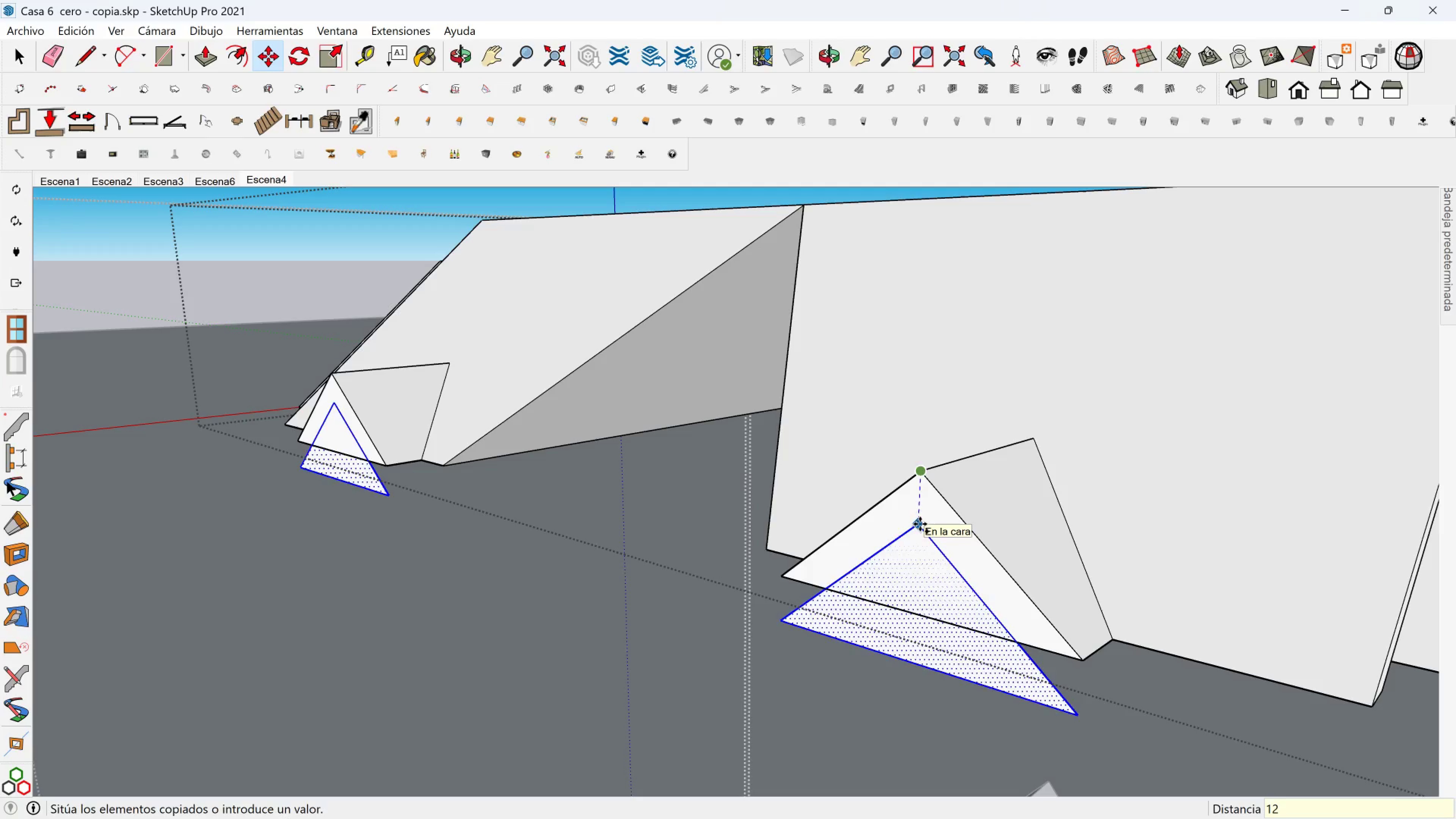 
key(Enter)
 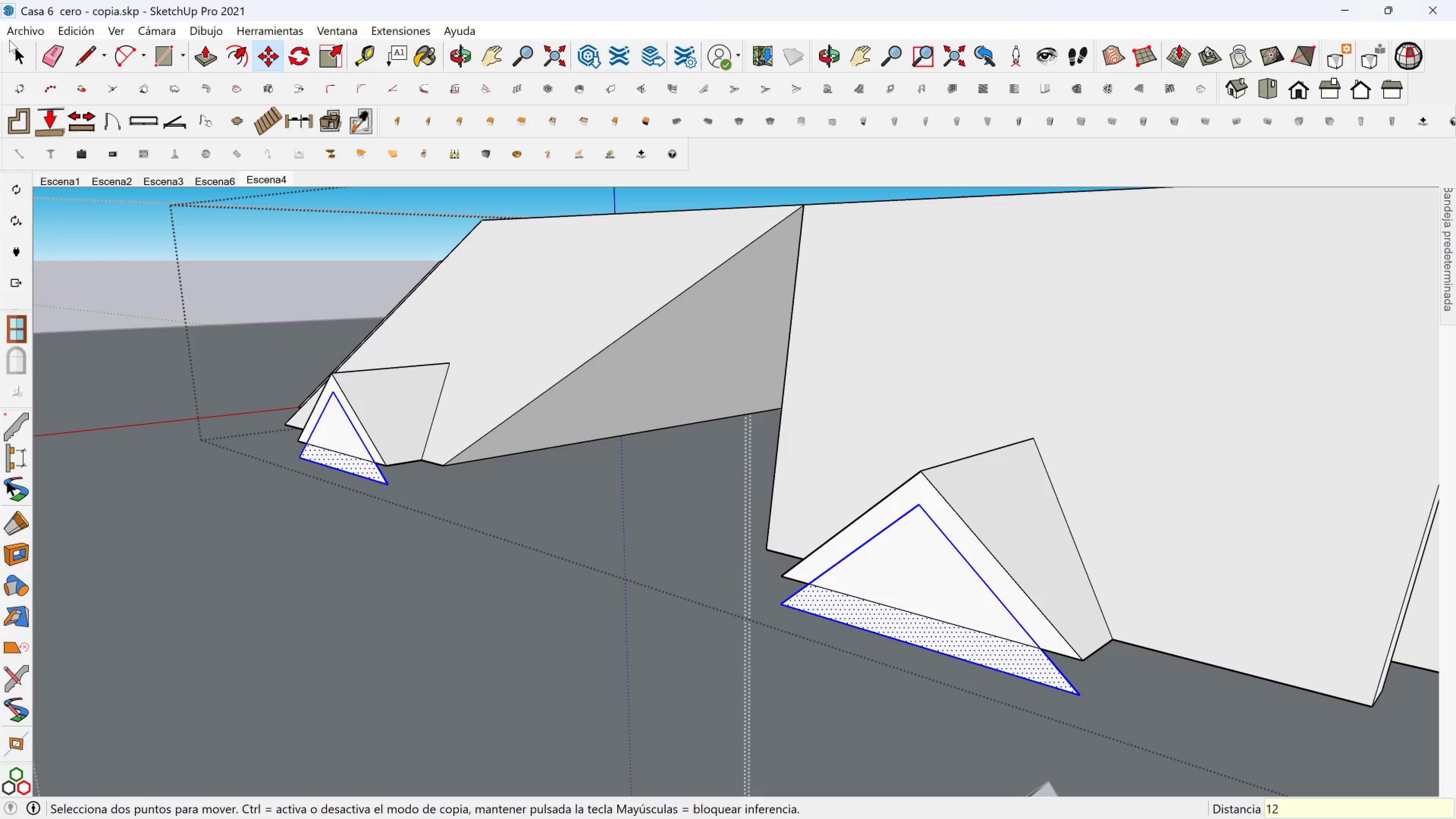 
left_click([40, 50])
 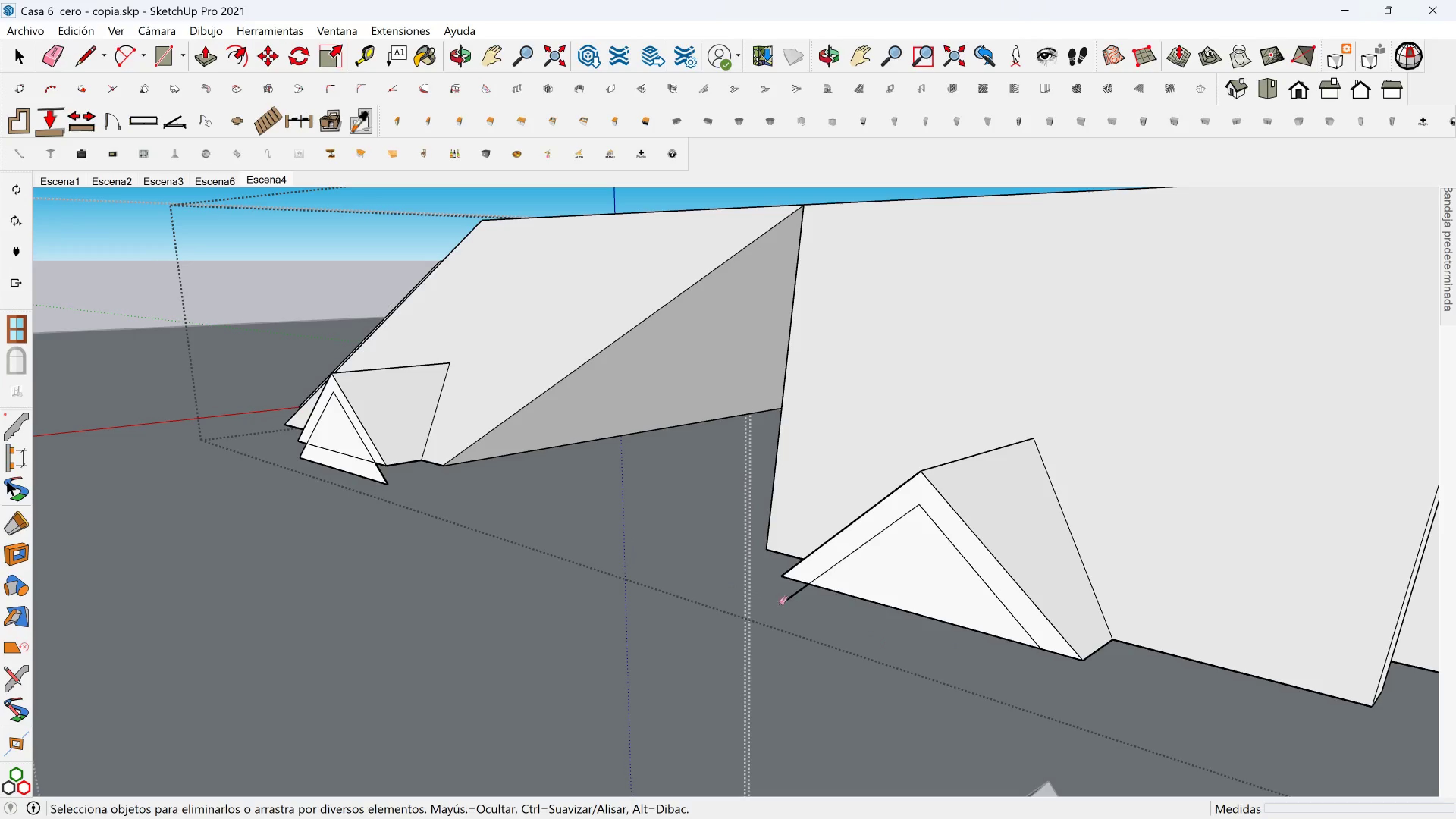 
scroll: coordinate [351, 460], scroll_direction: up, amount: 6.0
 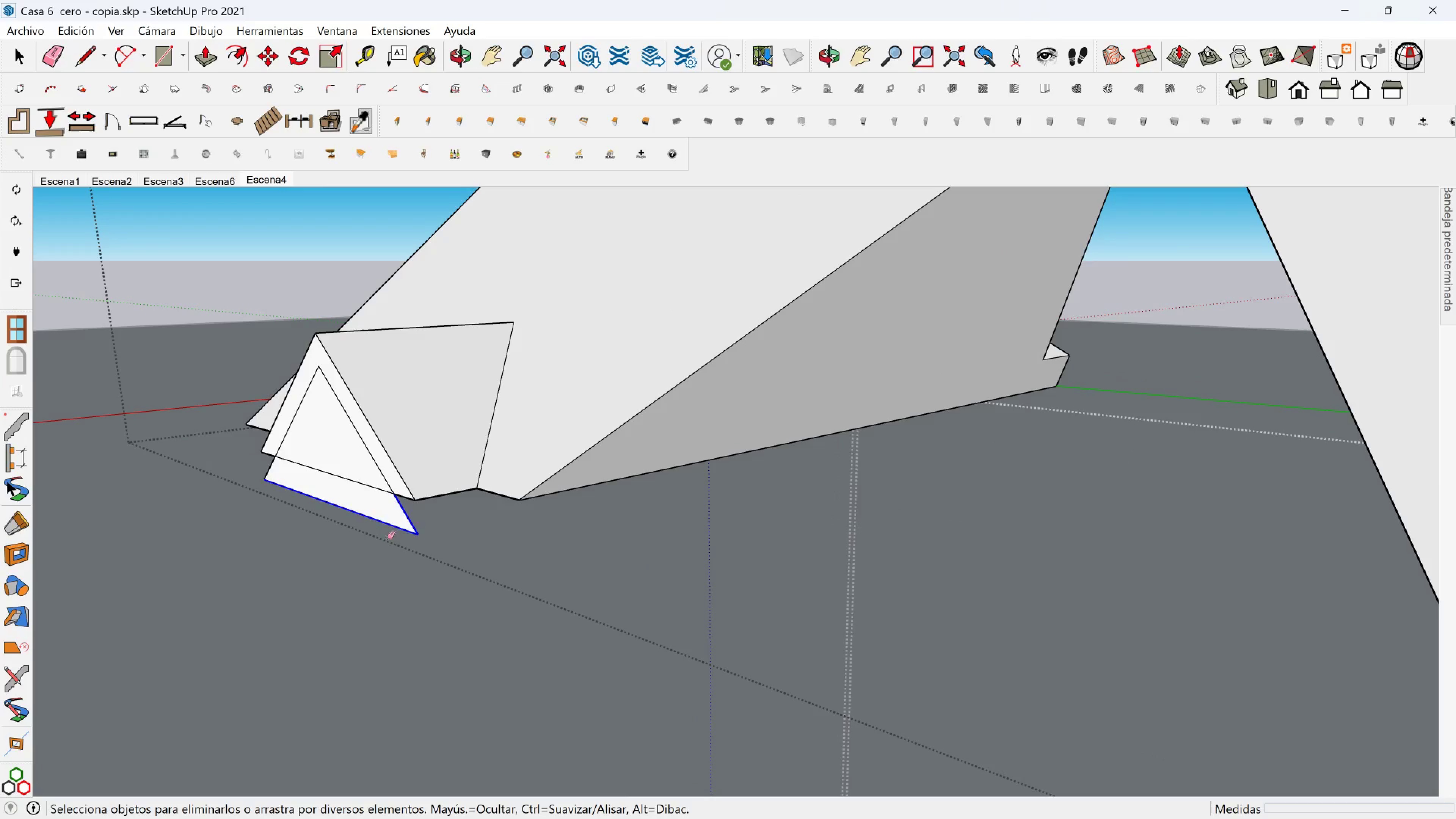 
hold_key(key=ShiftLeft, duration=0.43)
scroll: coordinate [344, 436], scroll_direction: up, amount: 3.0
 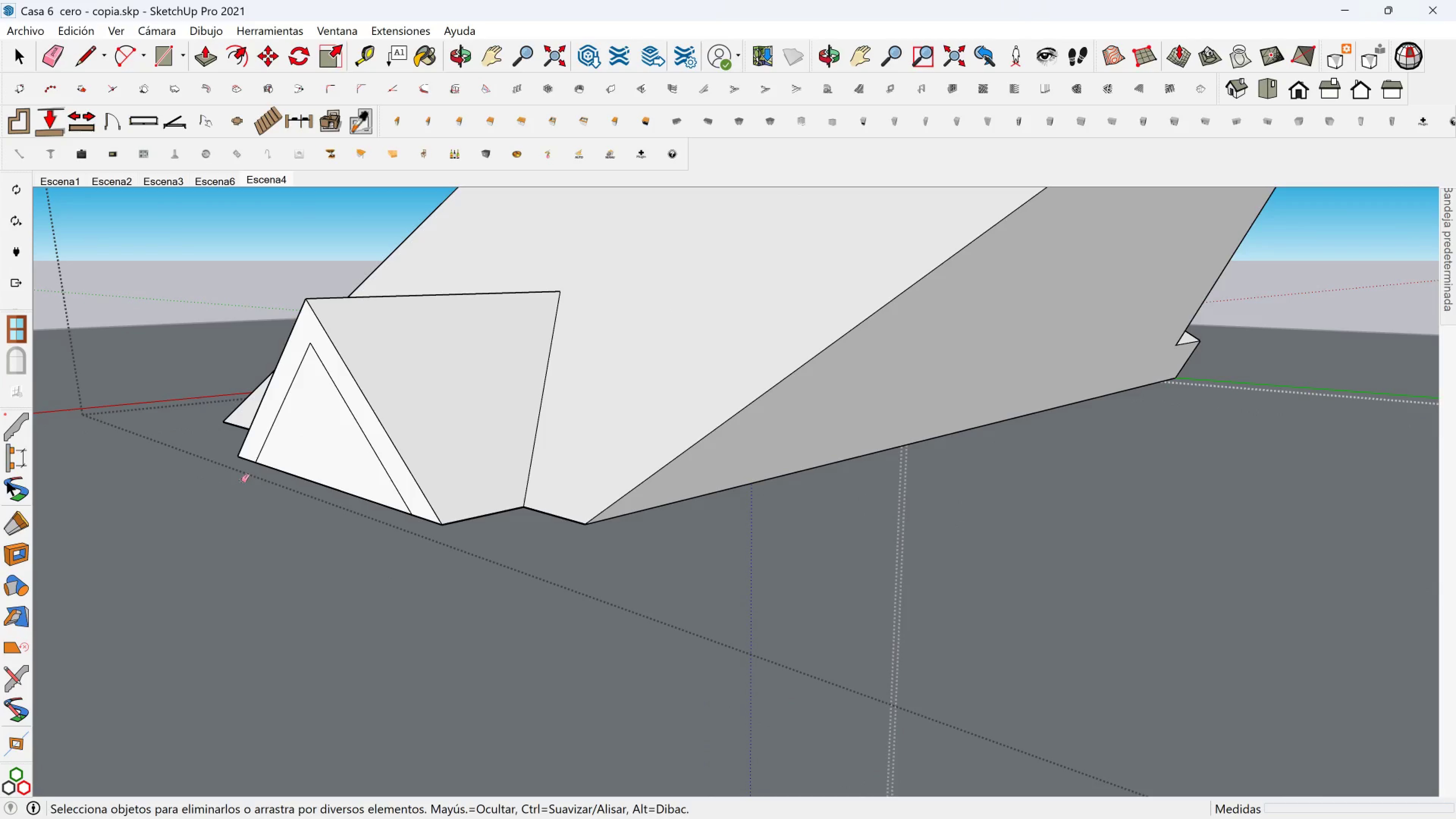 
key(Shift+ShiftLeft)
 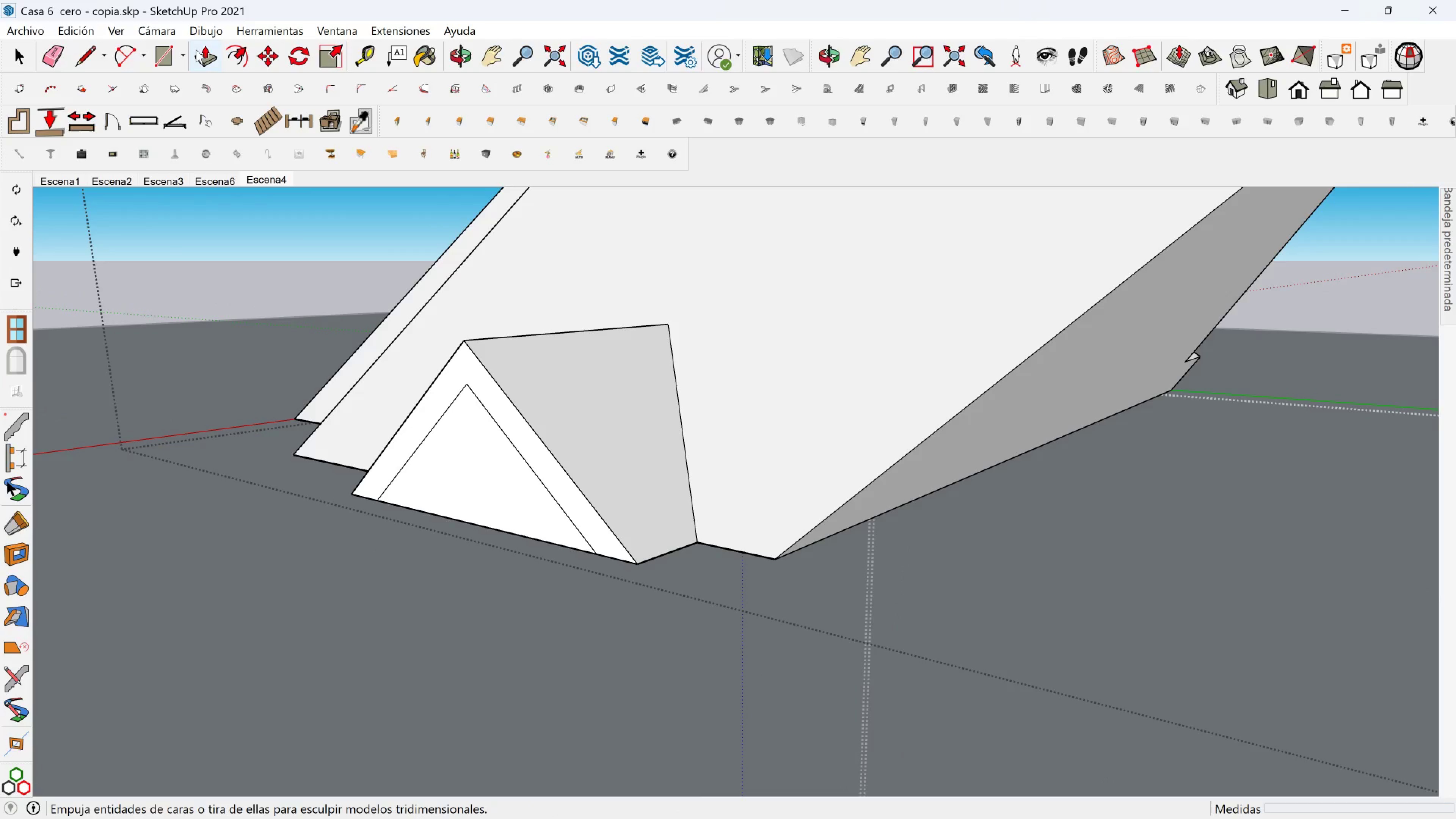 
left_click([207, 58])
 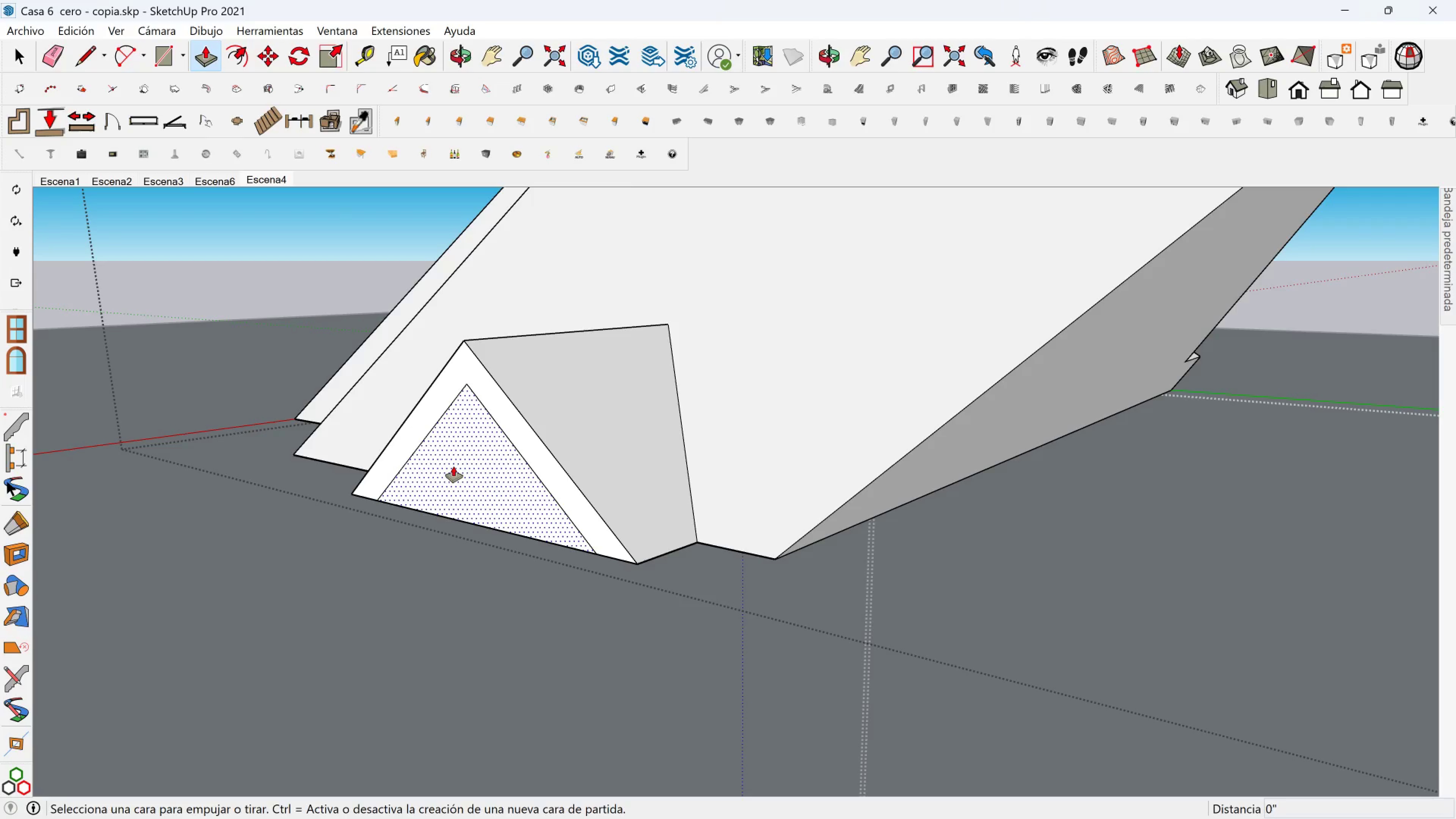 
scroll: coordinate [446, 477], scroll_direction: up, amount: 1.0
 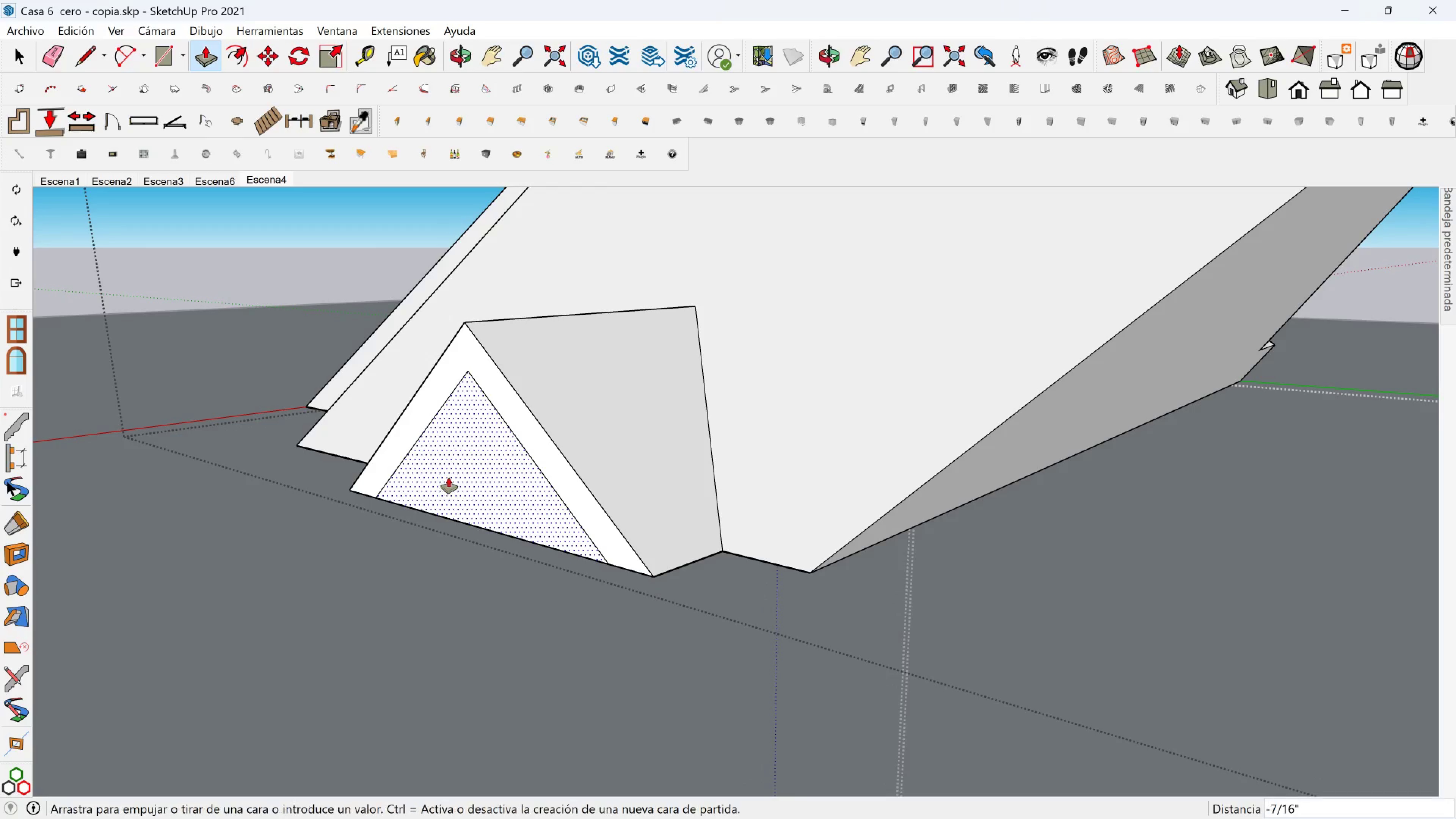 
left_click([446, 477])
 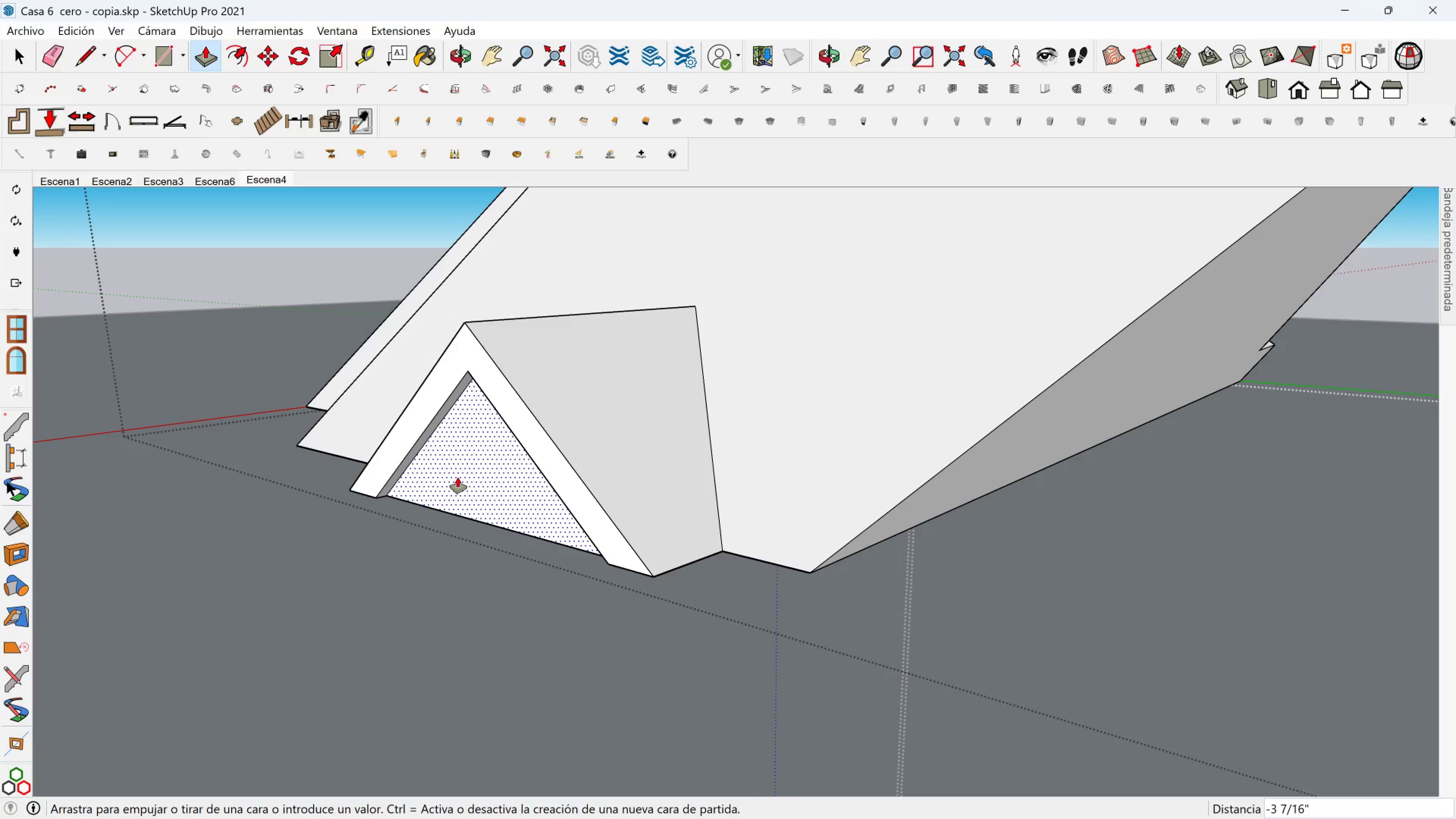 
key(1)
 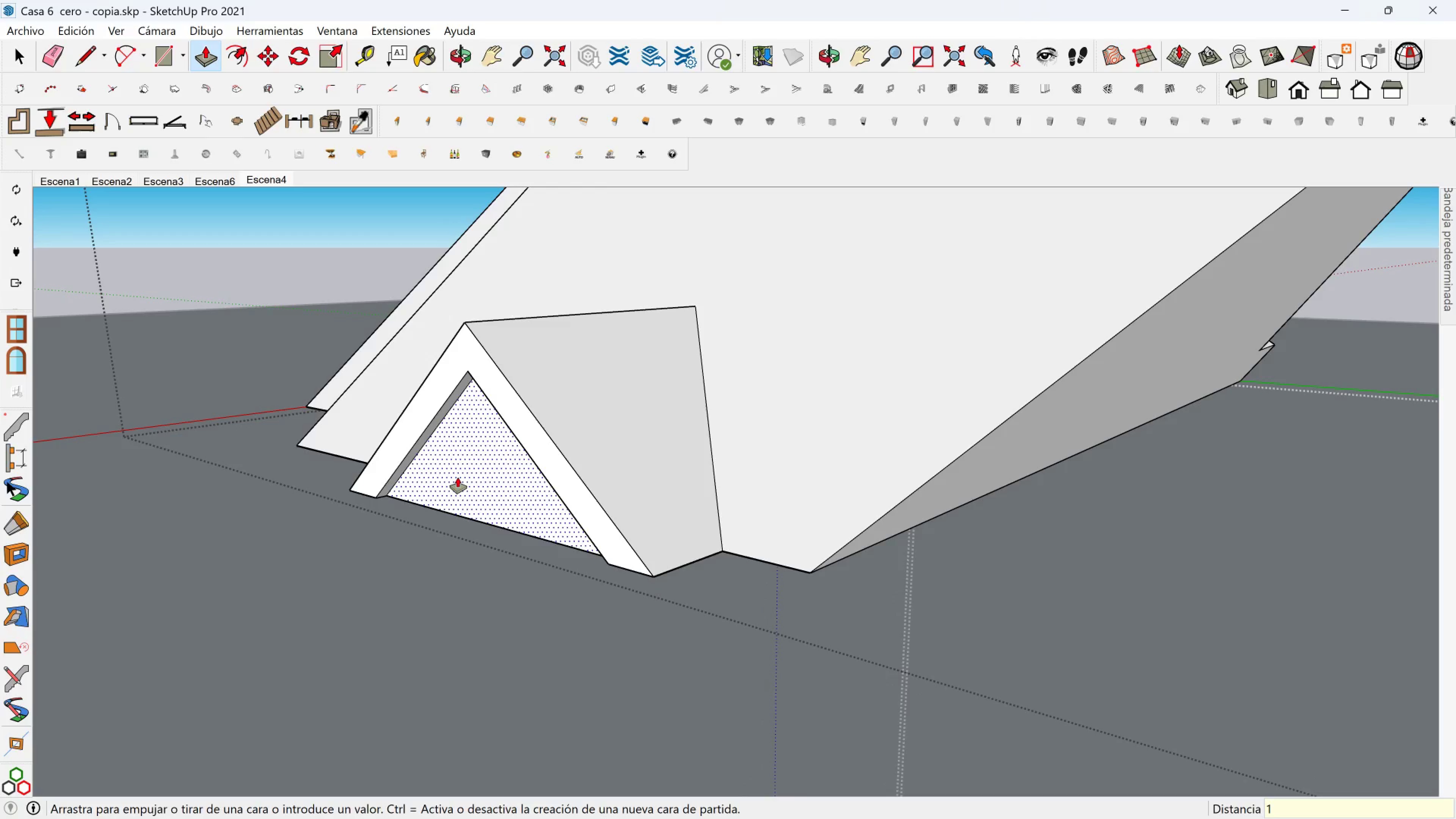 
key(BracketLeft)
 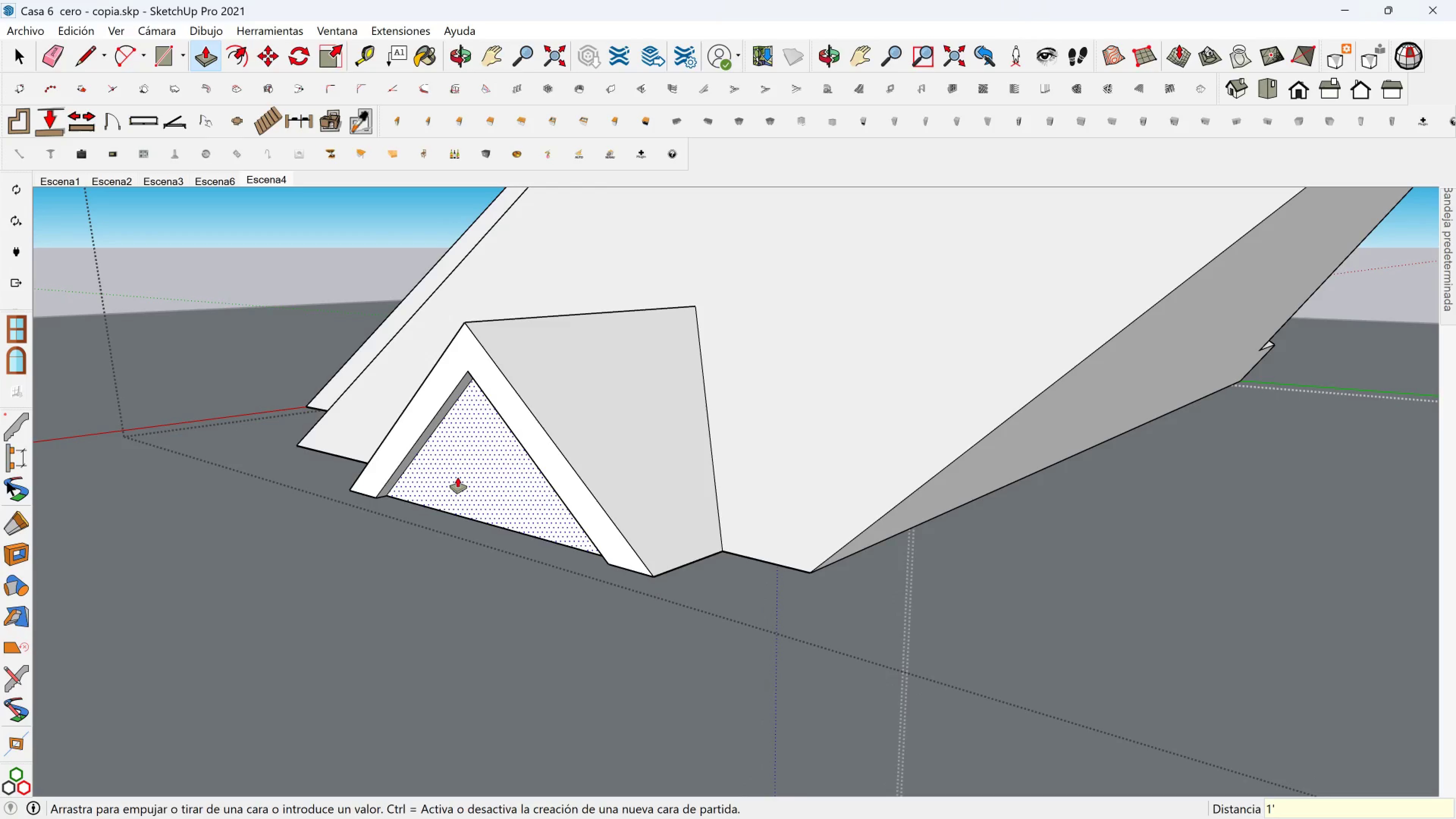 
key(9)
 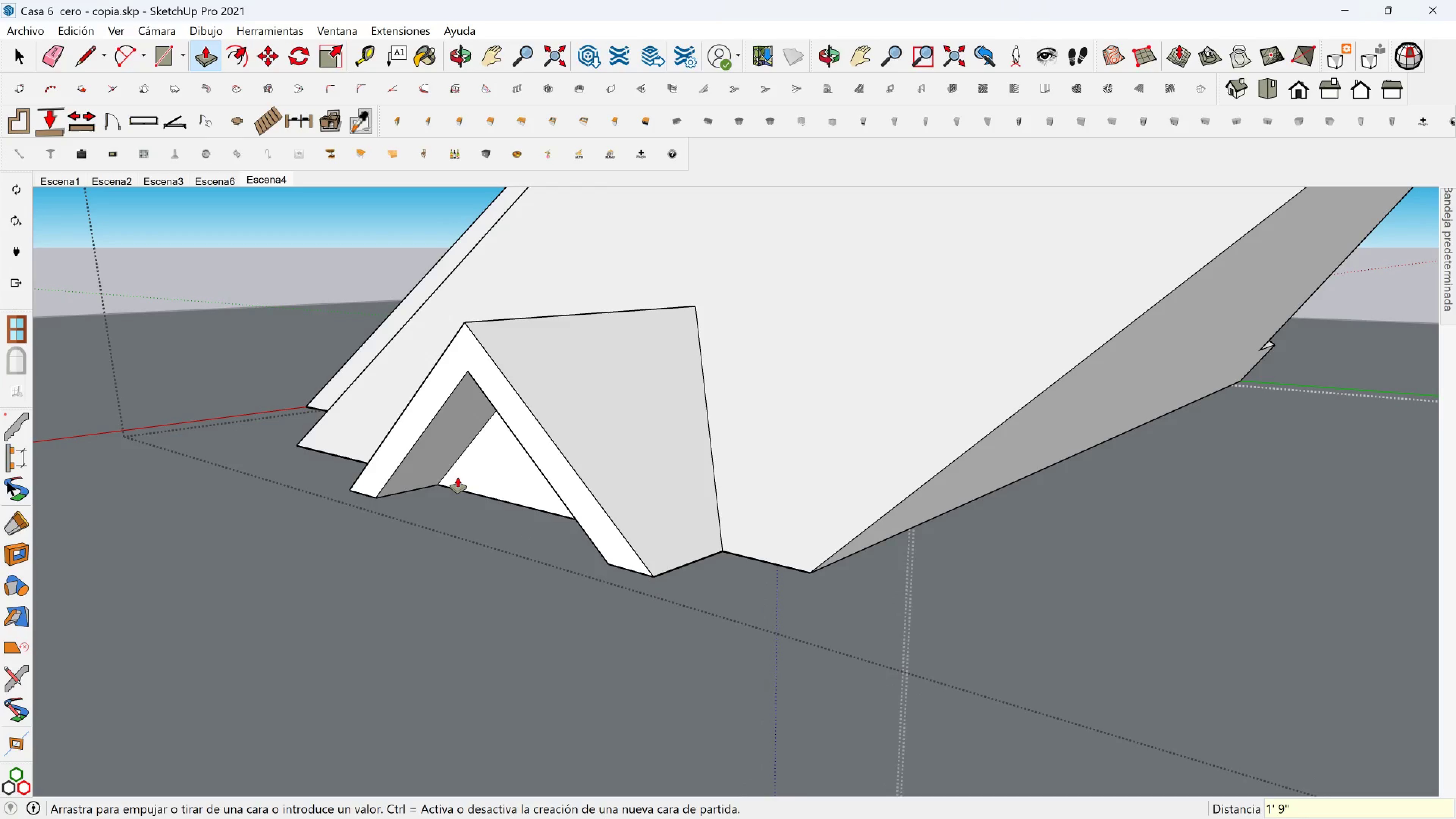 
key(Enter)
 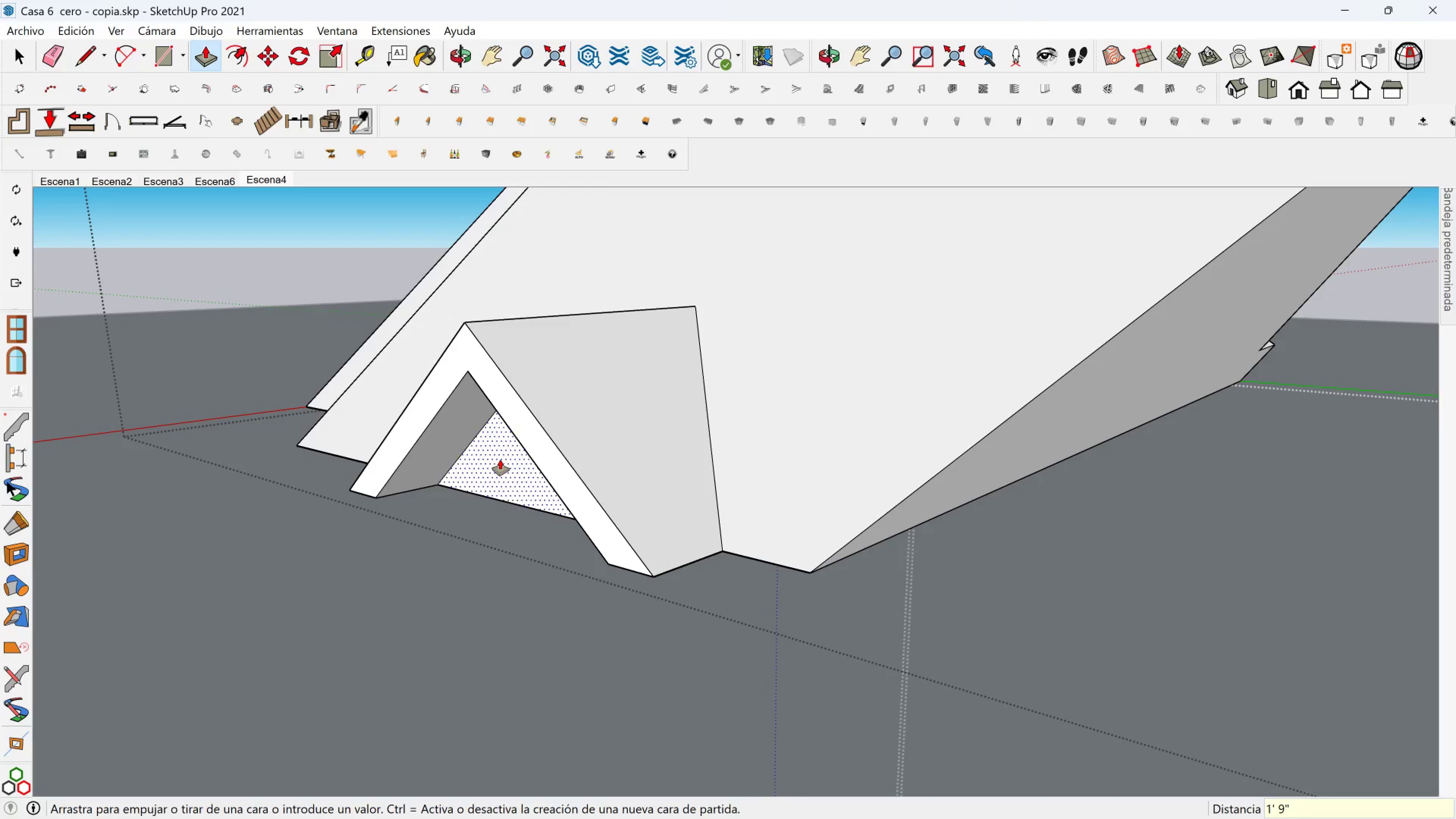 
scroll: coordinate [631, 441], scroll_direction: down, amount: 7.0
 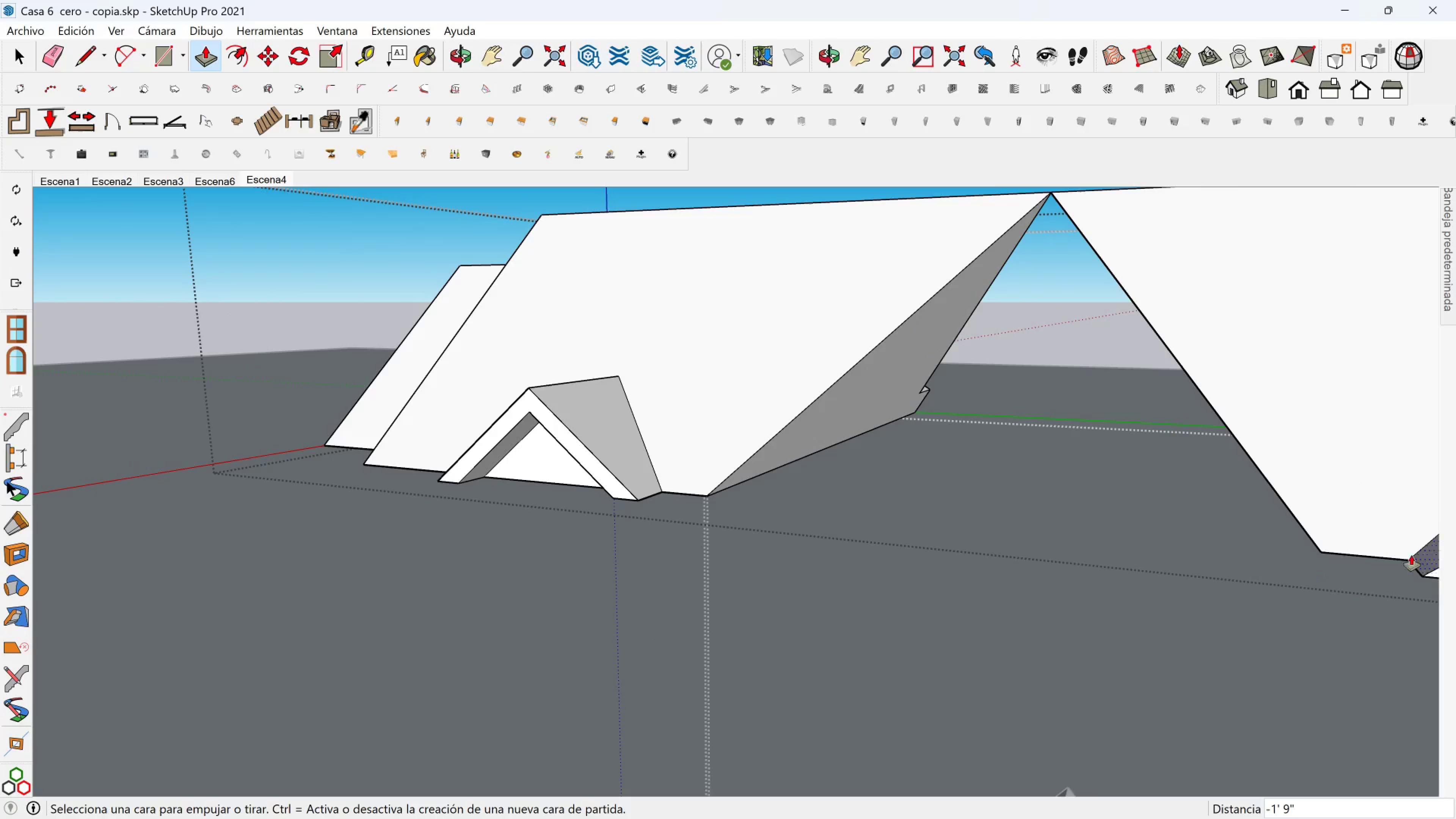 
hold_key(key=ShiftLeft, duration=0.35)
 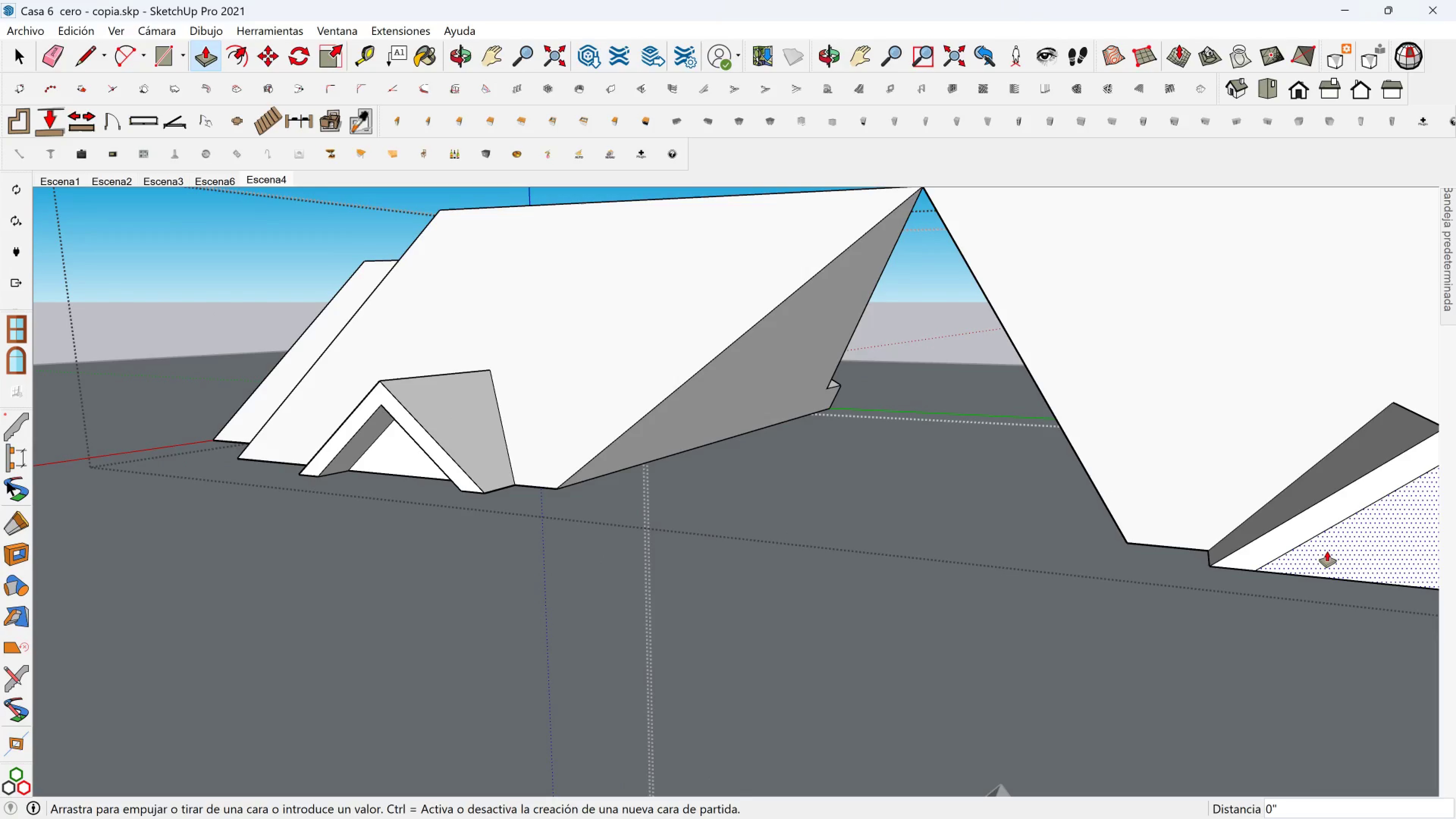 
left_click([1327, 551])
 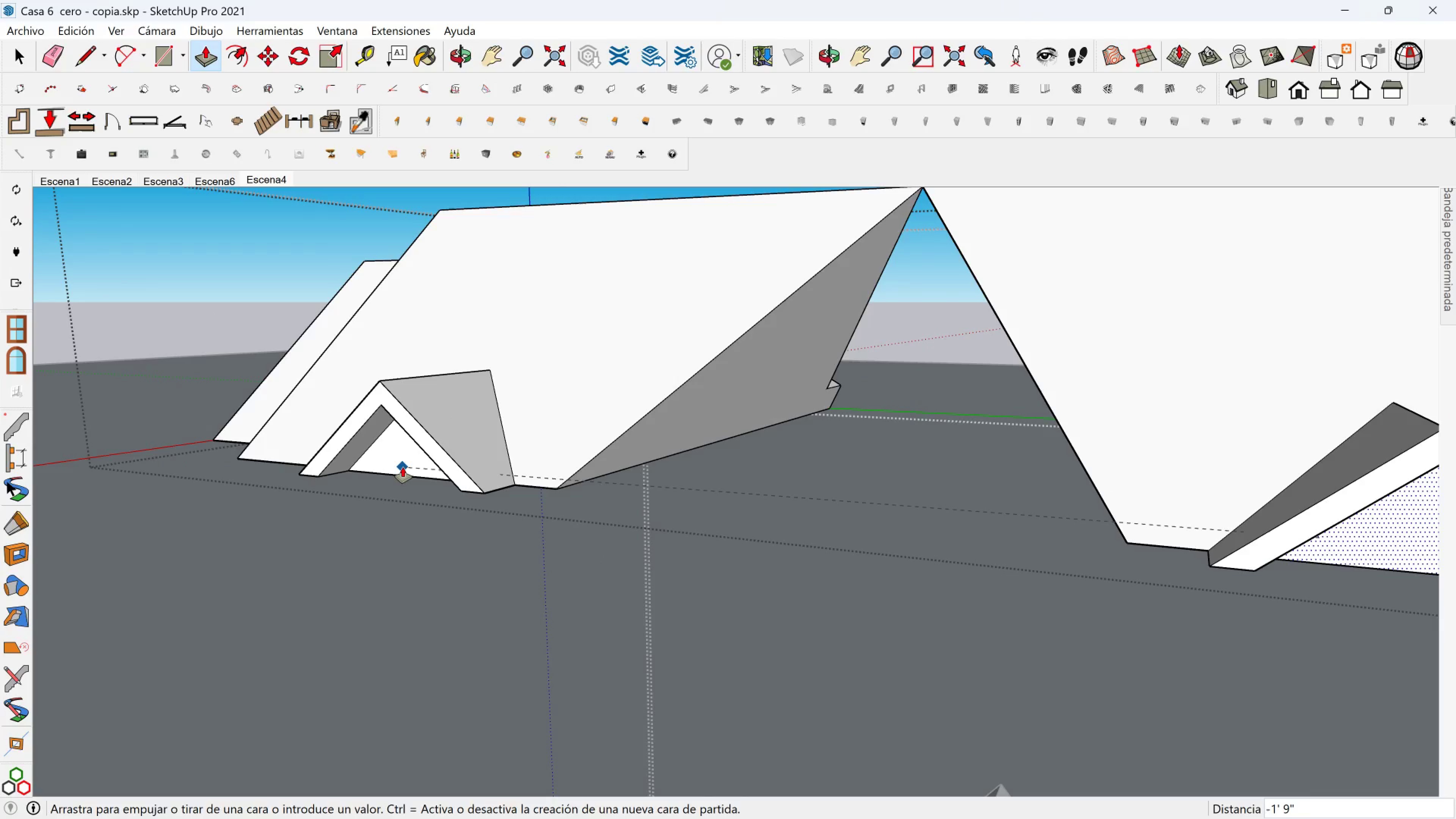 
left_click([403, 467])
 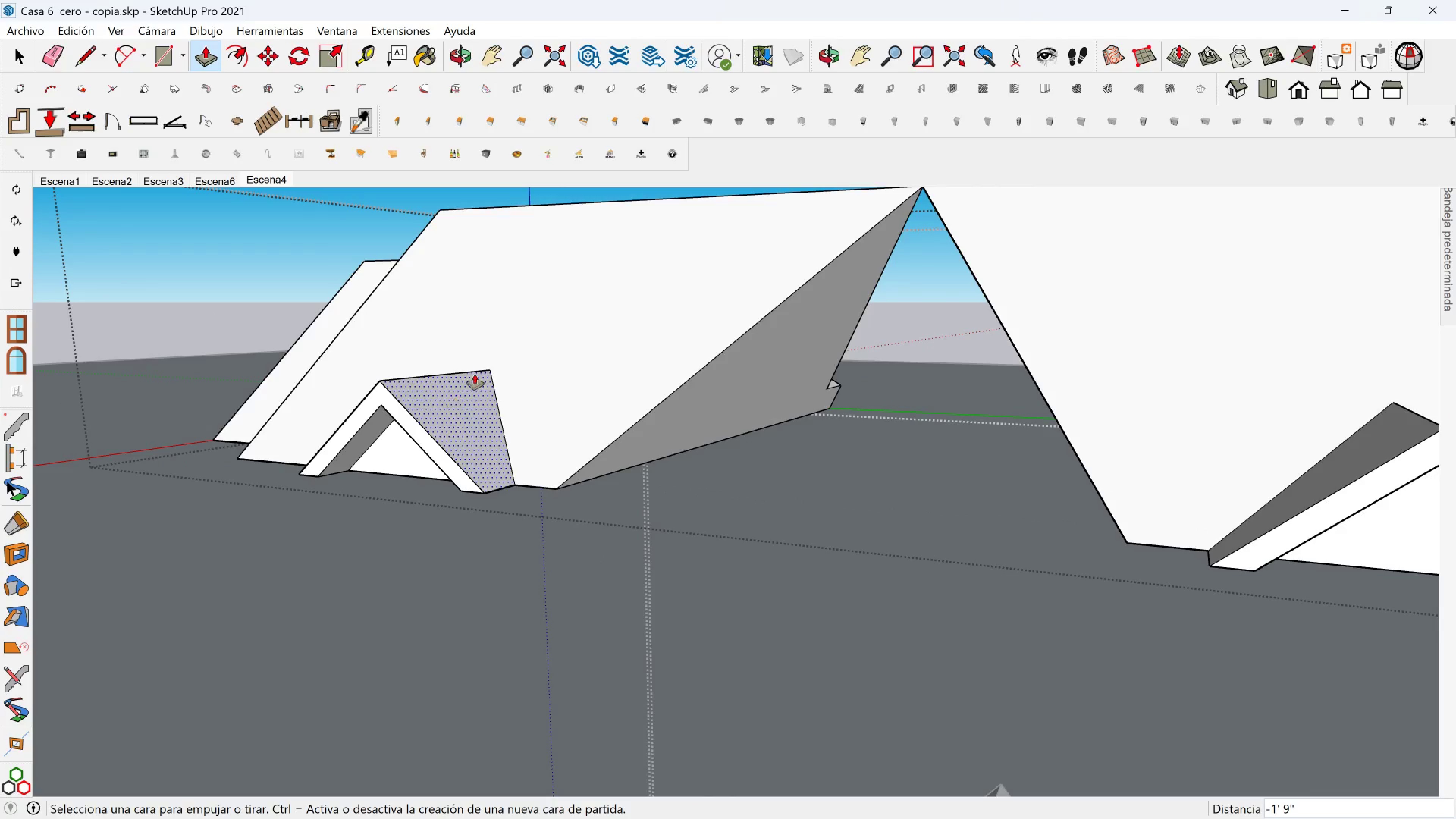 
scroll: coordinate [583, 353], scroll_direction: down, amount: 1.0
 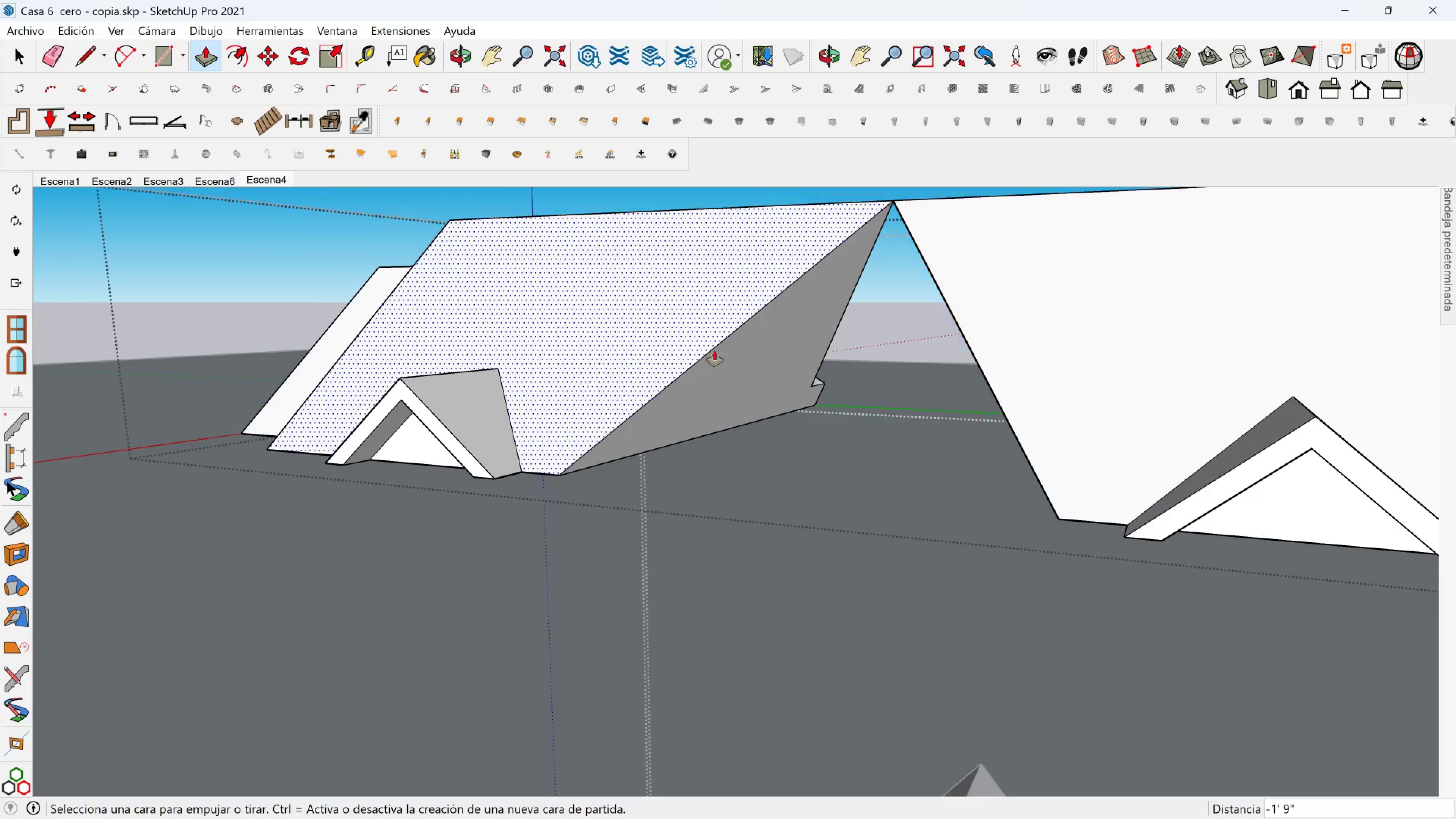 
hold_key(key=ShiftLeft, duration=0.33)
 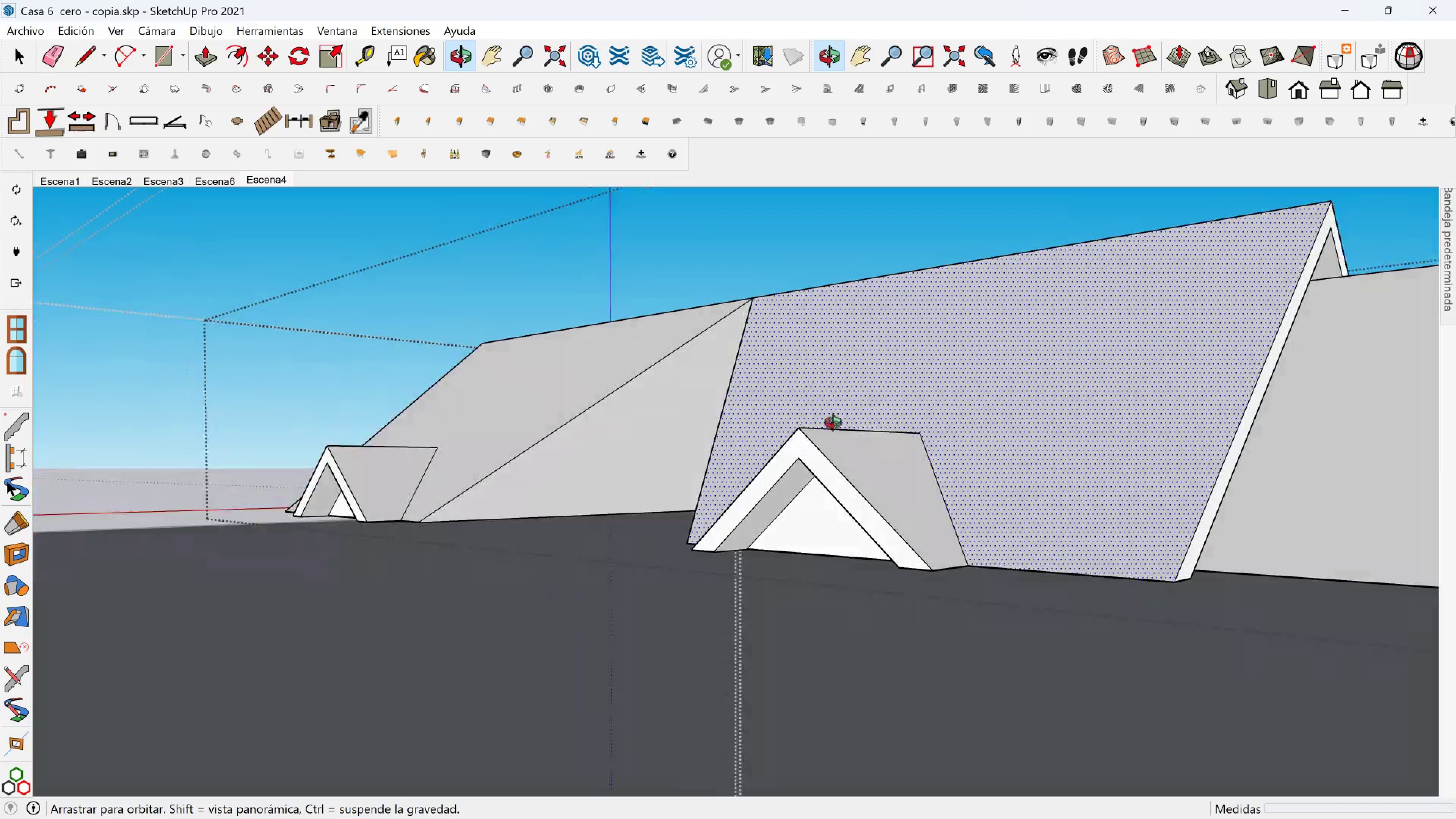 
hold_key(key=ShiftLeft, duration=0.42)
 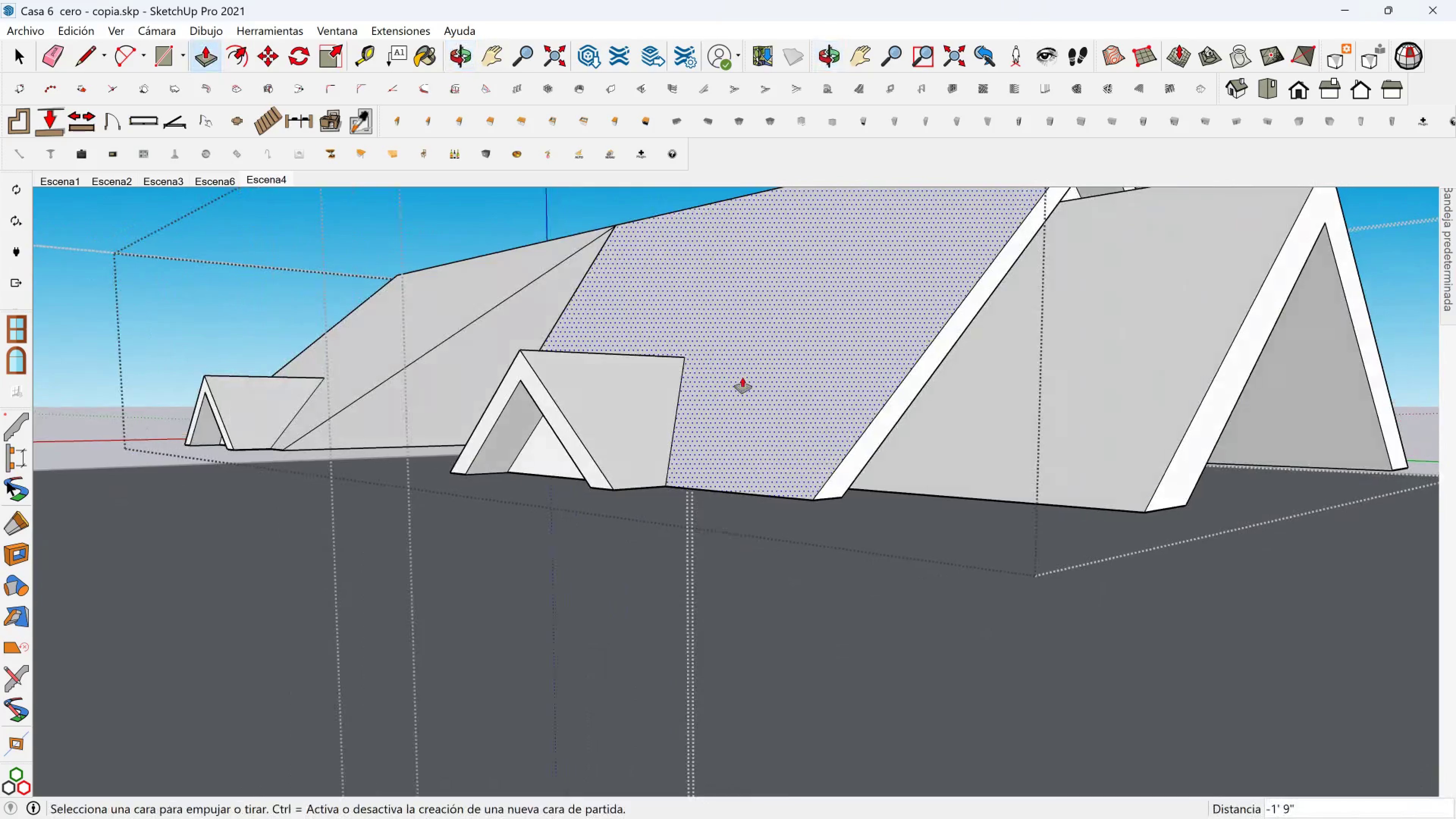 
scroll: coordinate [741, 378], scroll_direction: down, amount: 3.0
 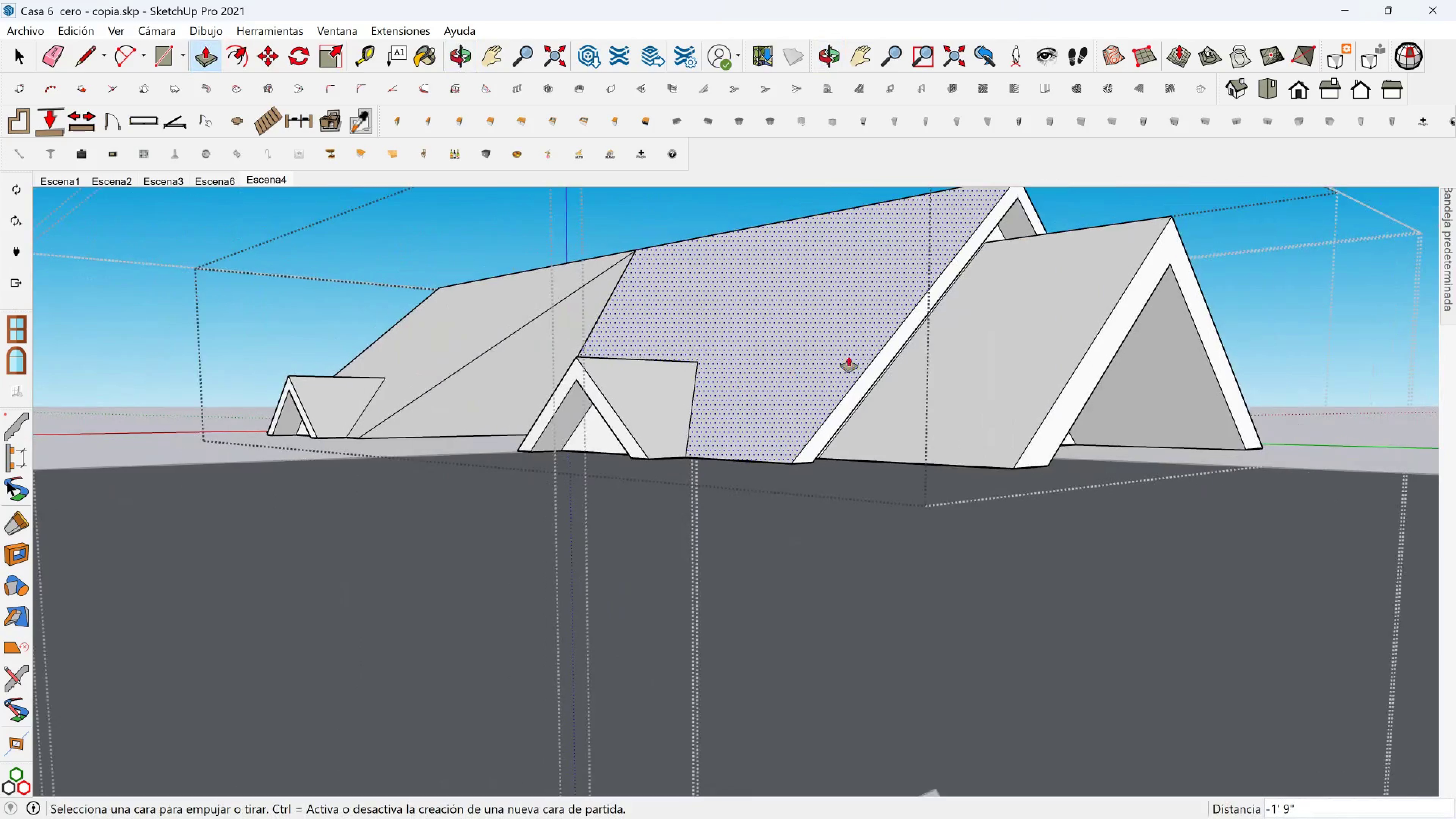 
key(Shift+ShiftLeft)
 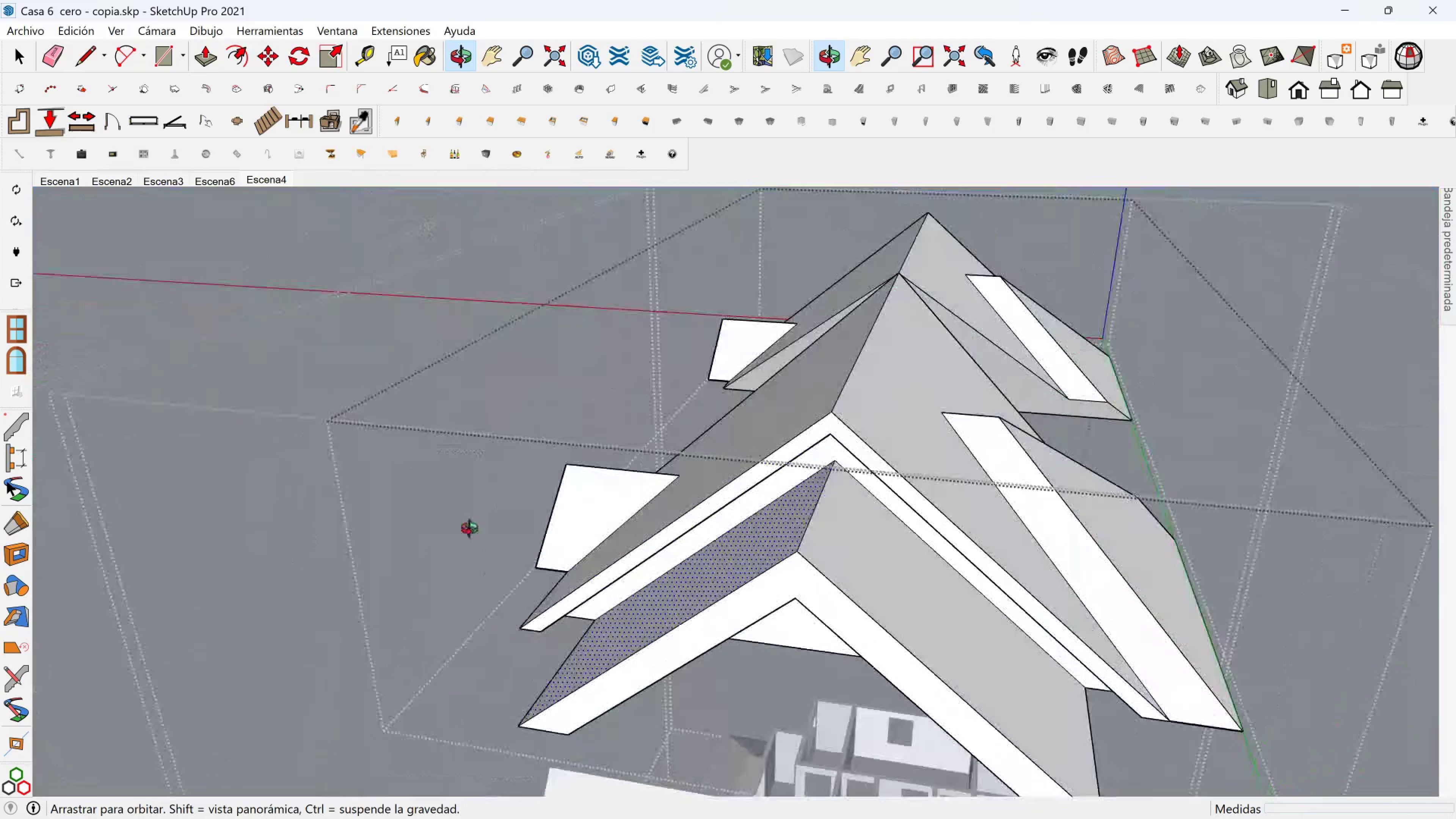 
hold_key(key=ShiftLeft, duration=0.44)
 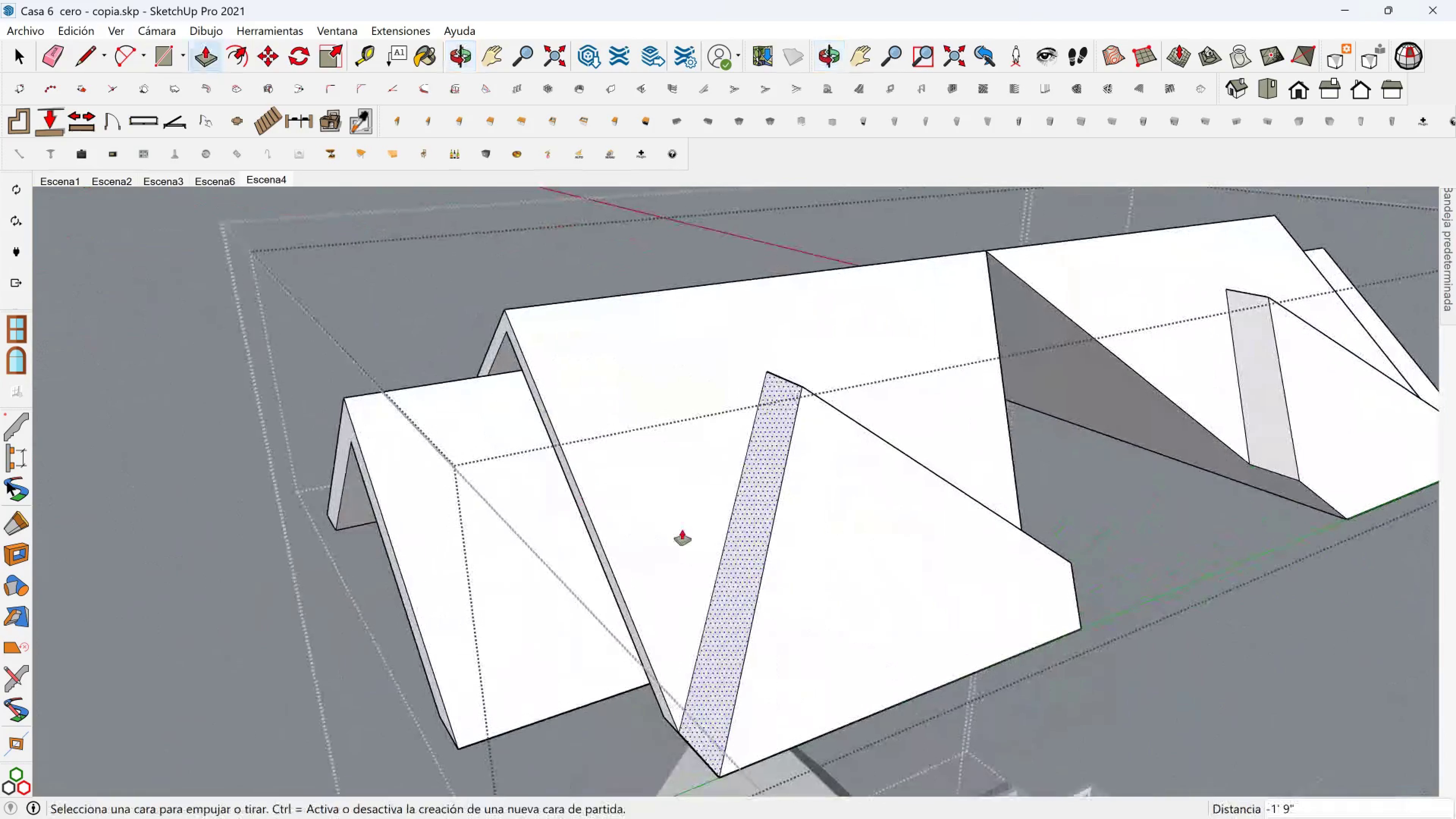 
hold_key(key=ShiftLeft, duration=0.38)
 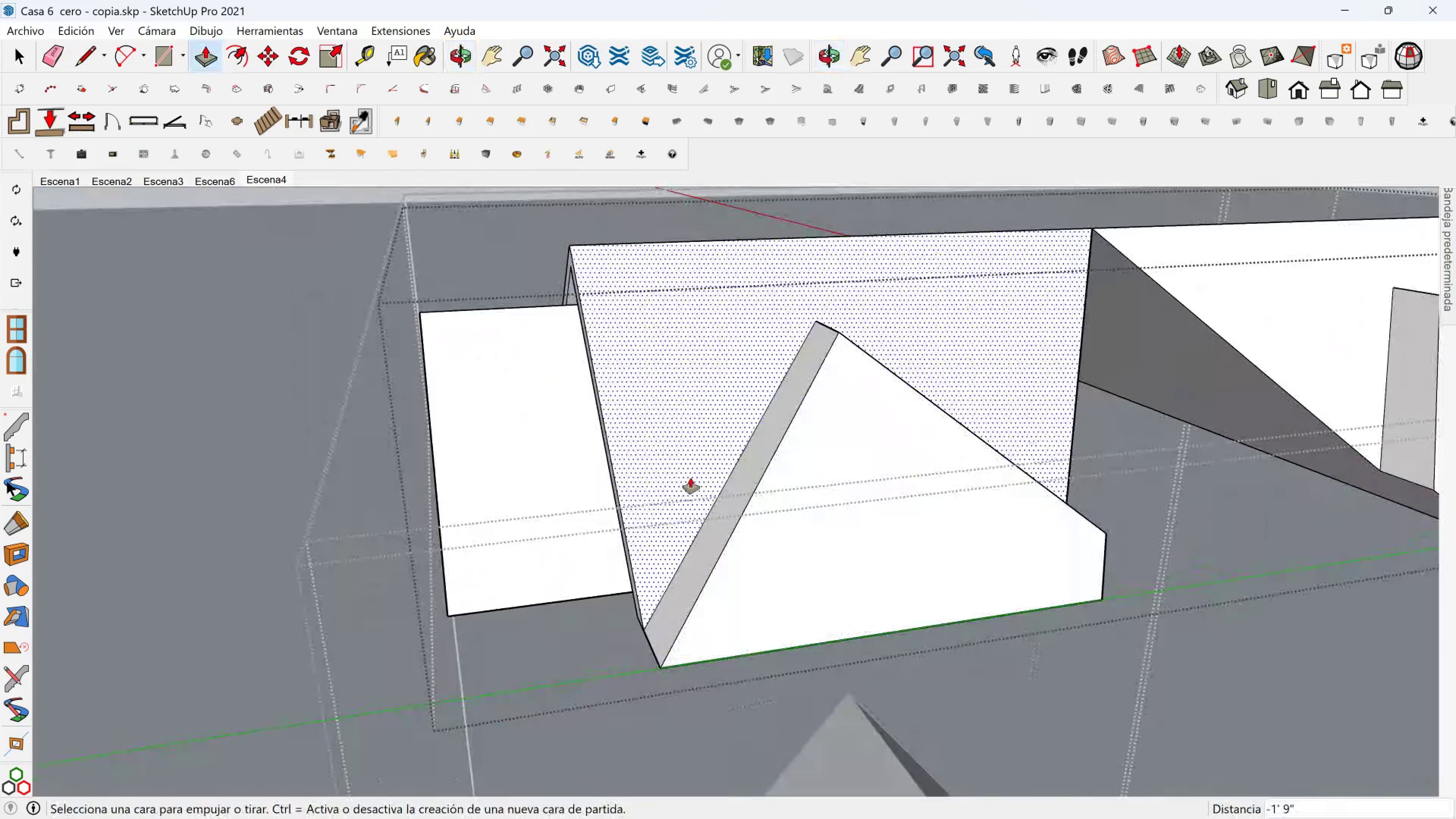 
hold_key(key=ShiftLeft, duration=0.72)
 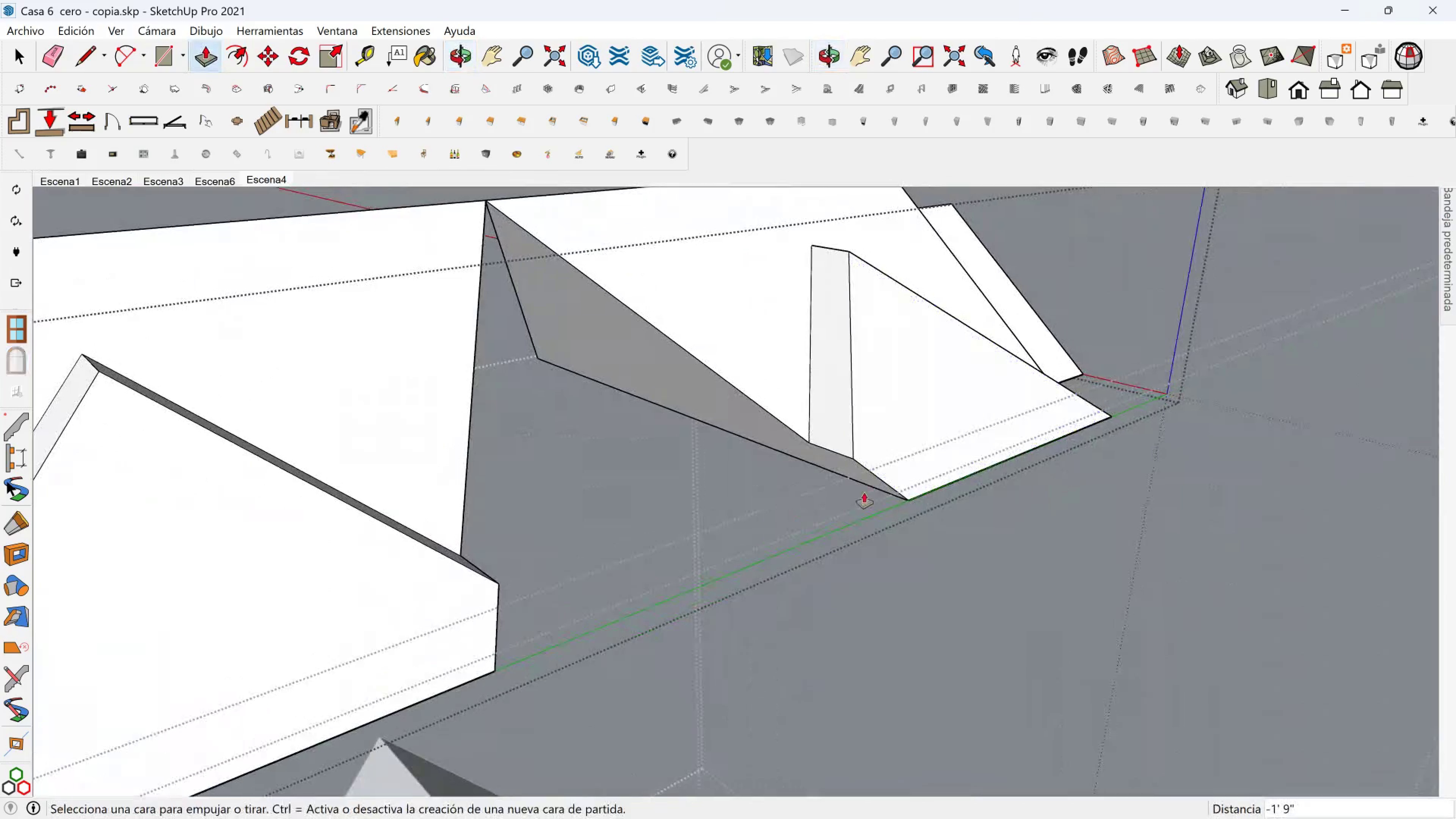 
hold_key(key=ShiftLeft, duration=0.43)
 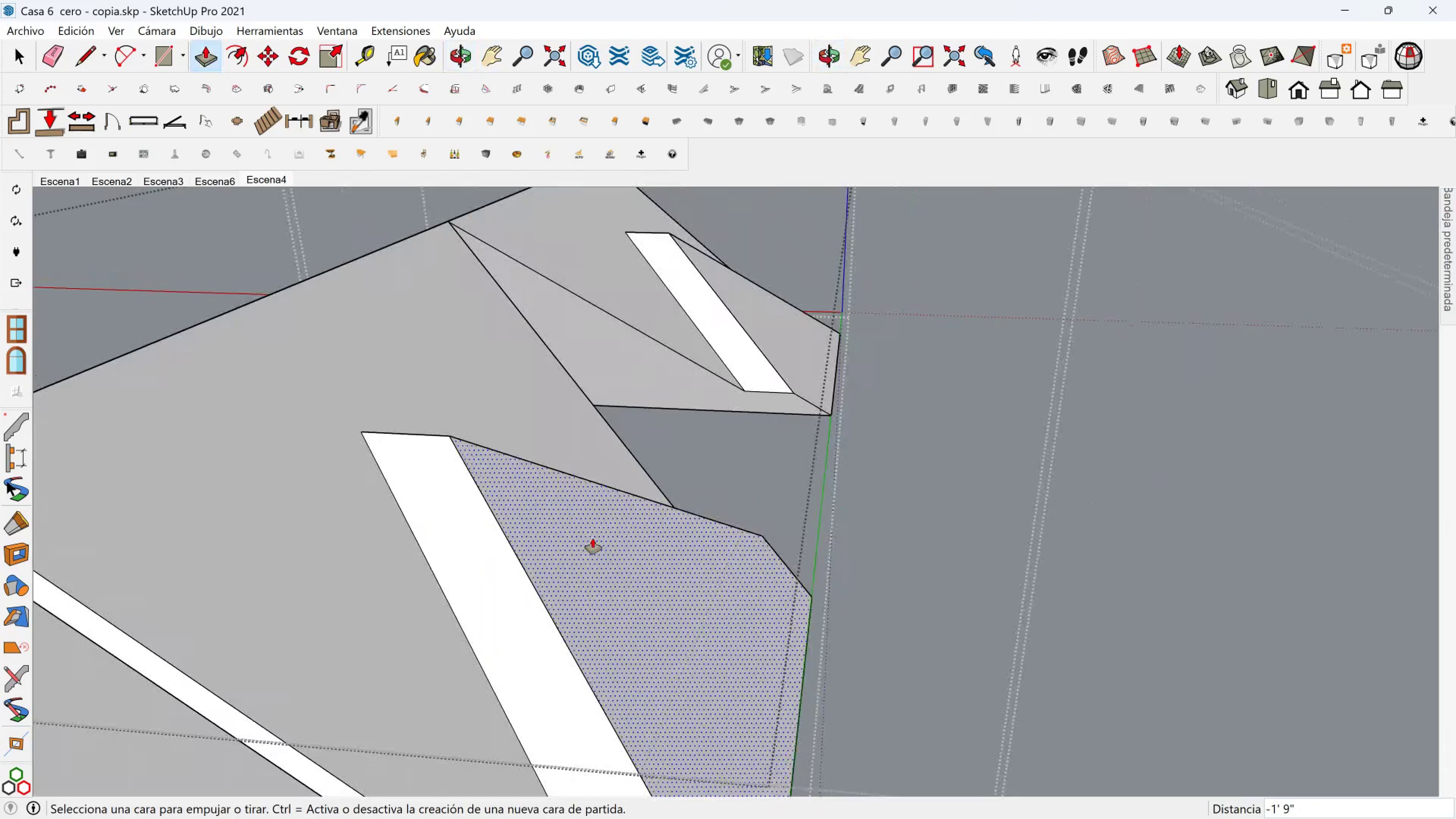 
scroll: coordinate [497, 552], scroll_direction: down, amount: 4.0
 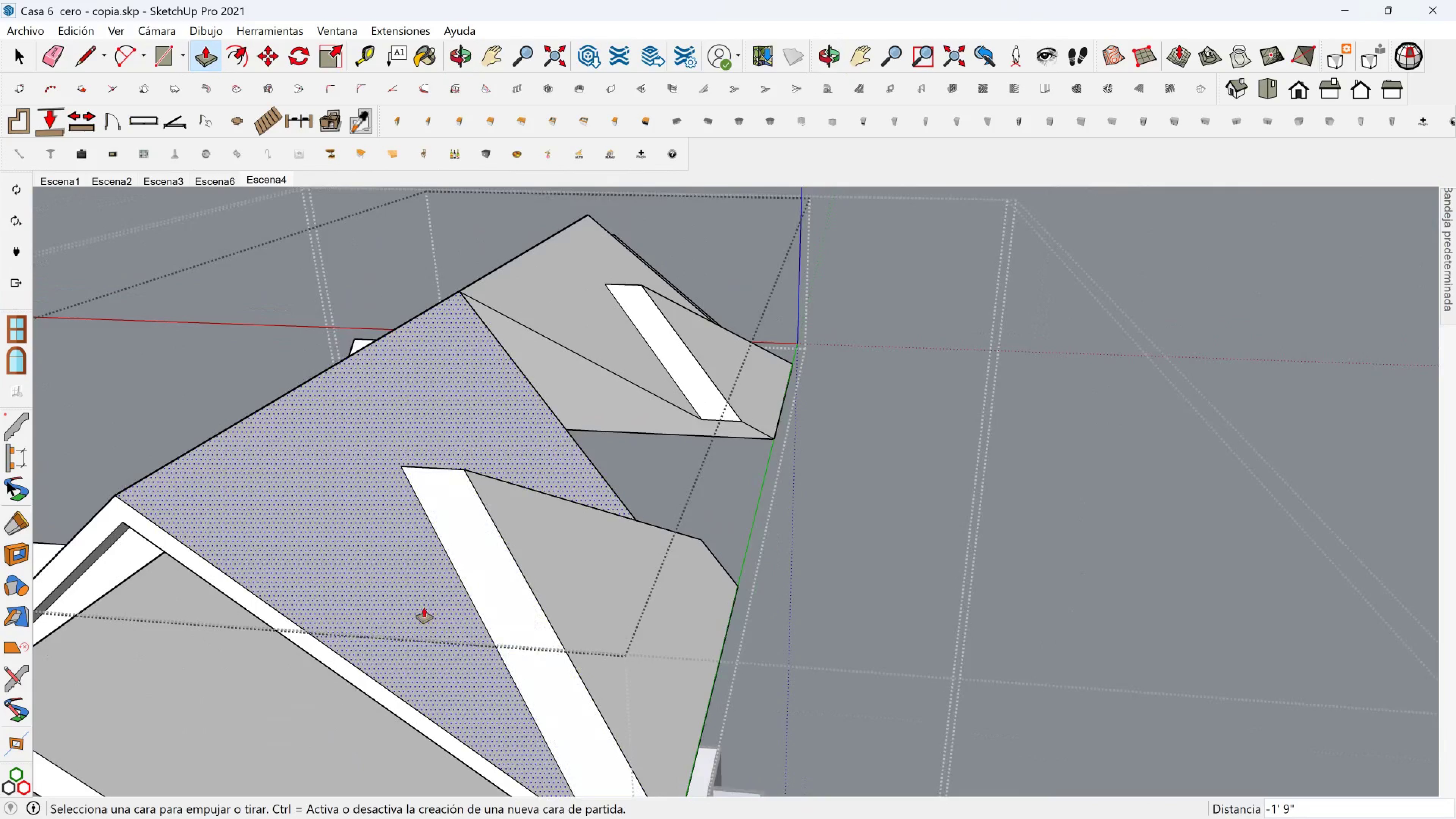 
hold_key(key=ShiftLeft, duration=0.89)
 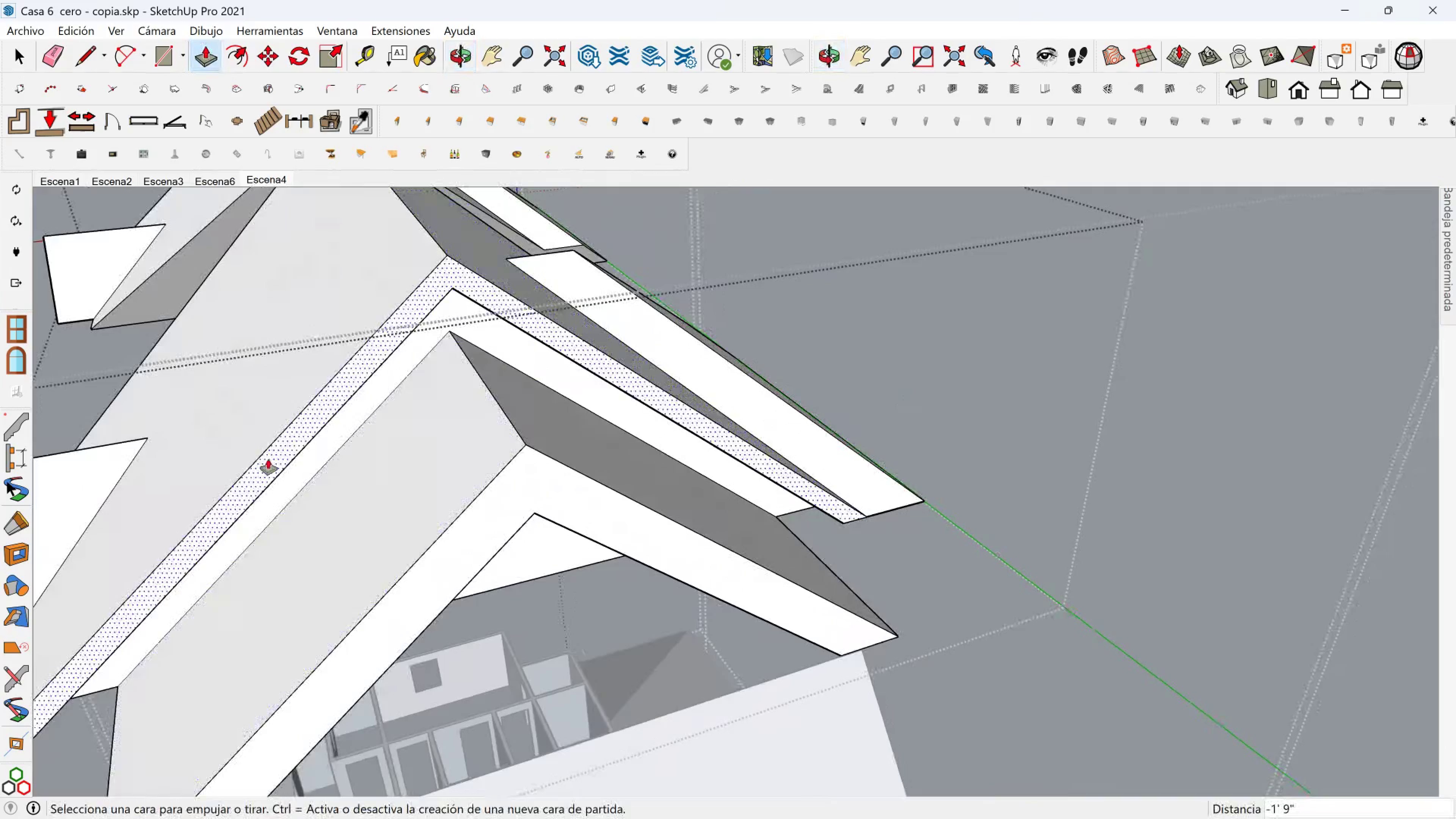 
scroll: coordinate [265, 459], scroll_direction: down, amount: 3.0
 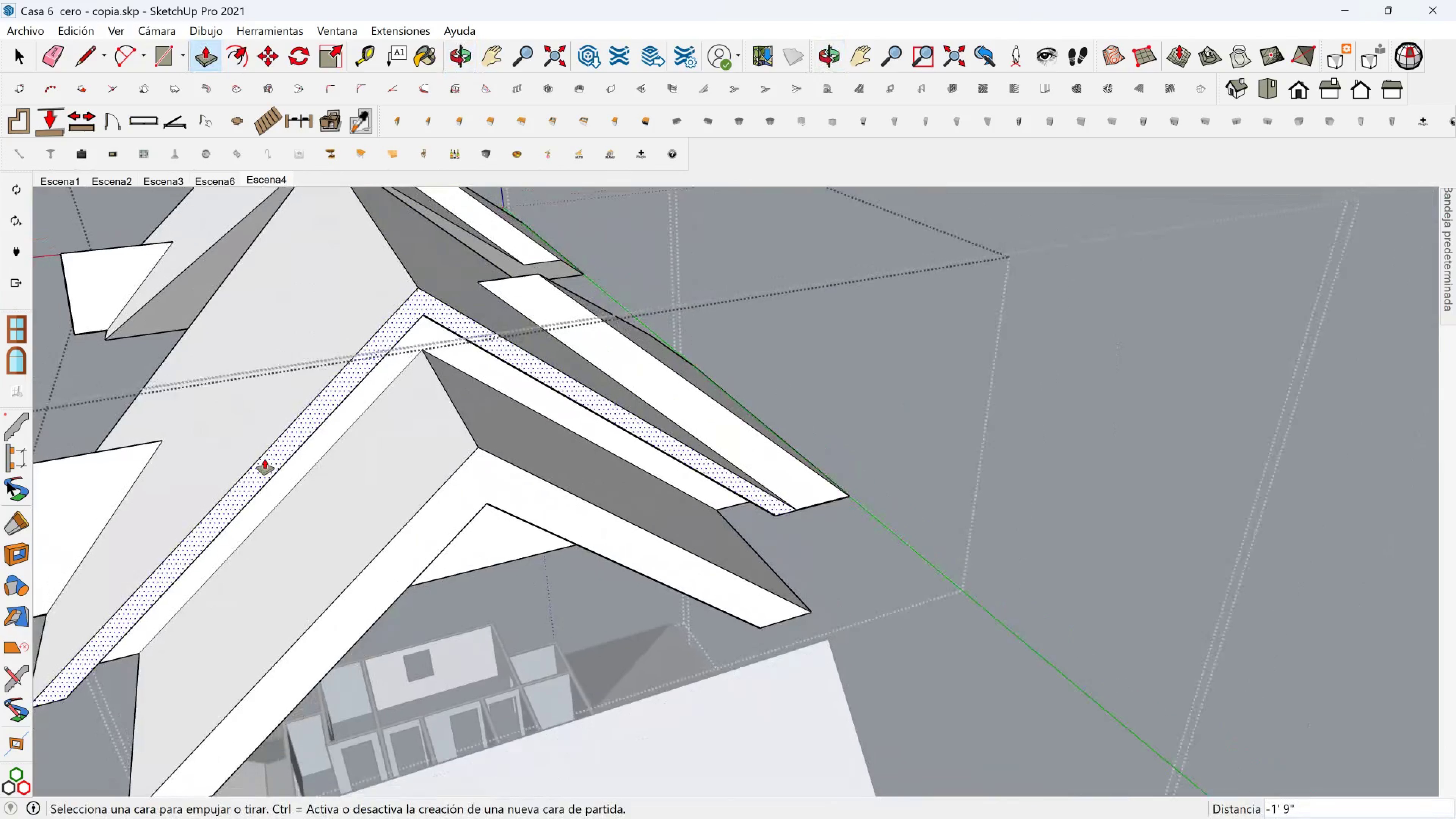 
hold_key(key=ShiftLeft, duration=0.41)
 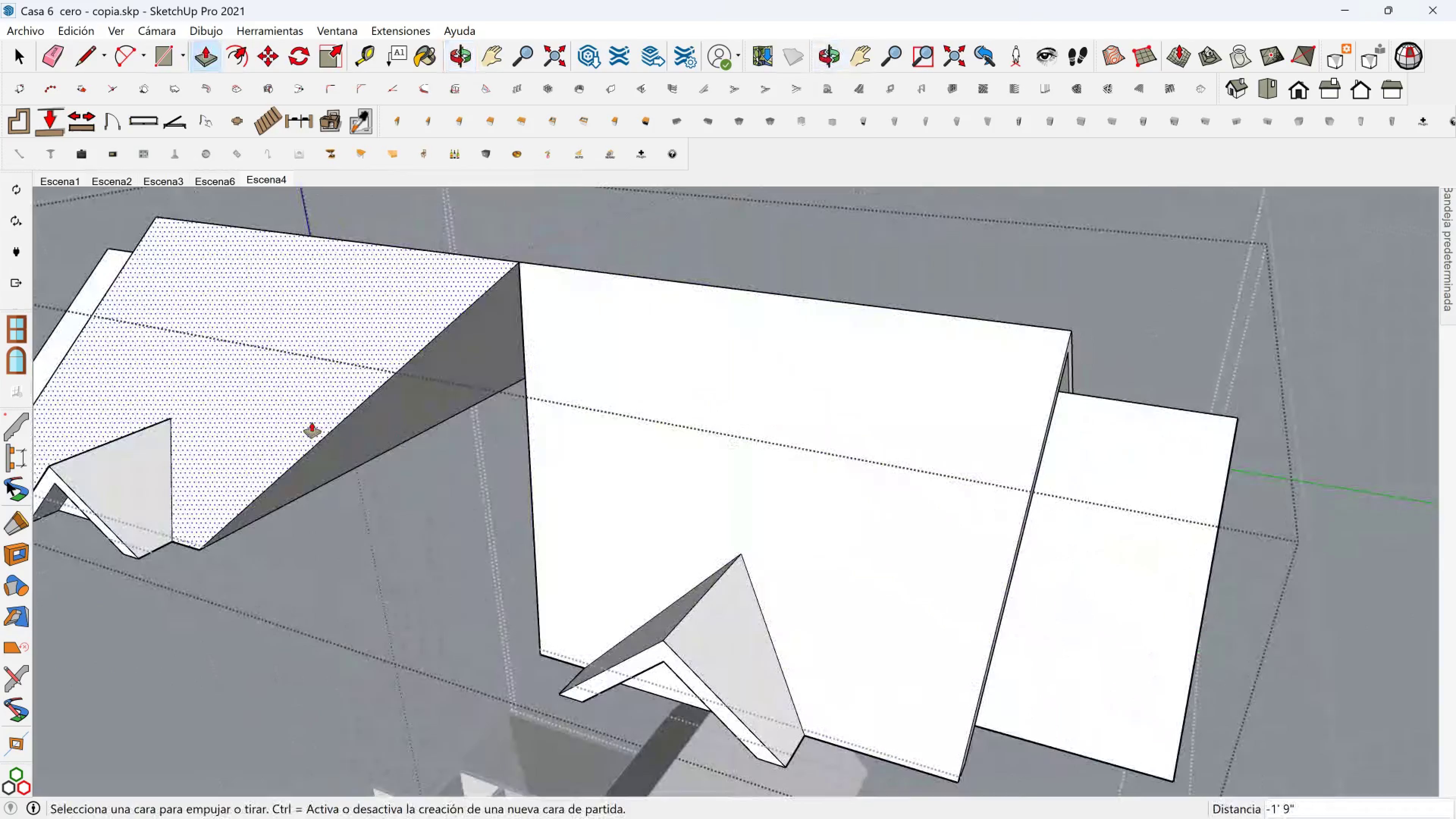 
key(Shift+ShiftLeft)
 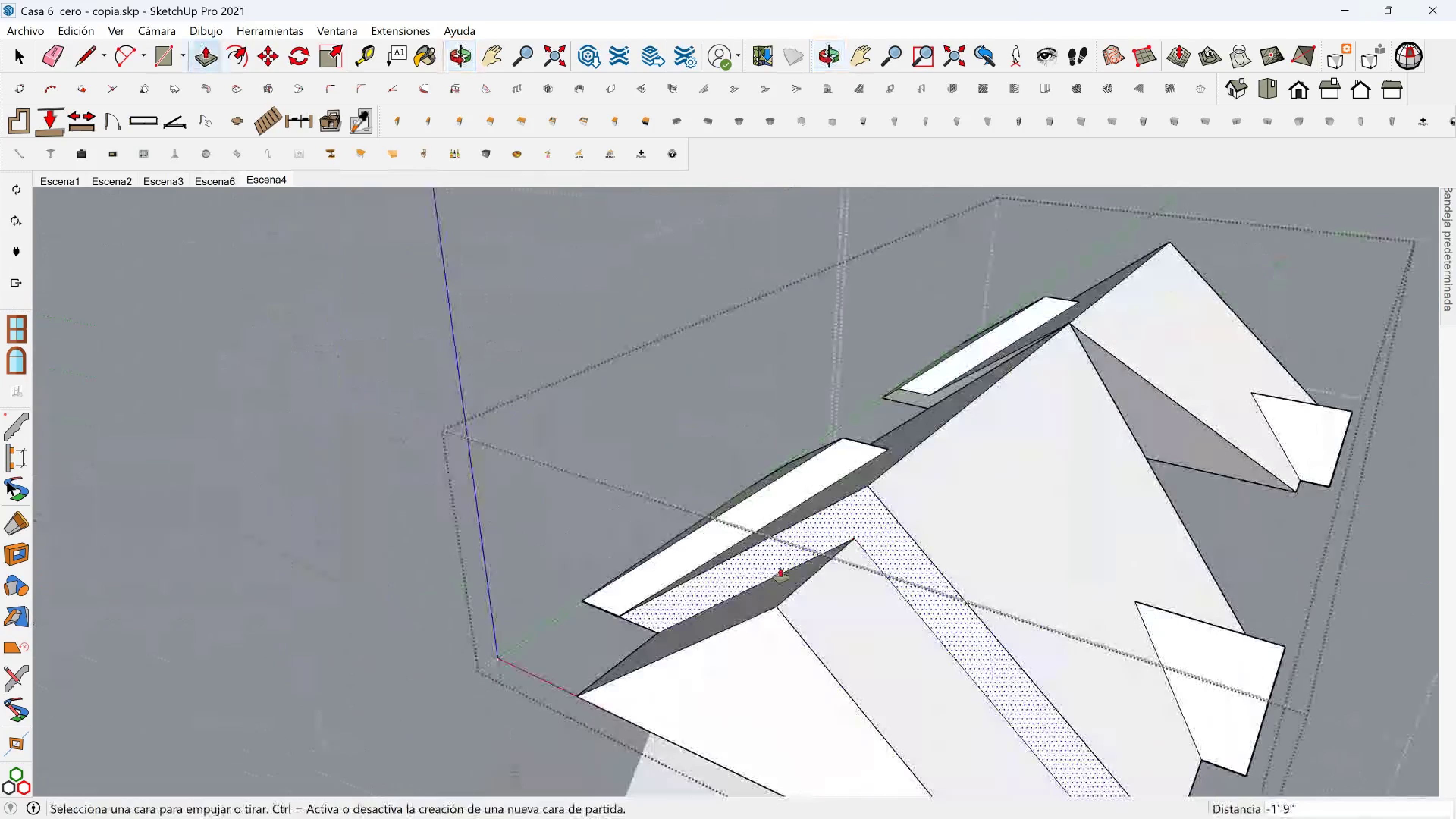 
hold_key(key=ShiftLeft, duration=0.41)
 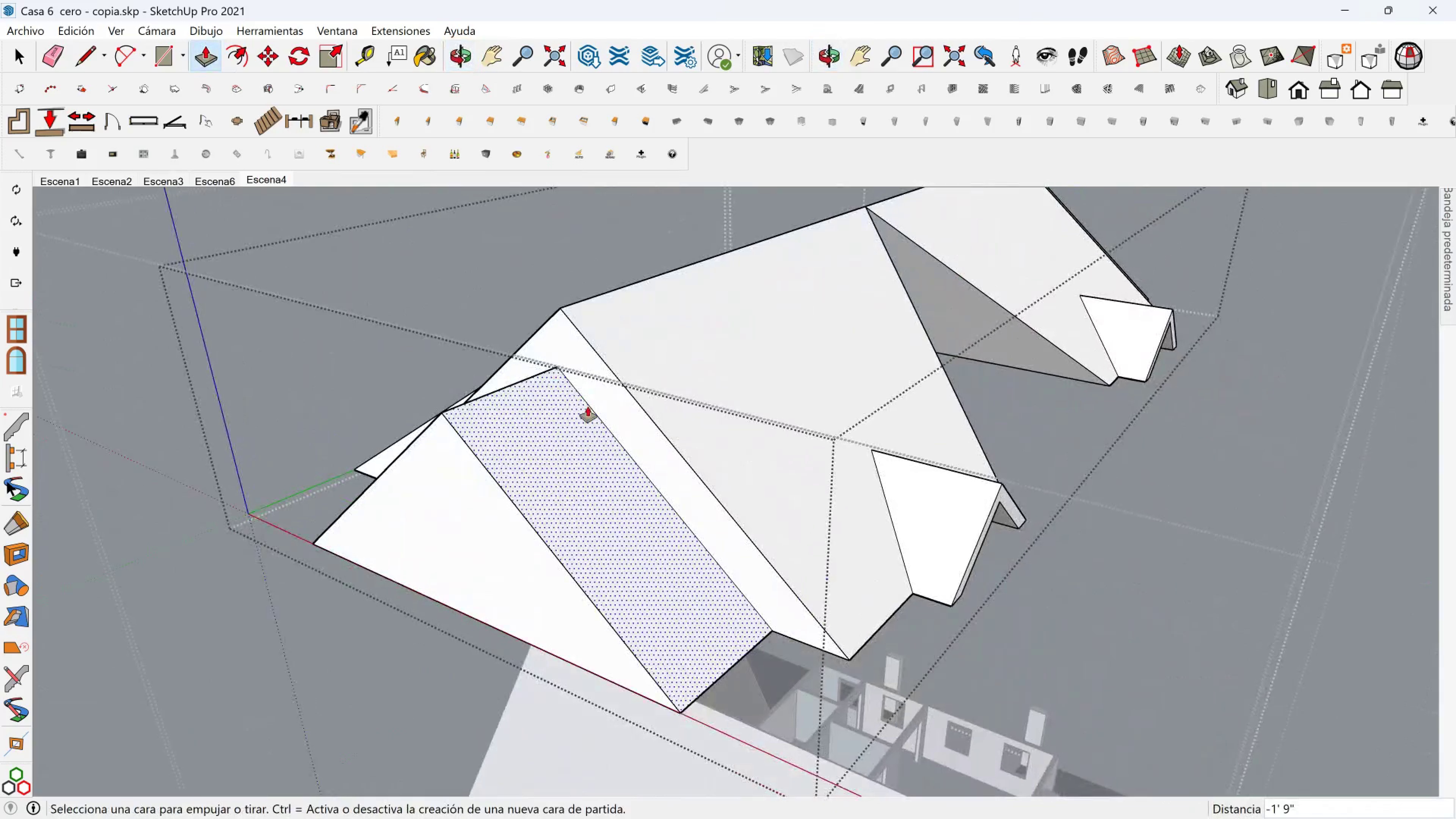 
scroll: coordinate [575, 400], scroll_direction: up, amount: 3.0
 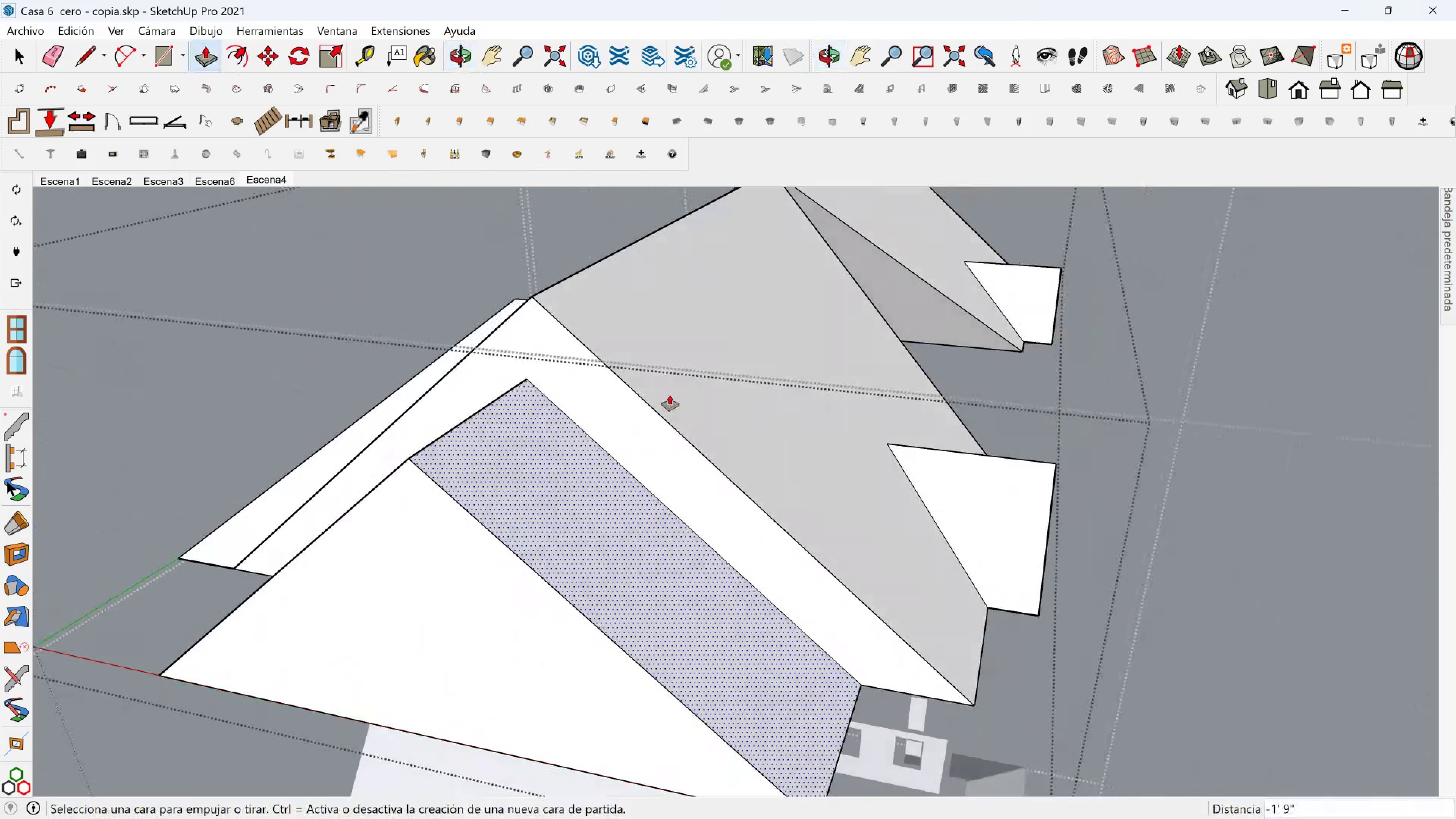 
key(Space)
 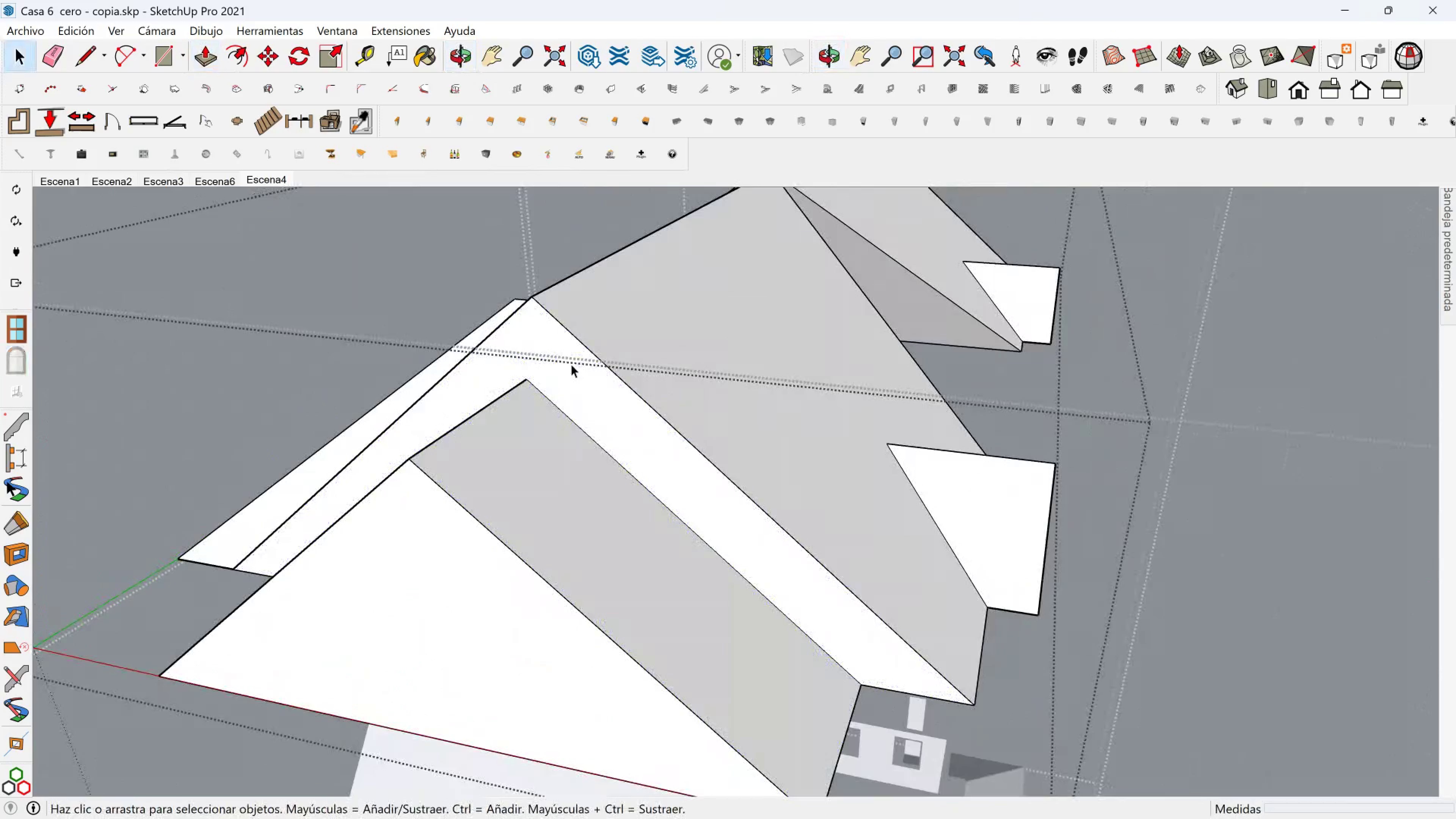 
scroll: coordinate [571, 364], scroll_direction: up, amount: 1.0
 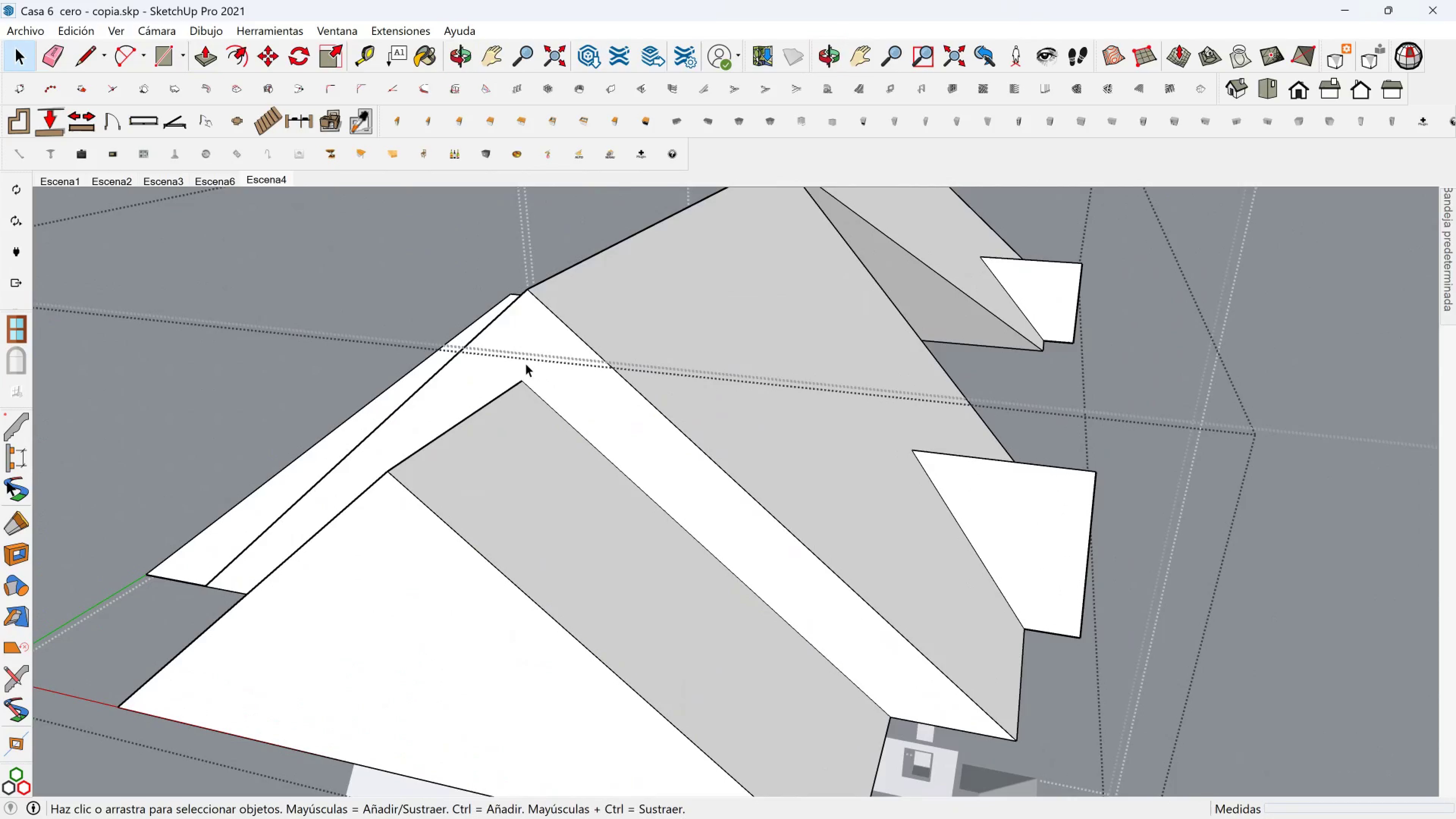 
left_click([526, 363])
 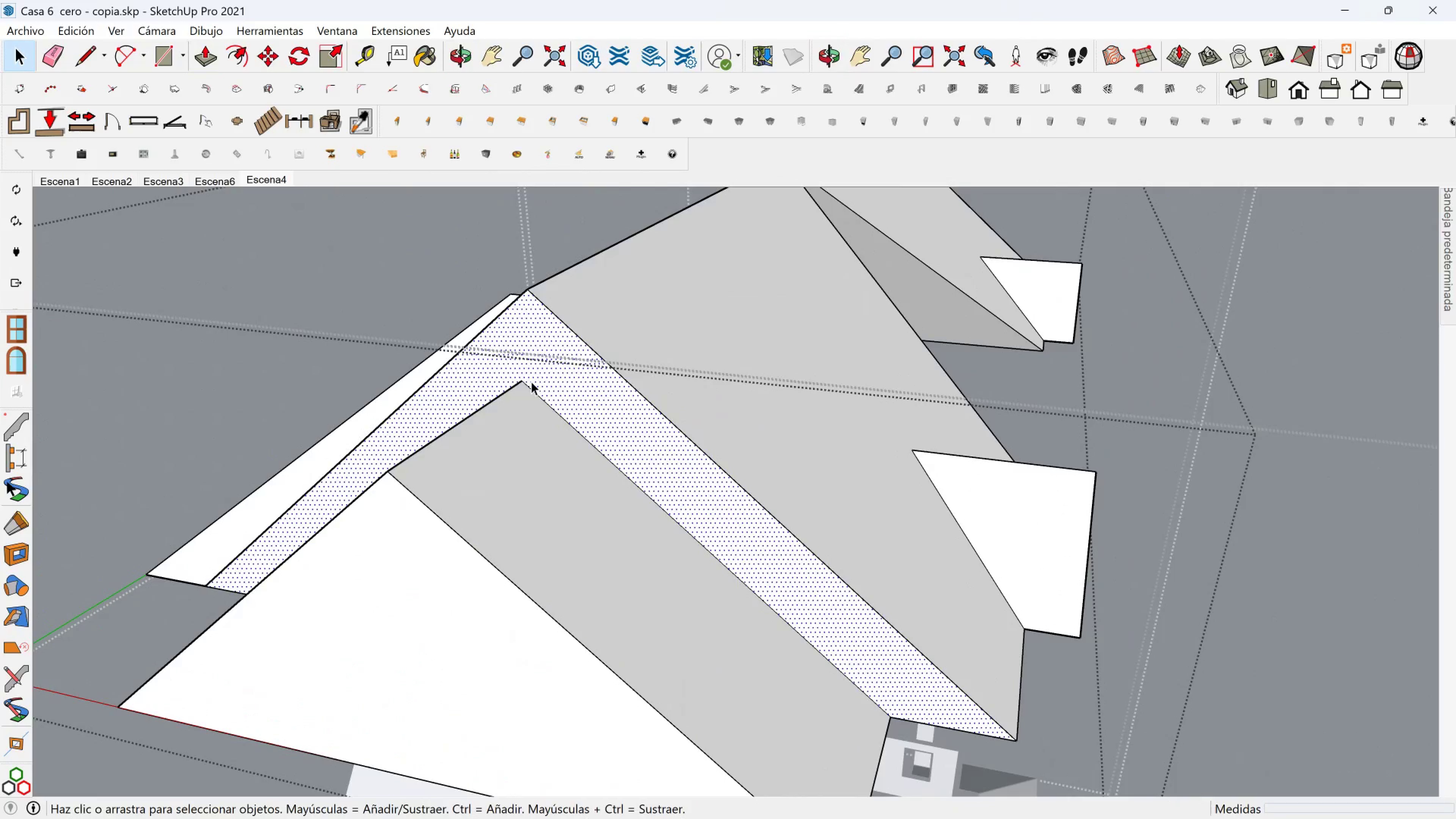 
hold_key(key=ShiftLeft, duration=0.52)
 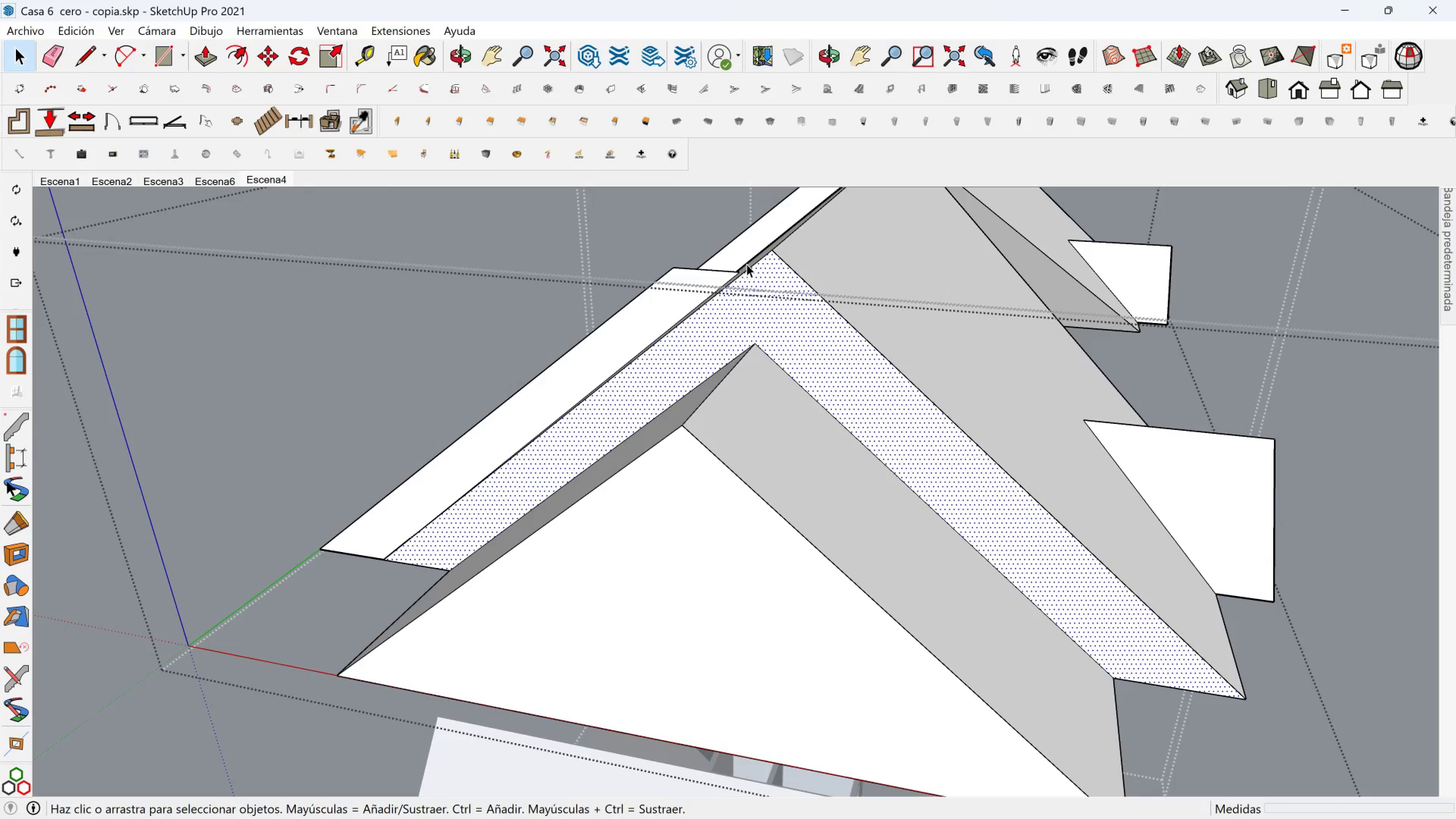 
left_click([756, 264])
 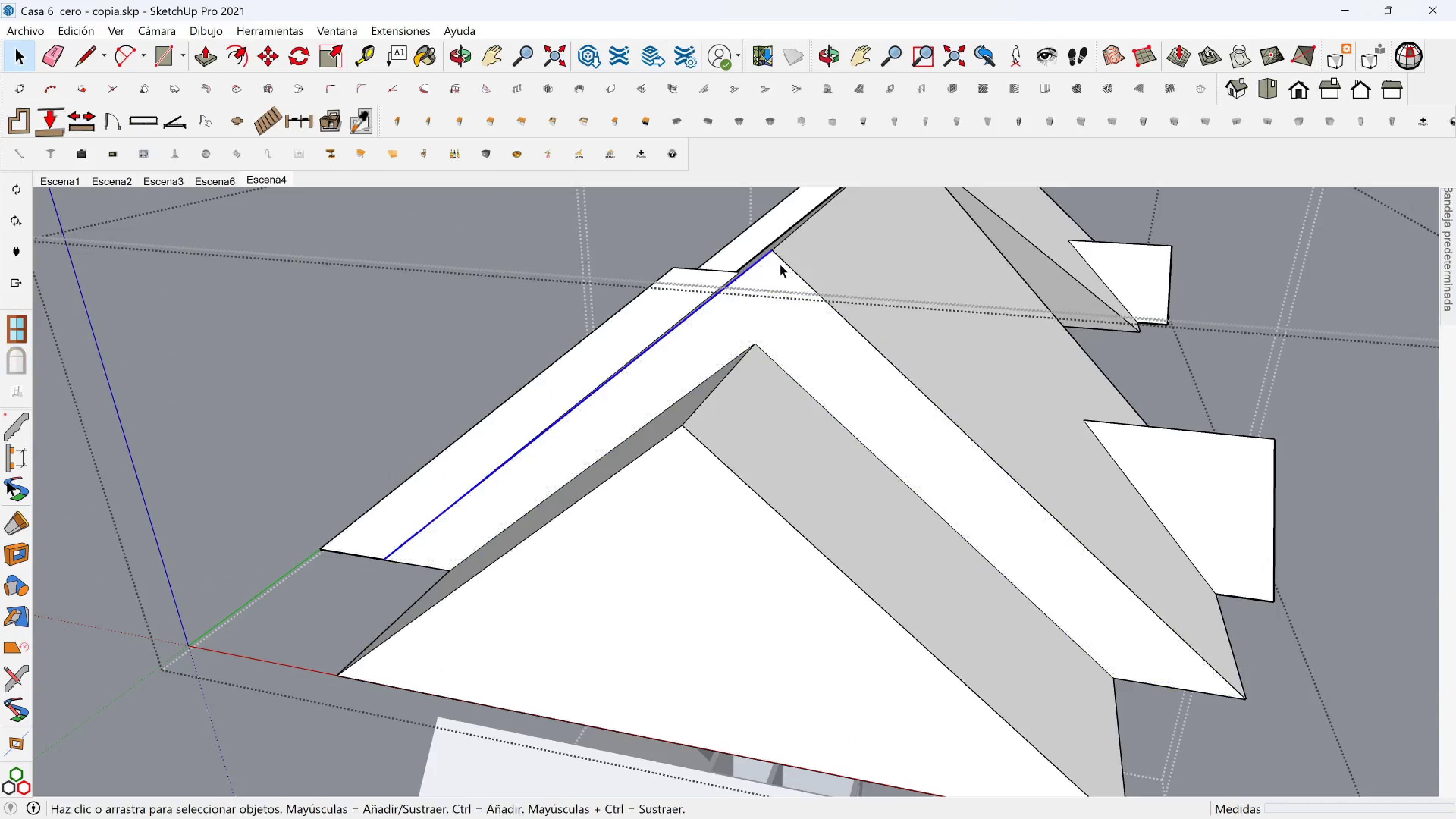 
hold_key(key=ControlLeft, duration=0.64)
left_click([783, 264])
 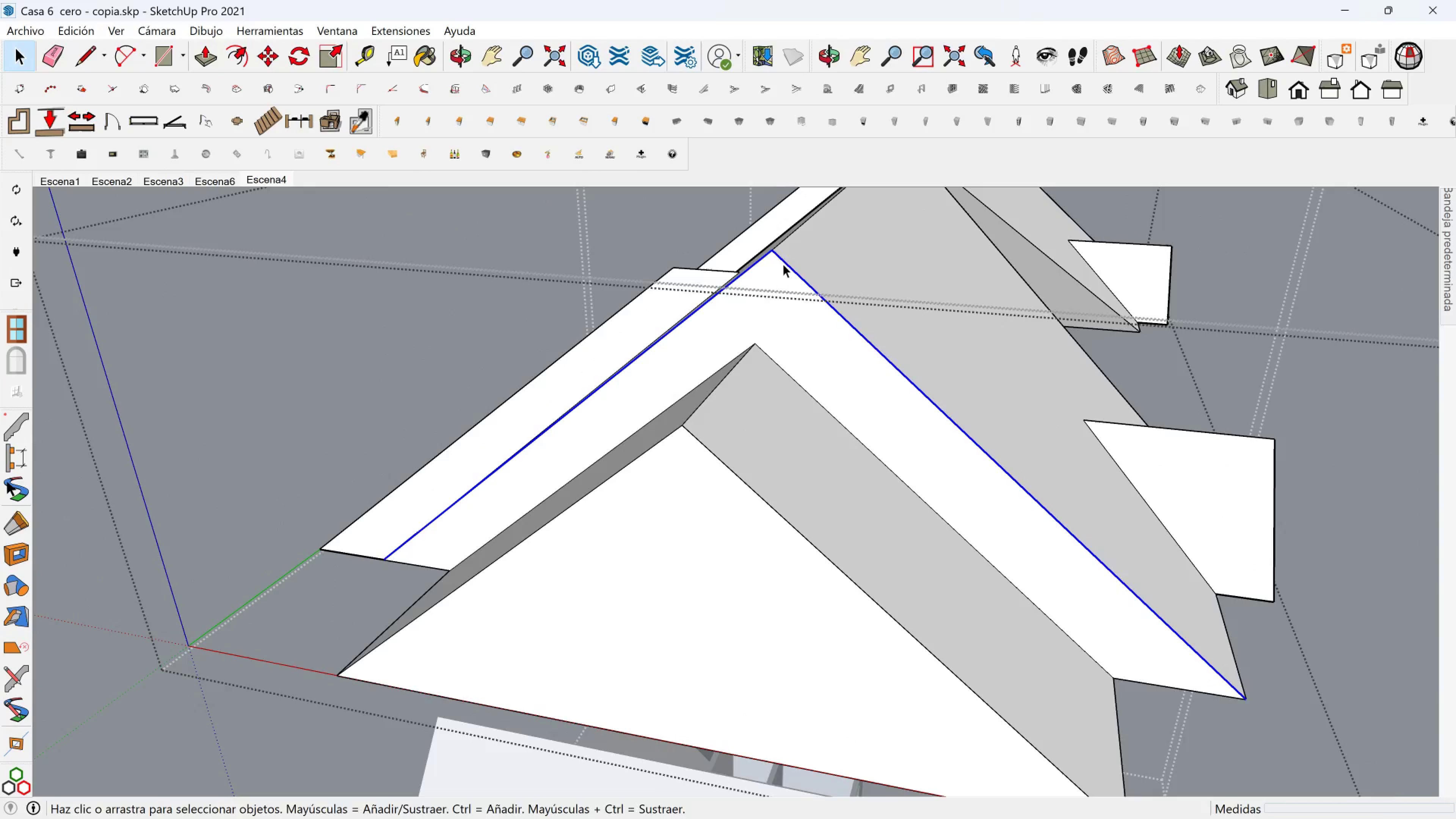 
key(M)
 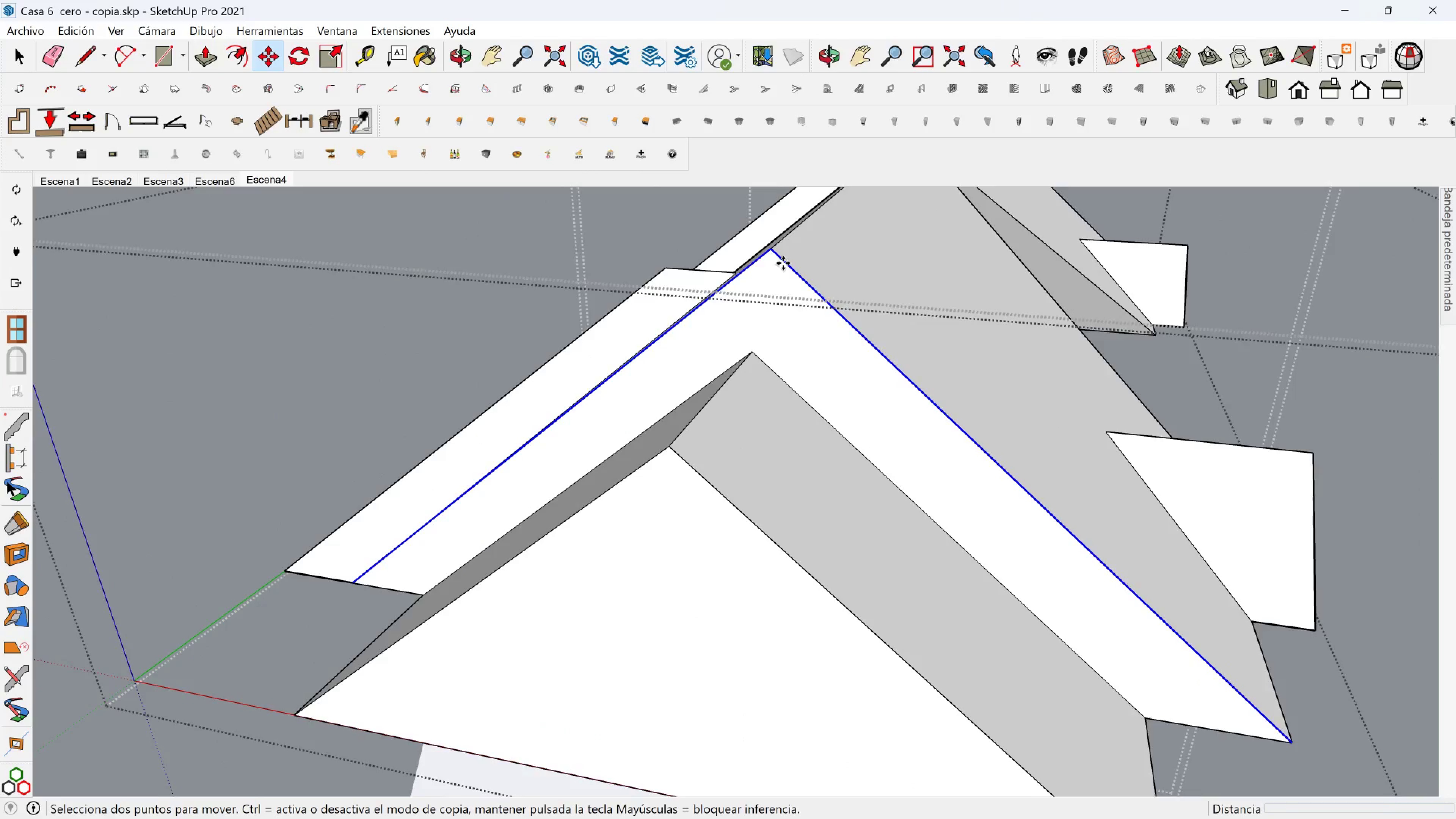 
scroll: coordinate [783, 263], scroll_direction: up, amount: 3.0
 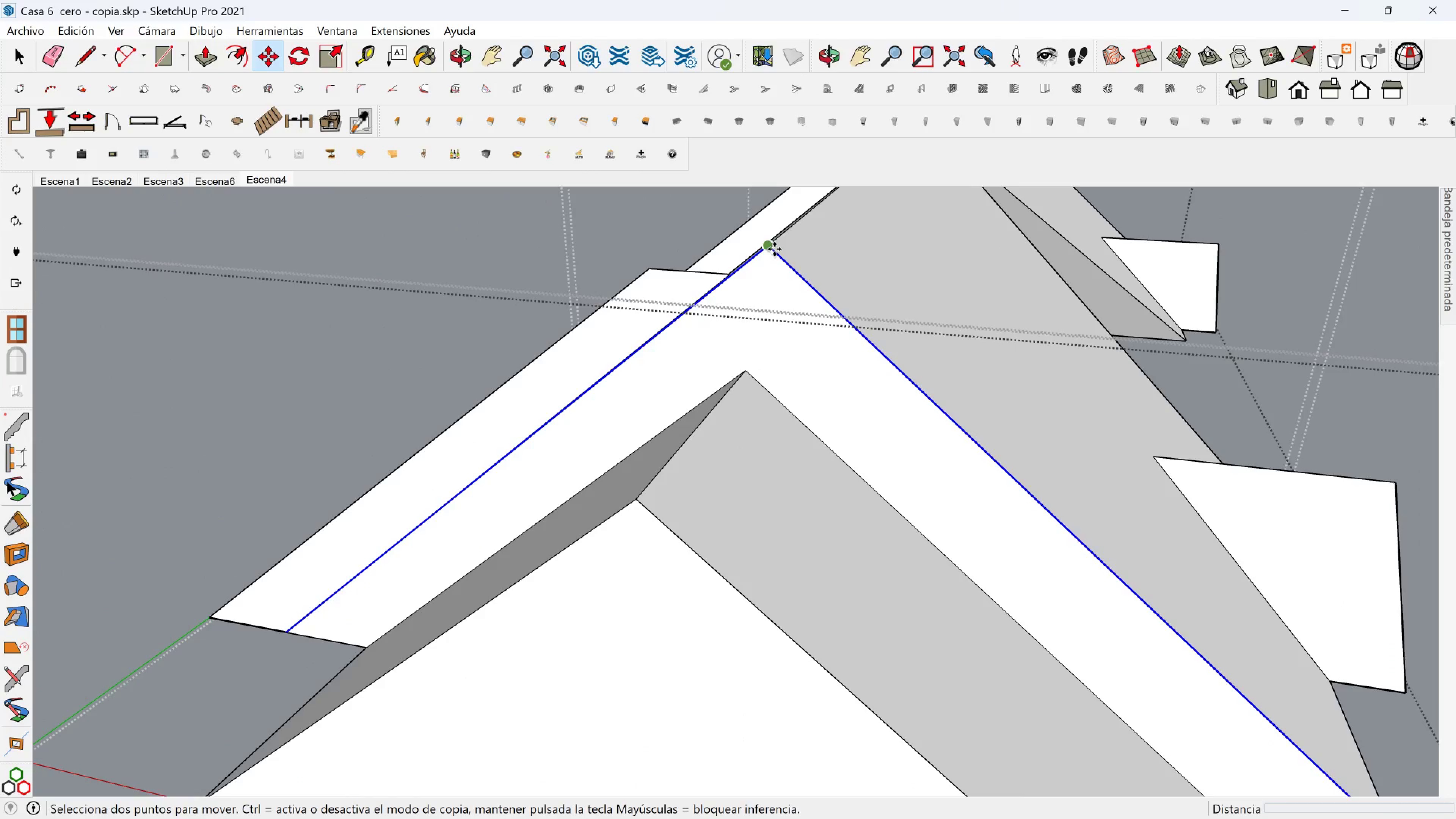 
left_click([774, 249])
 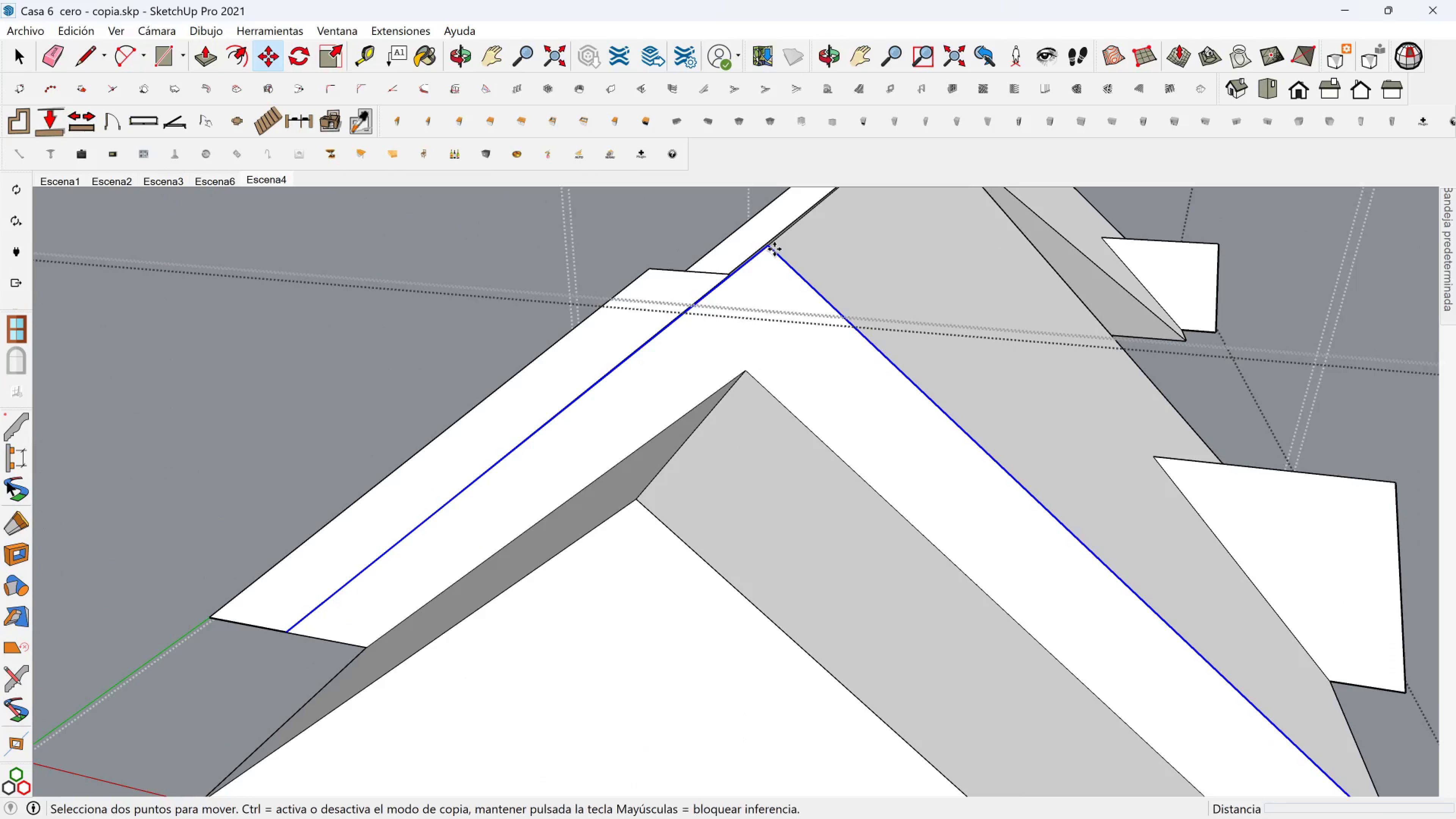 
key(Control+ControlLeft)
 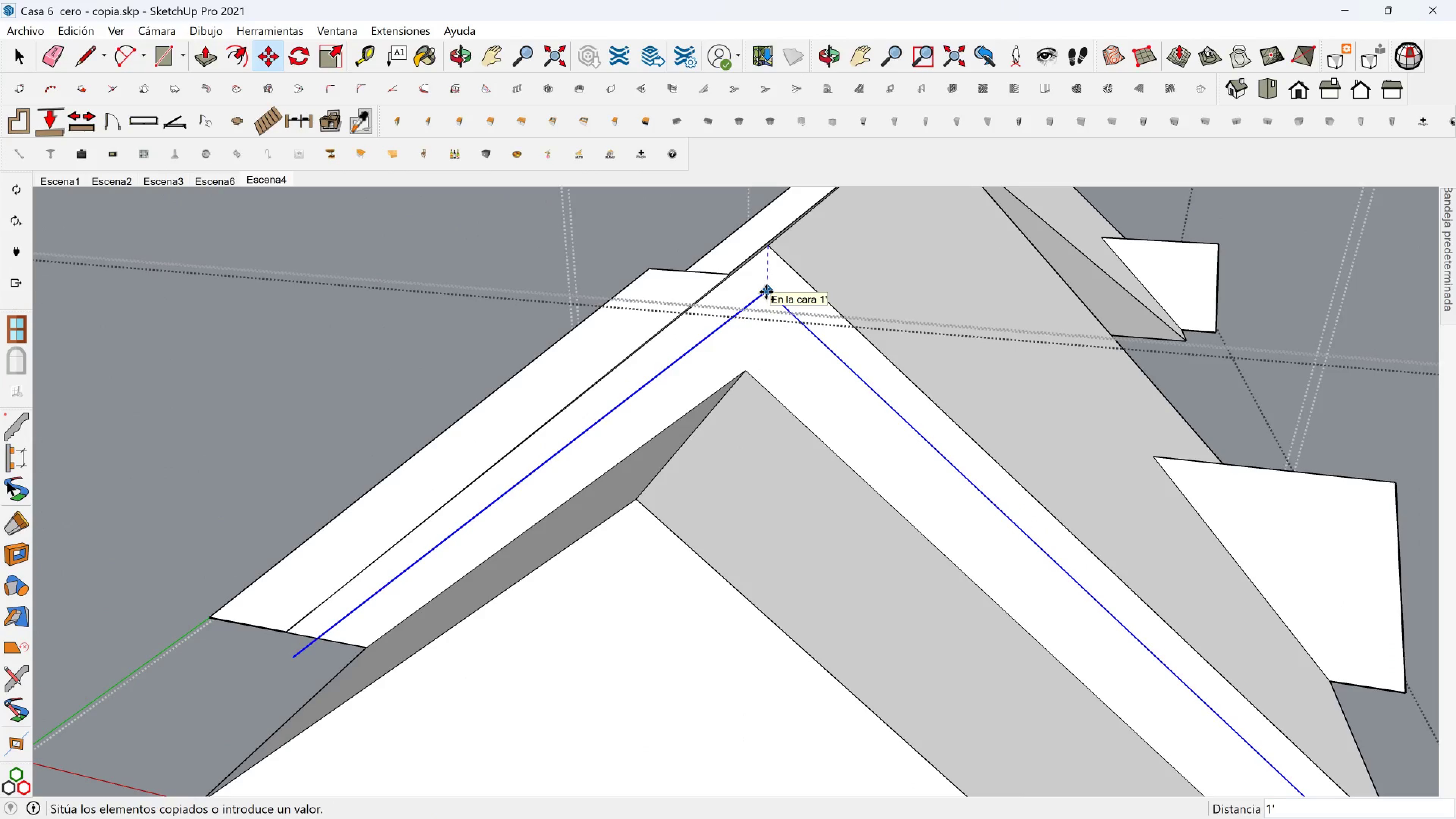 
left_click([766, 292])
 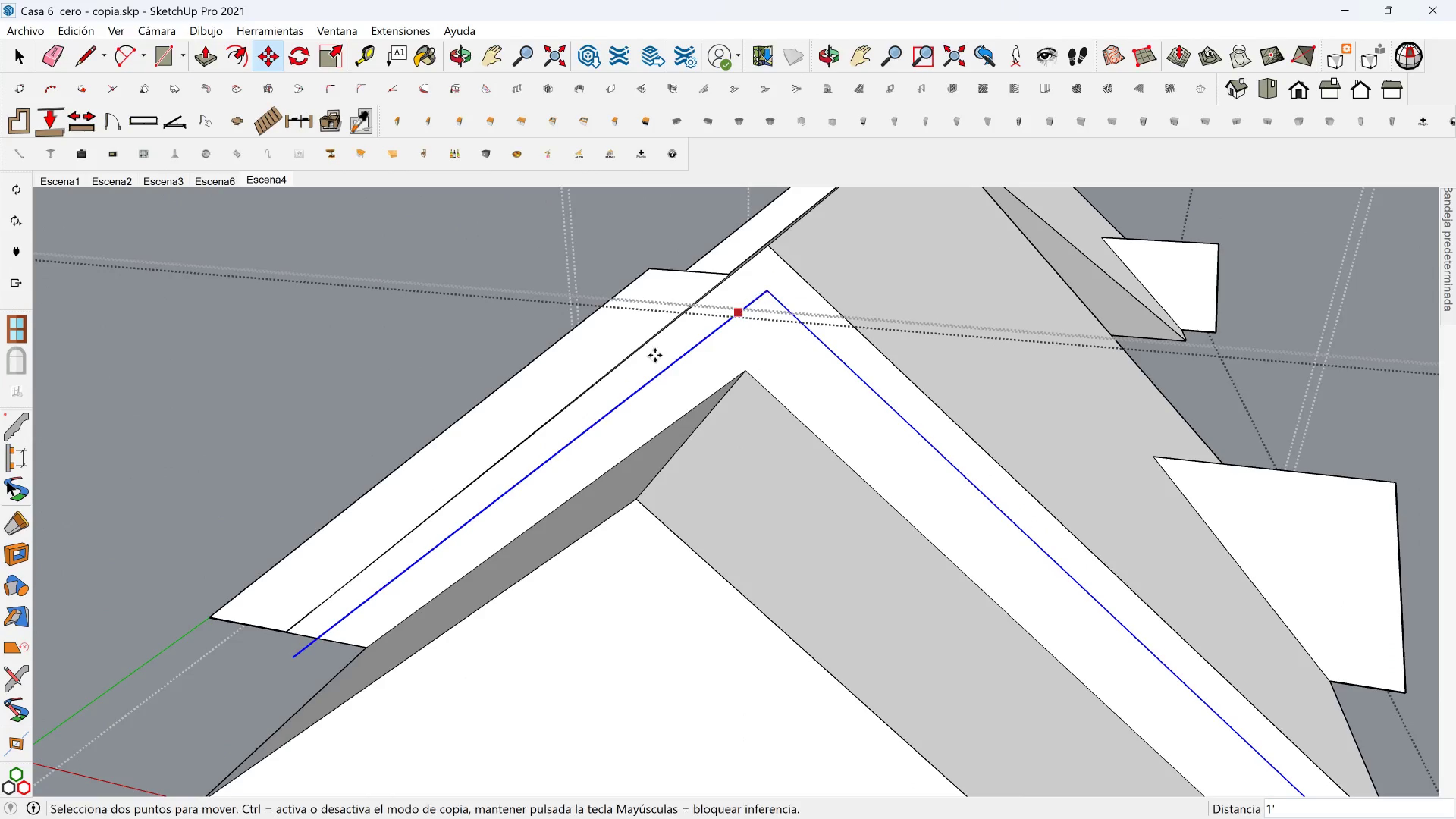 
hold_key(key=ShiftLeft, duration=0.34)
 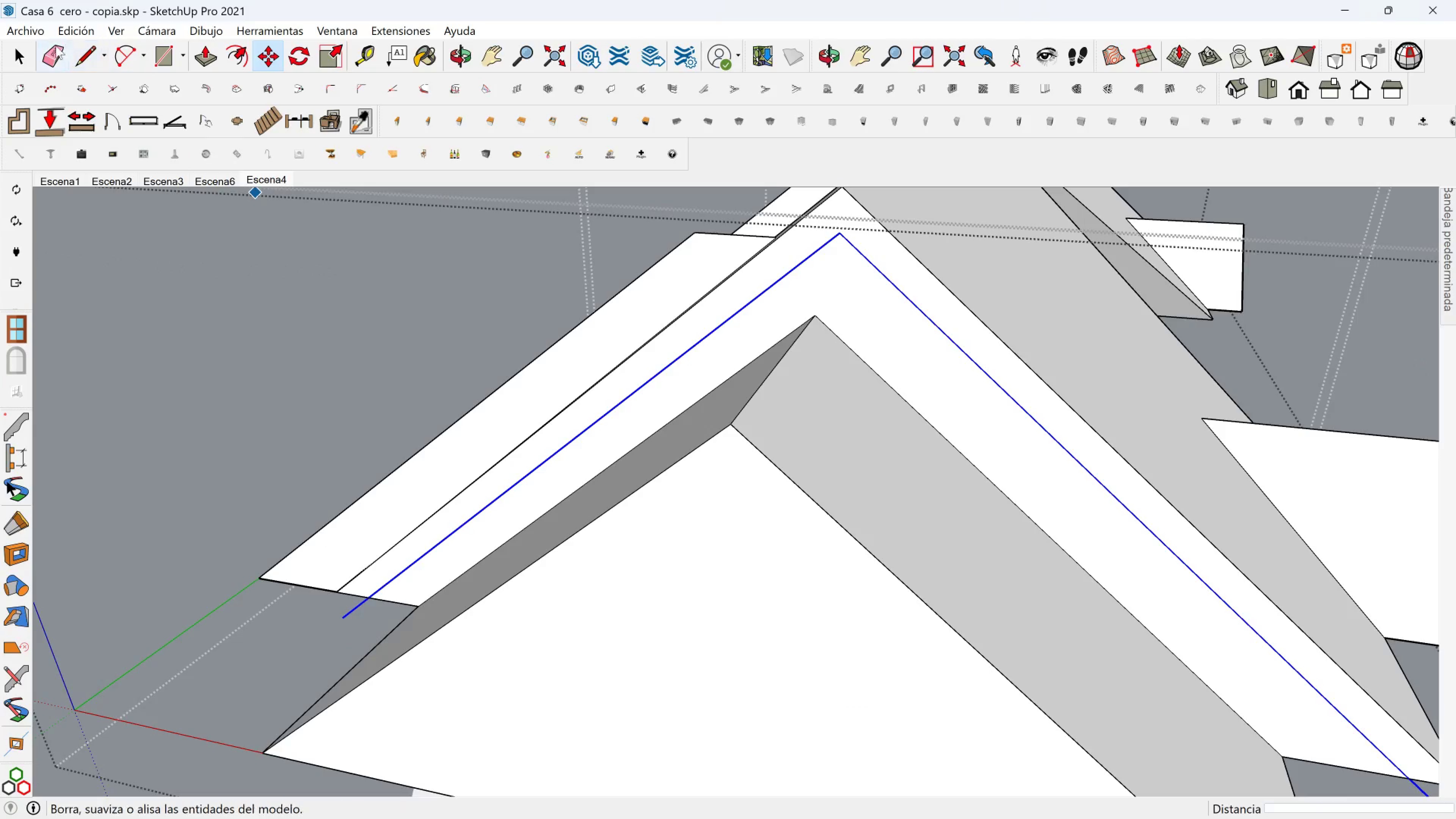 
left_click([53, 50])
 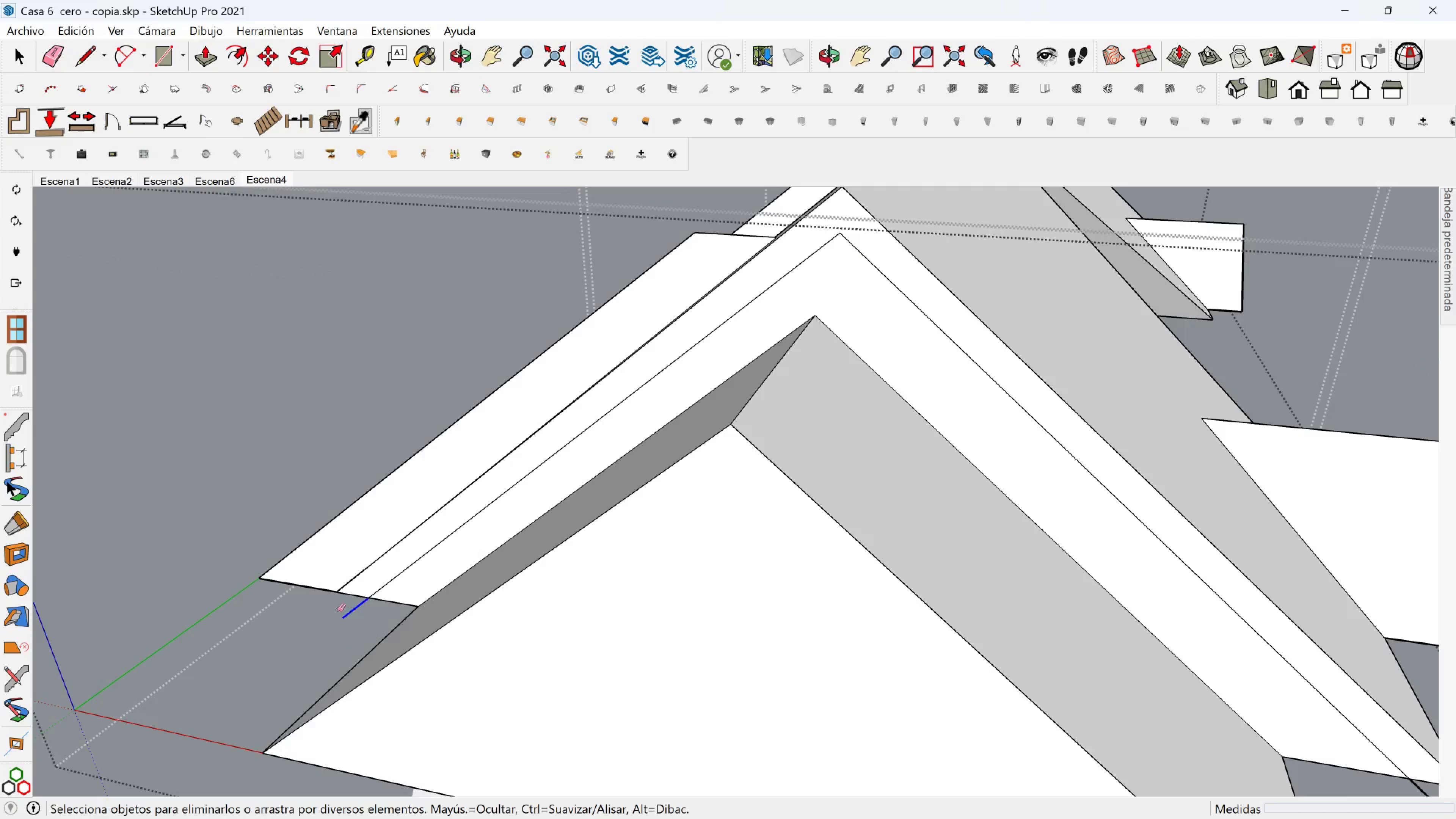 
hold_key(key=ShiftLeft, duration=0.34)
 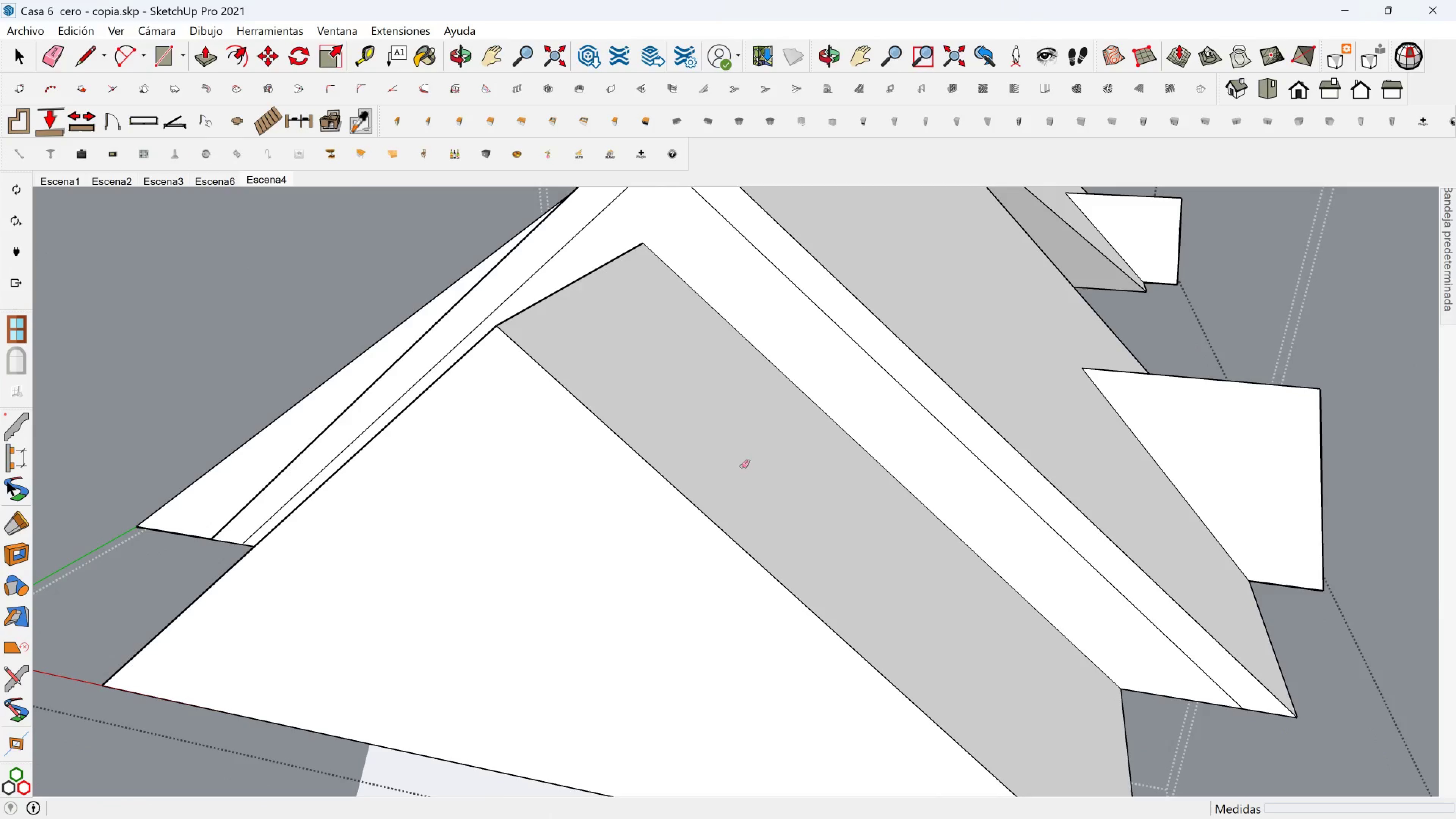 
key(Space)
 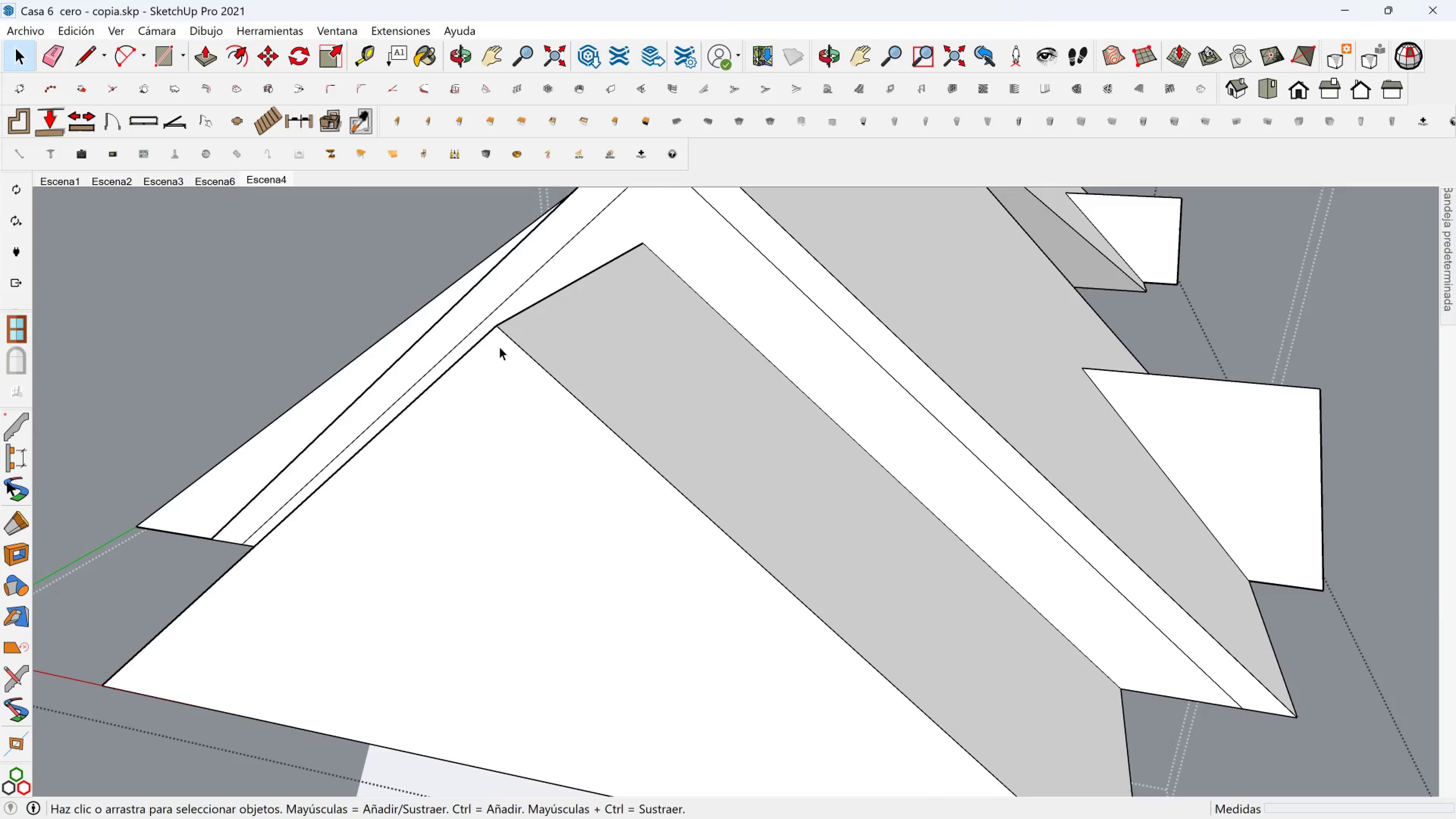 
left_click([479, 339])
 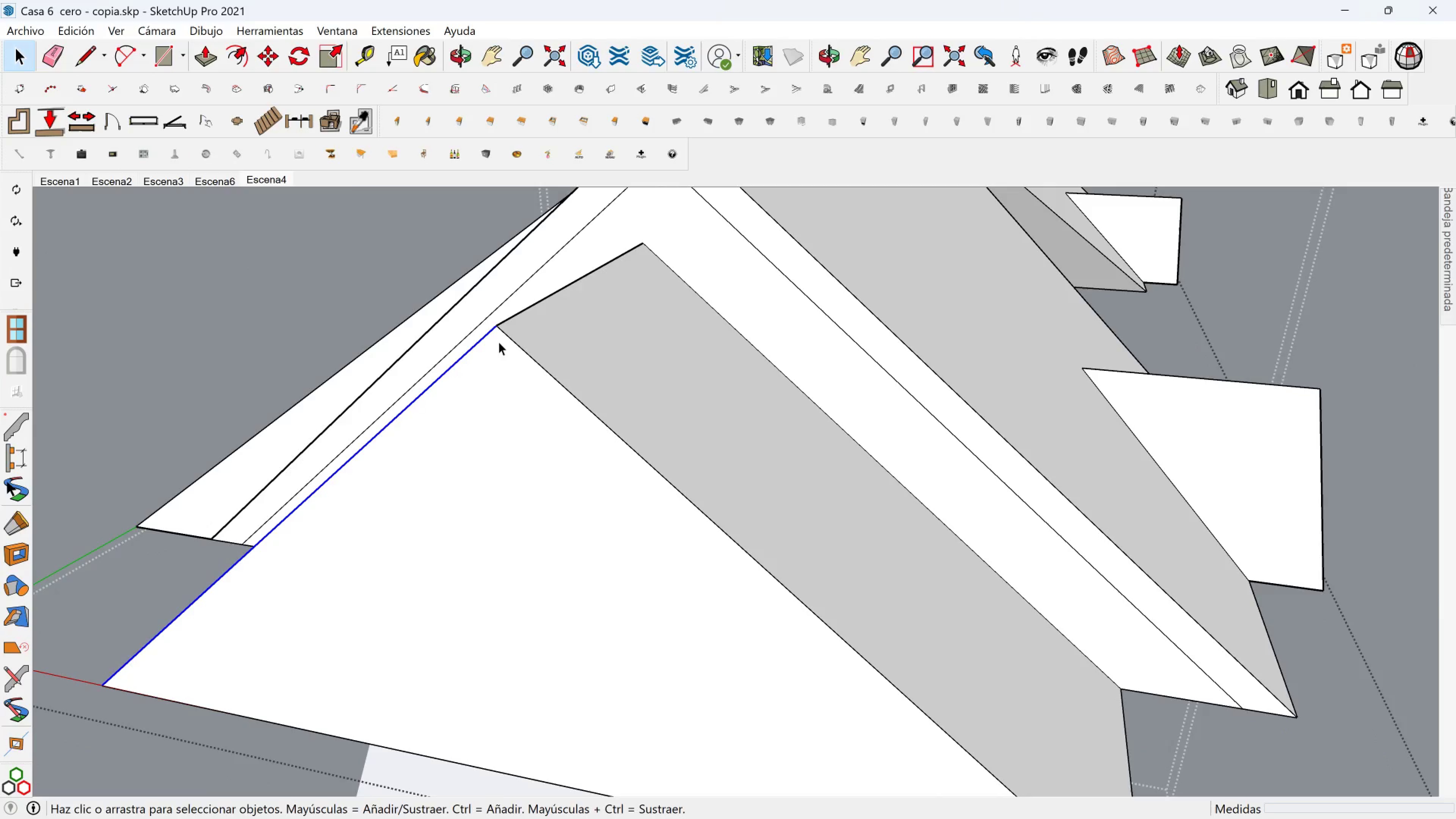 
hold_key(key=ControlLeft, duration=0.43)
left_click([513, 342])
 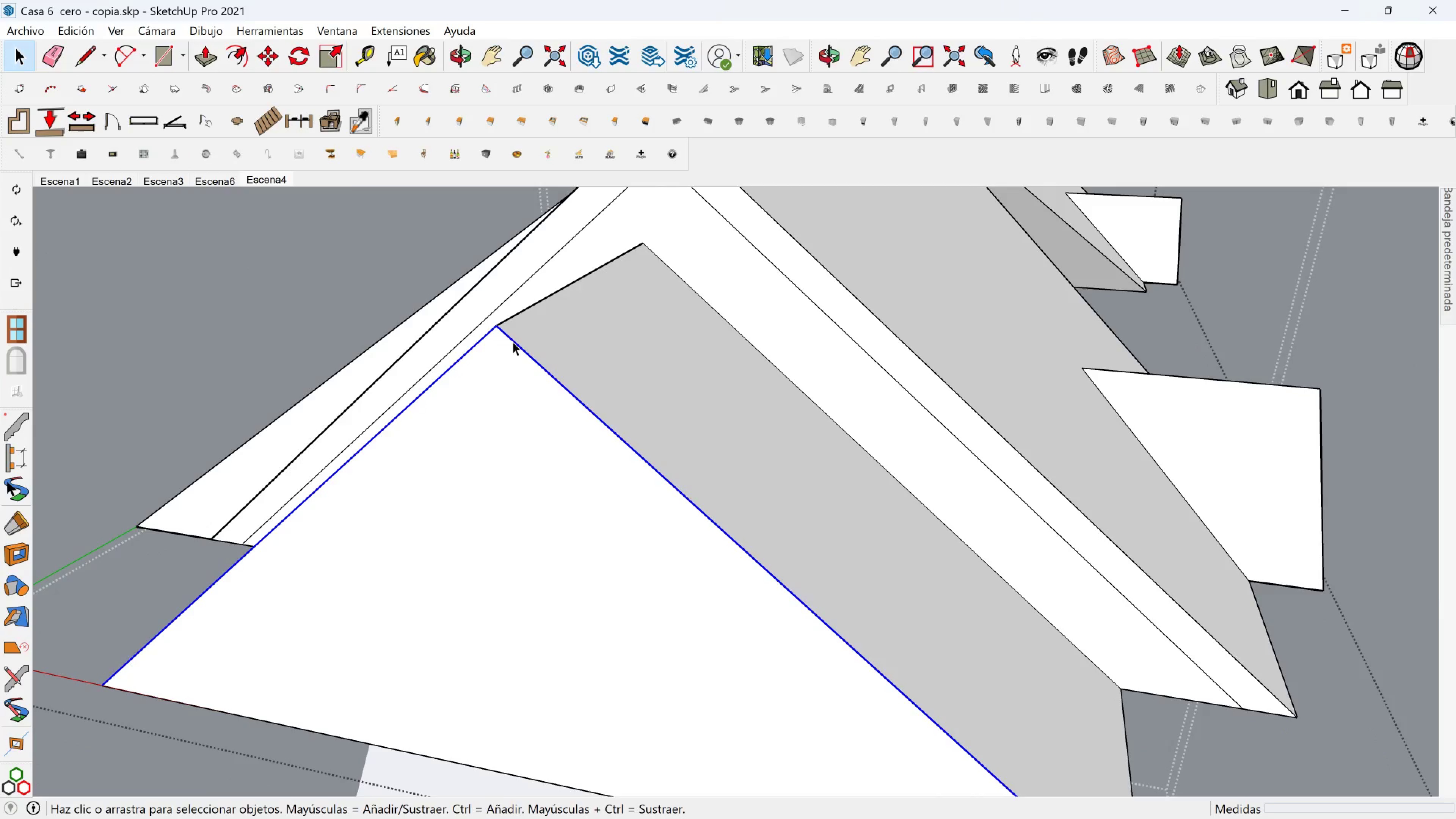 
key(M)
 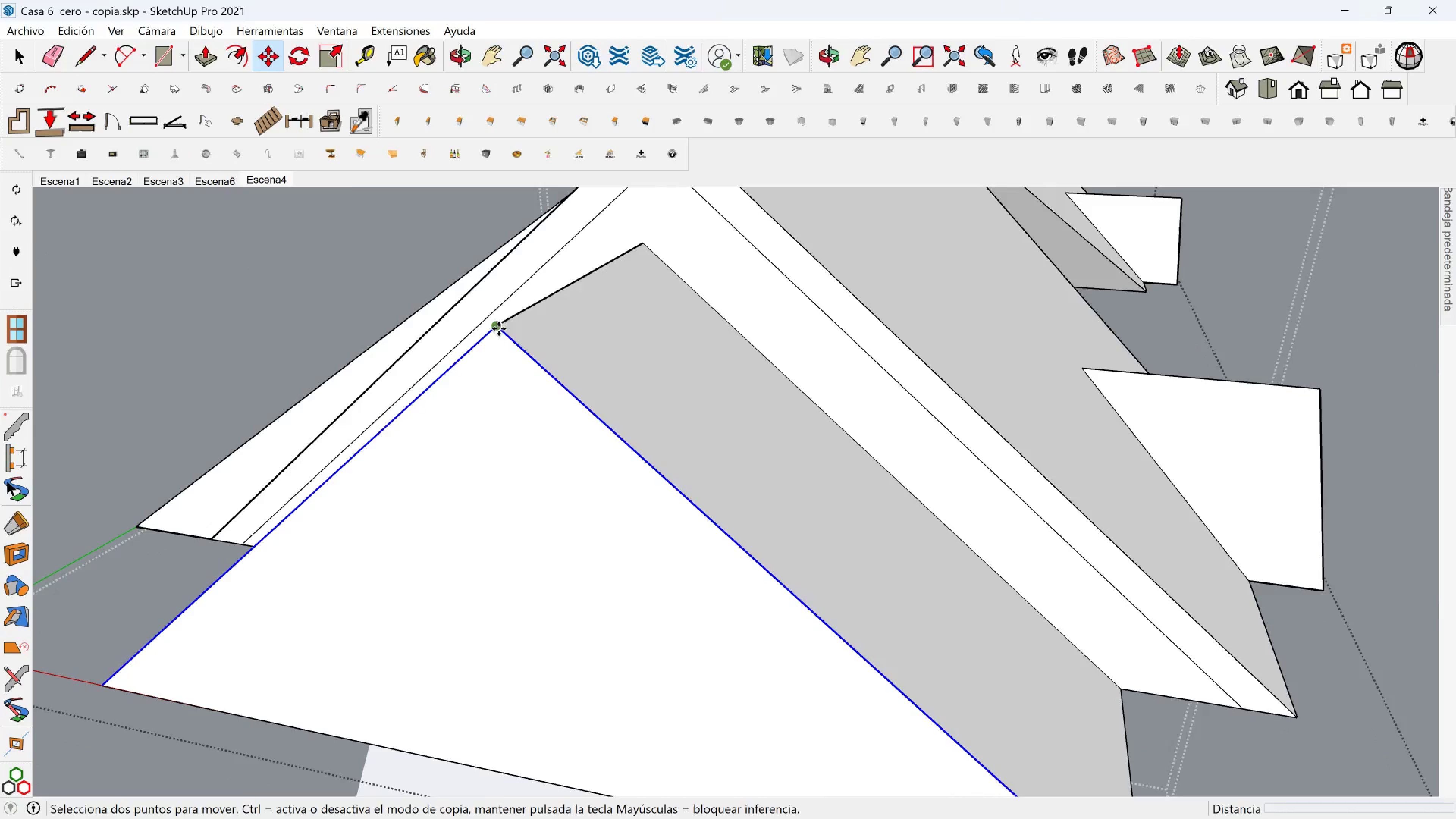 
key(Control+ControlLeft)
 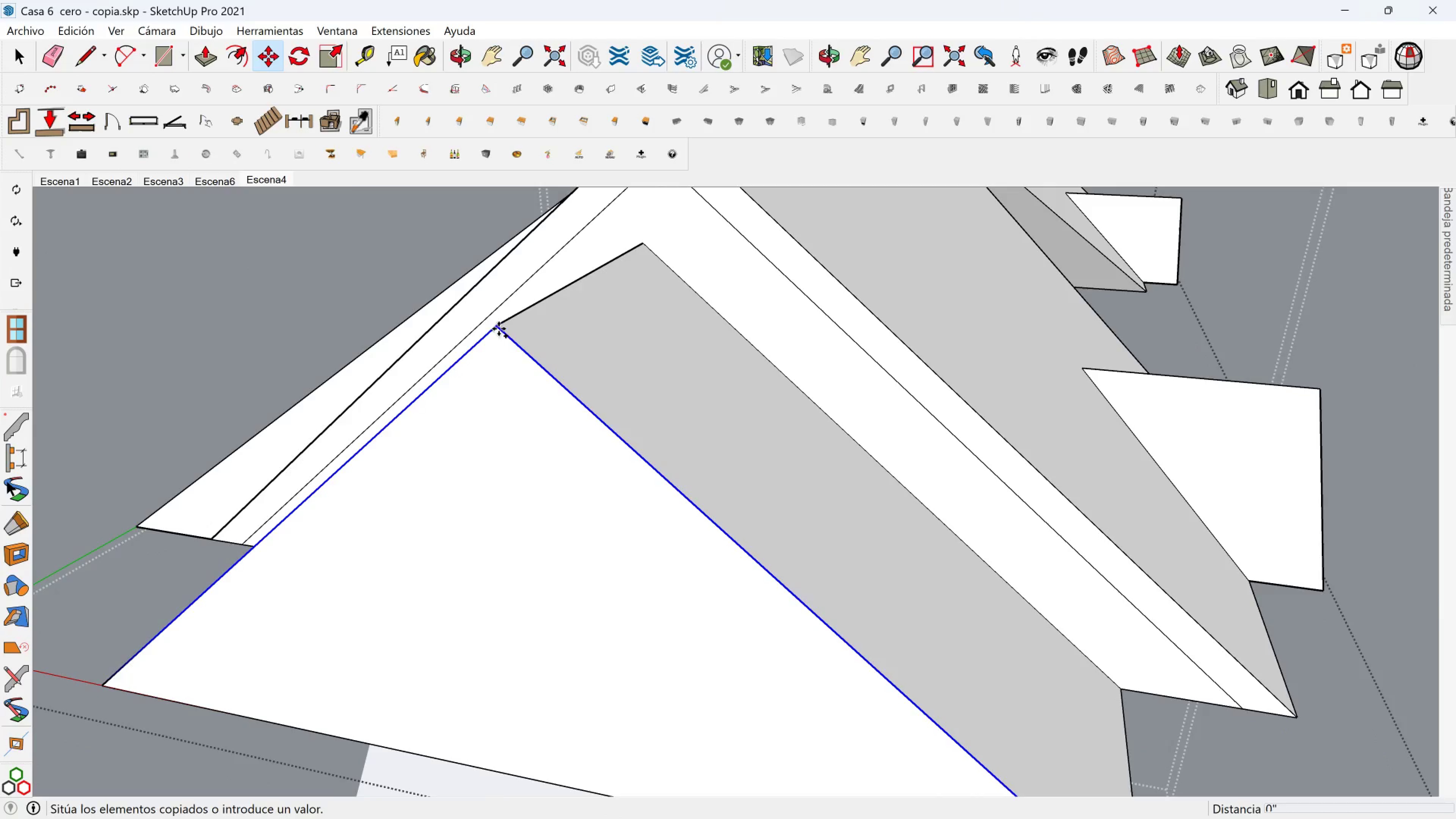 
left_click([499, 329])
 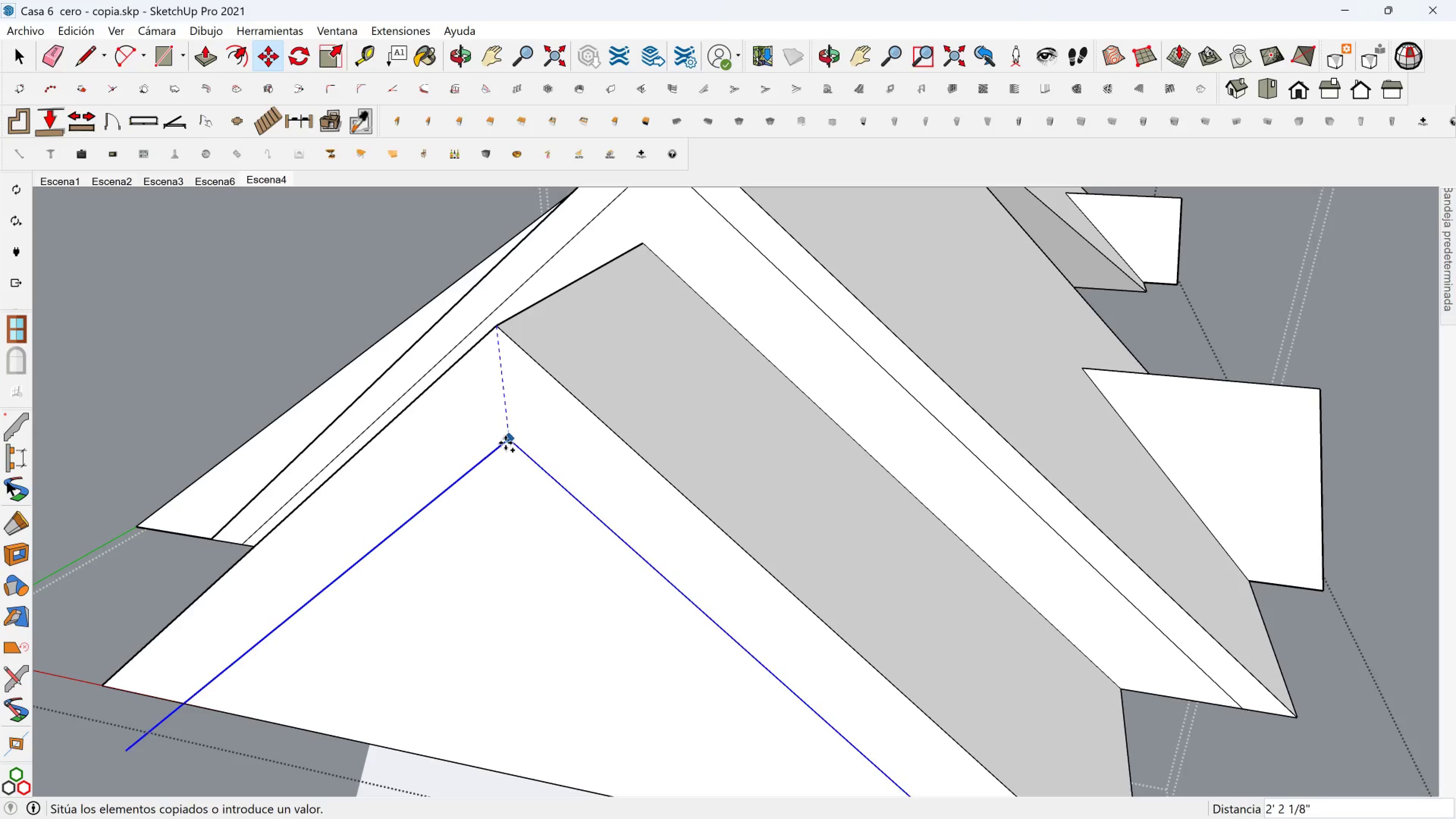 
key(2)
 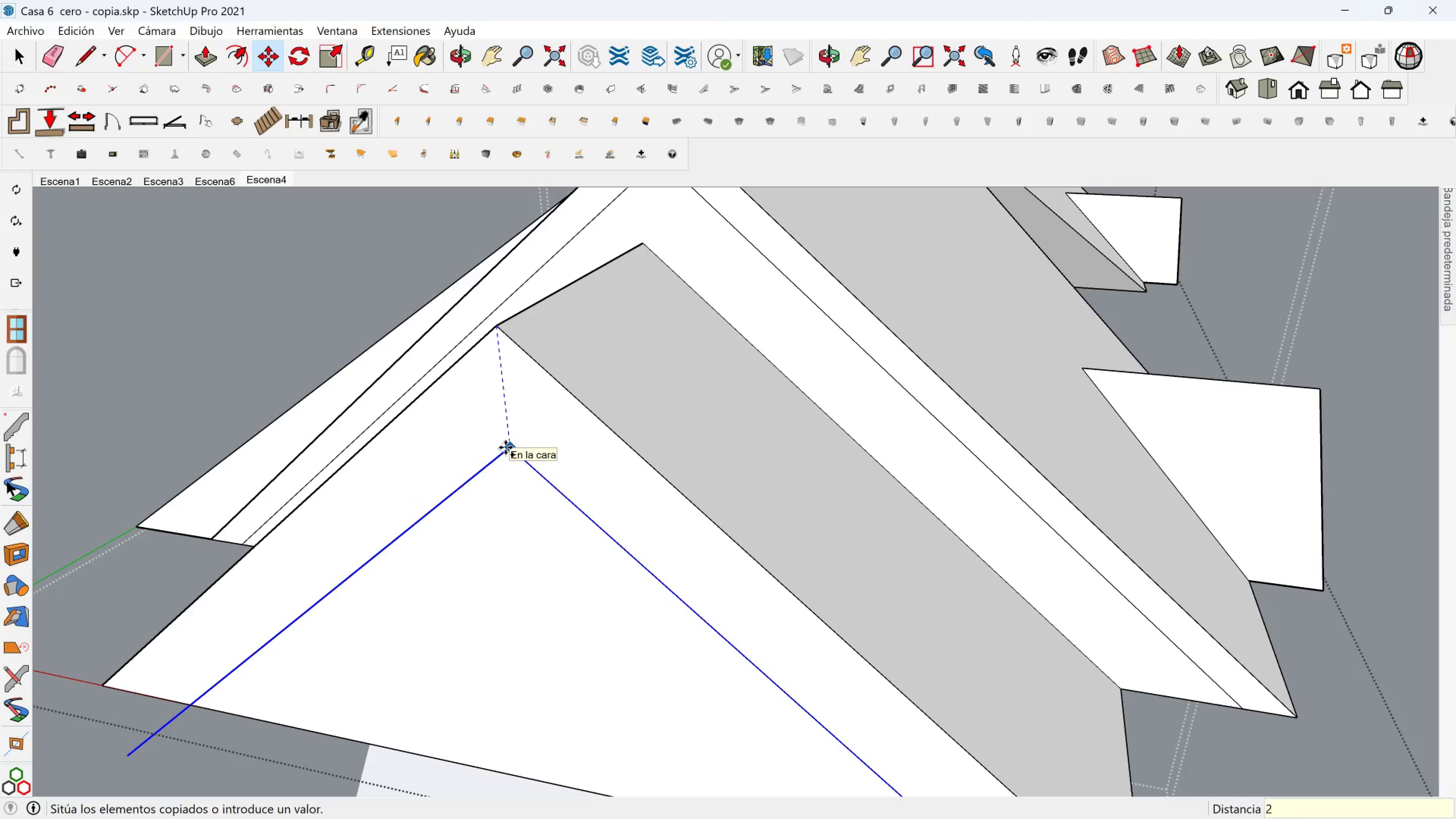 
key(BracketLeft)
 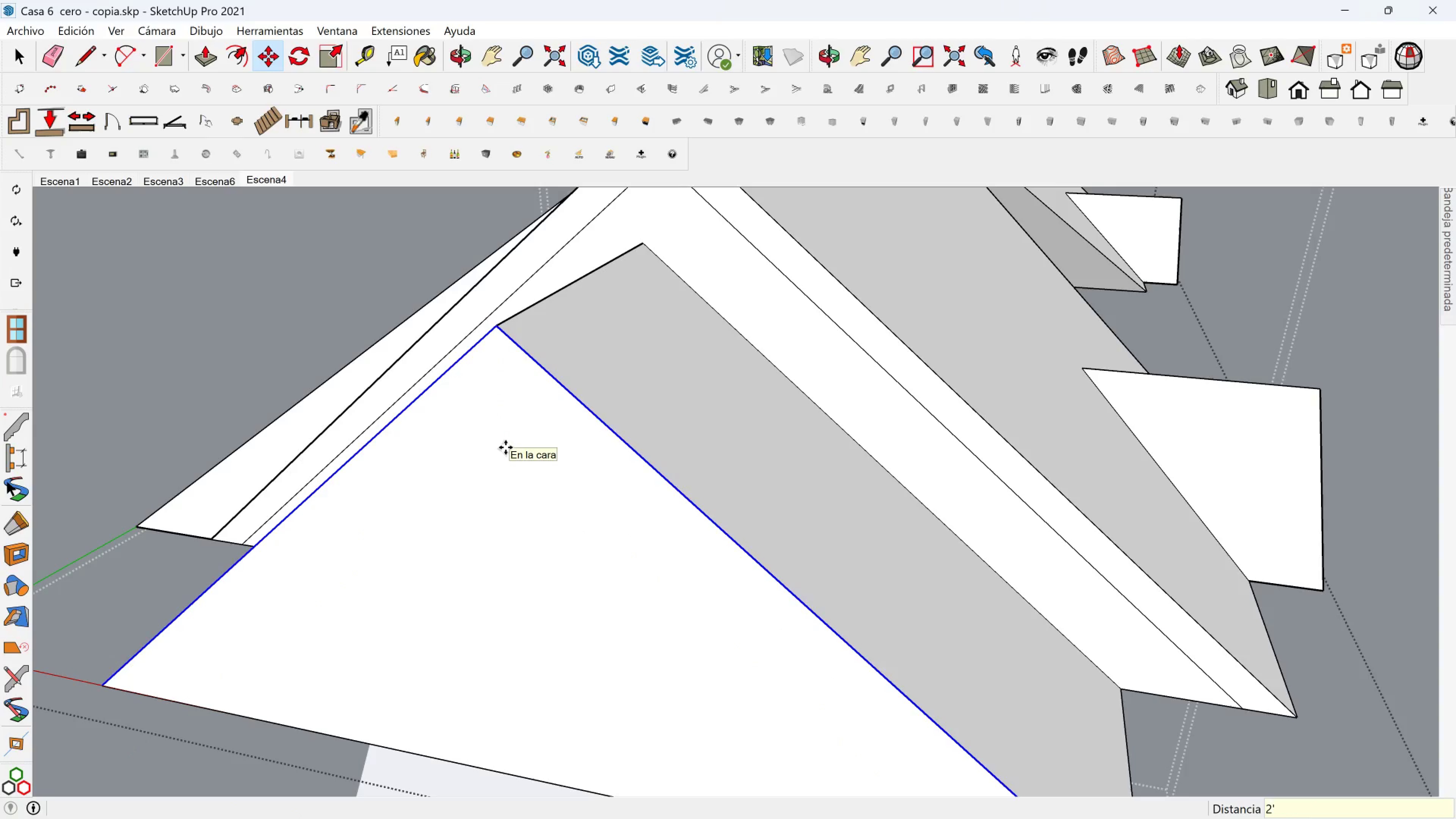 
key(Enter)
 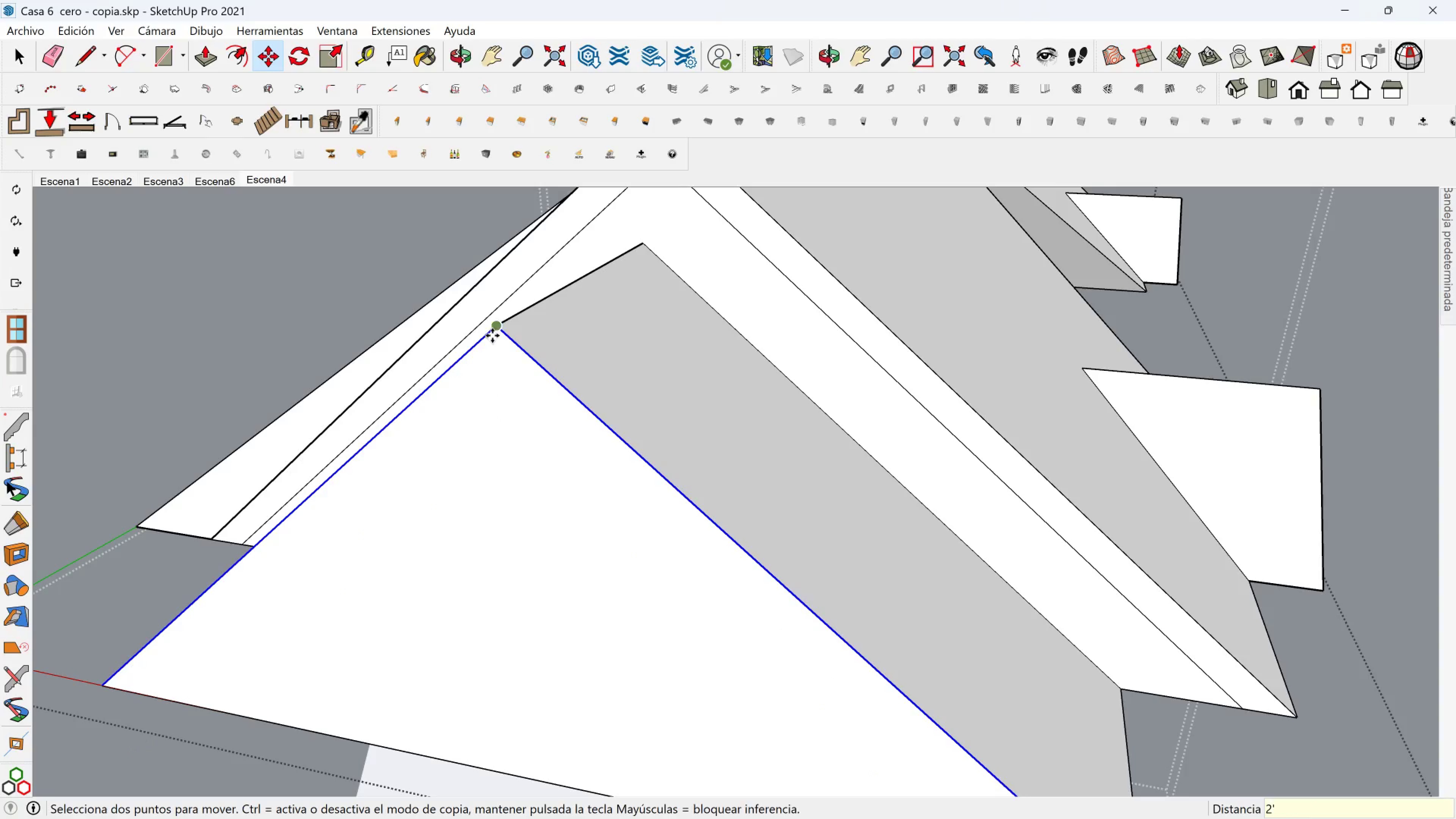 
left_click([493, 334])
 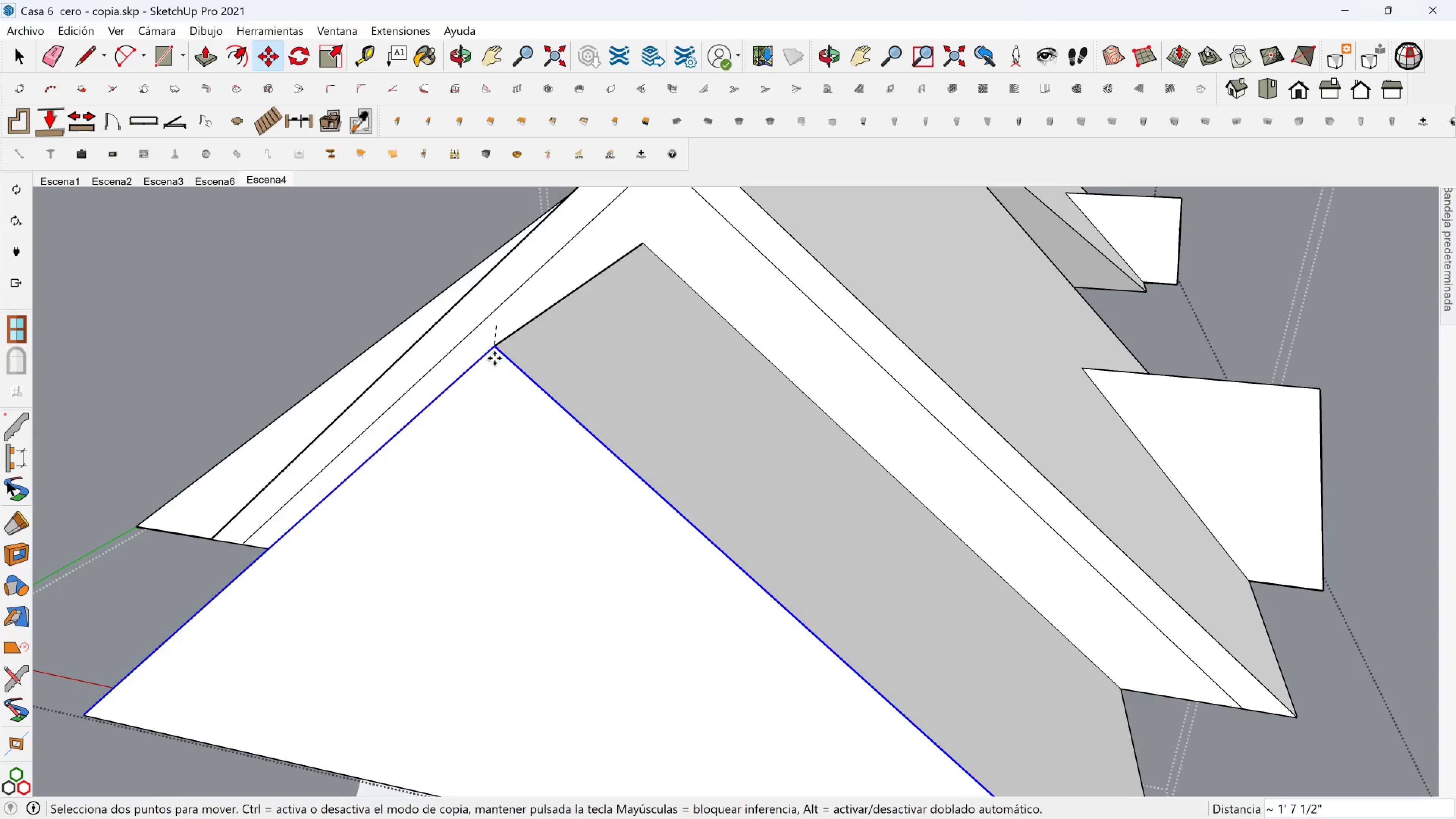 
key(Control+ControlLeft)
 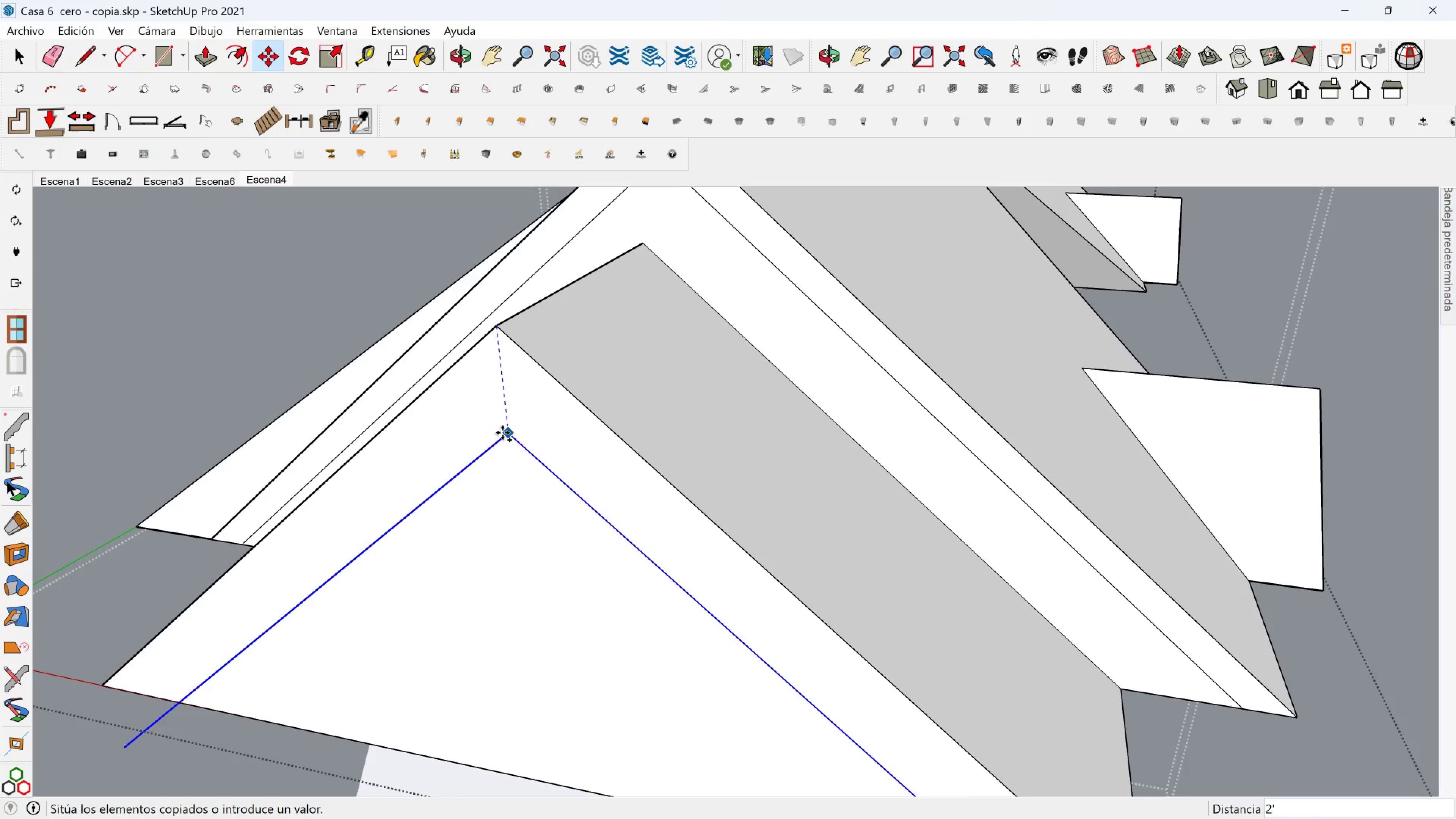 
left_click([502, 433])
 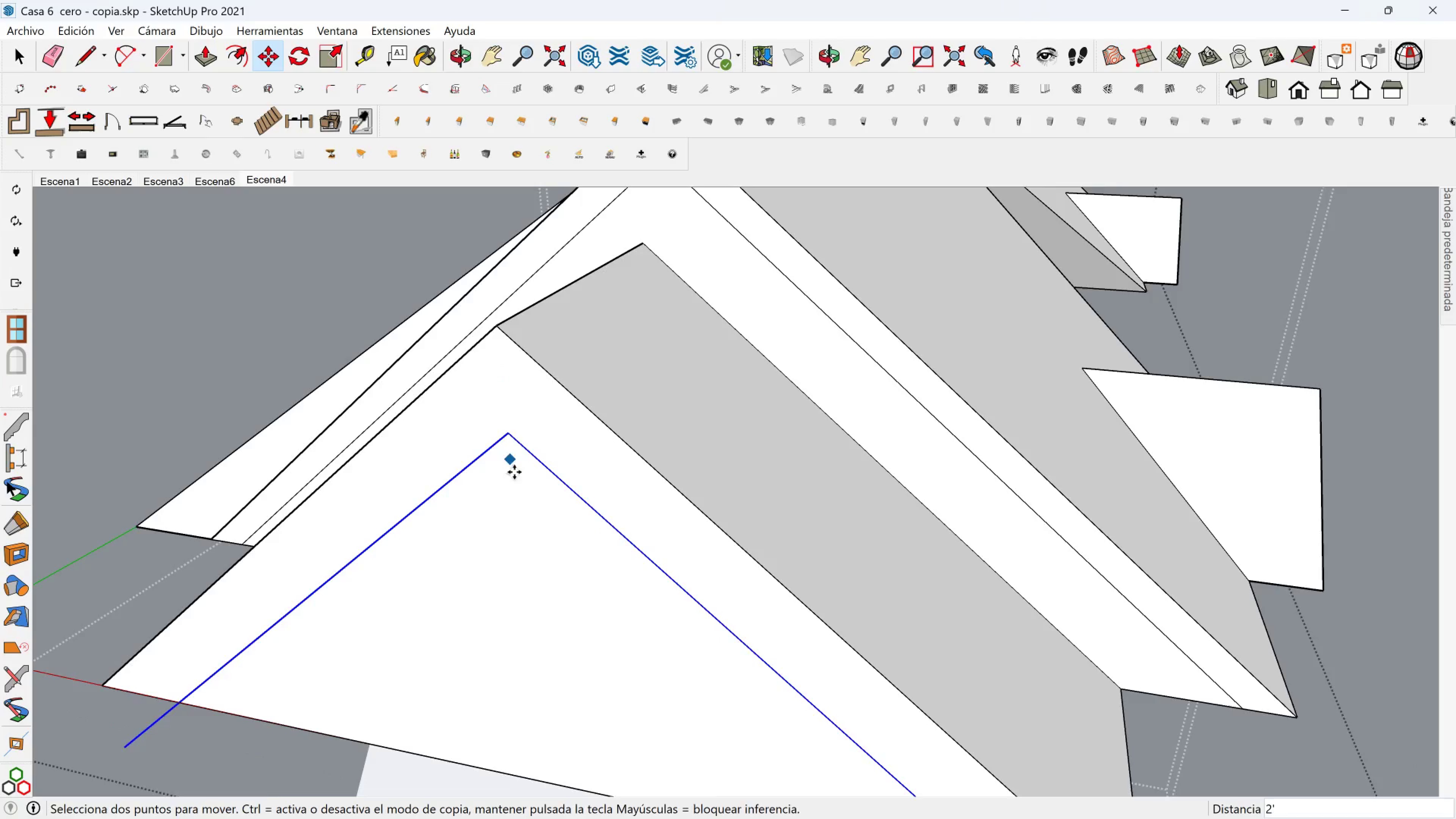 
scroll: coordinate [515, 503], scroll_direction: down, amount: 2.0
 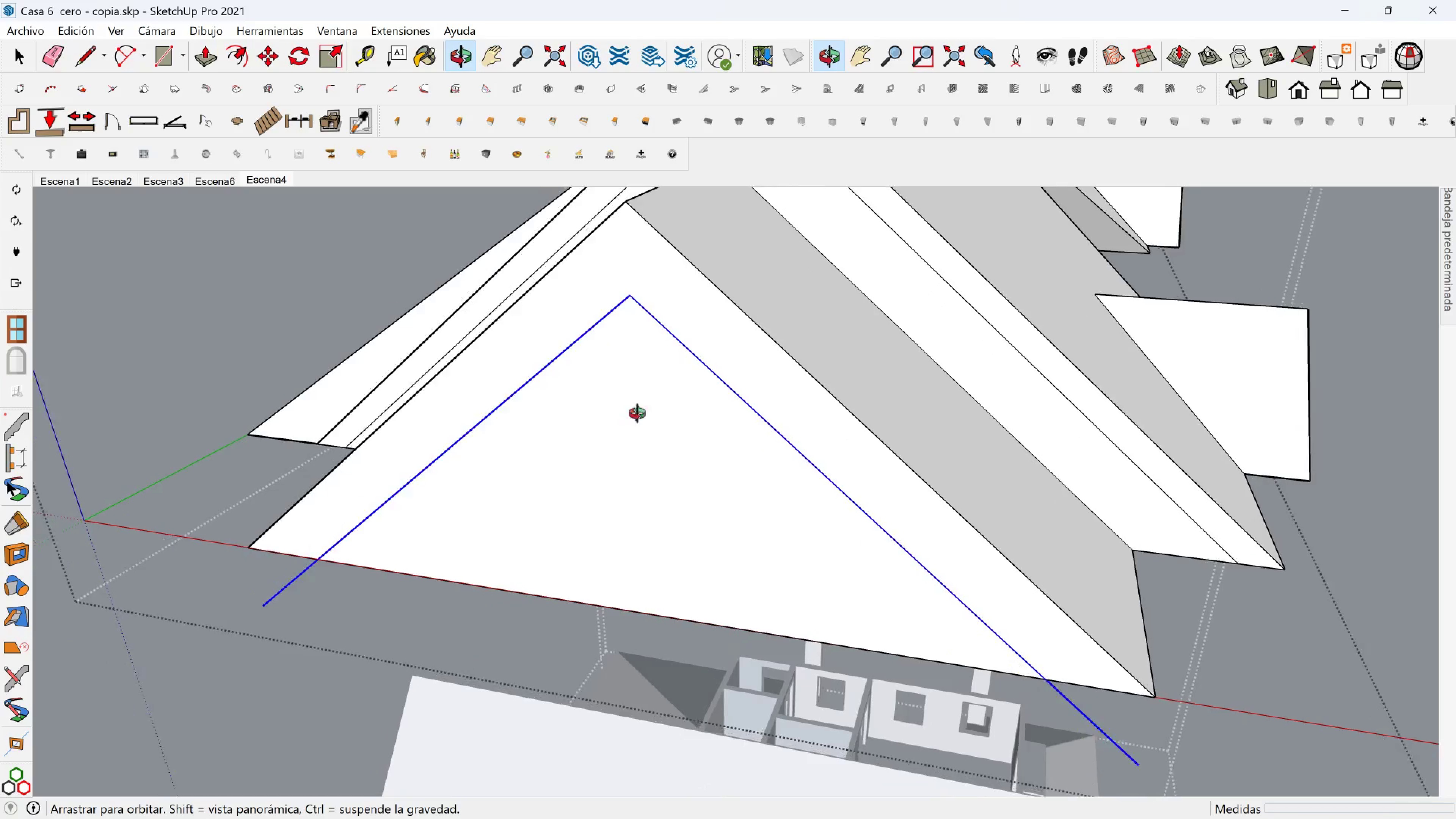 
hold_key(key=ShiftLeft, duration=0.53)
 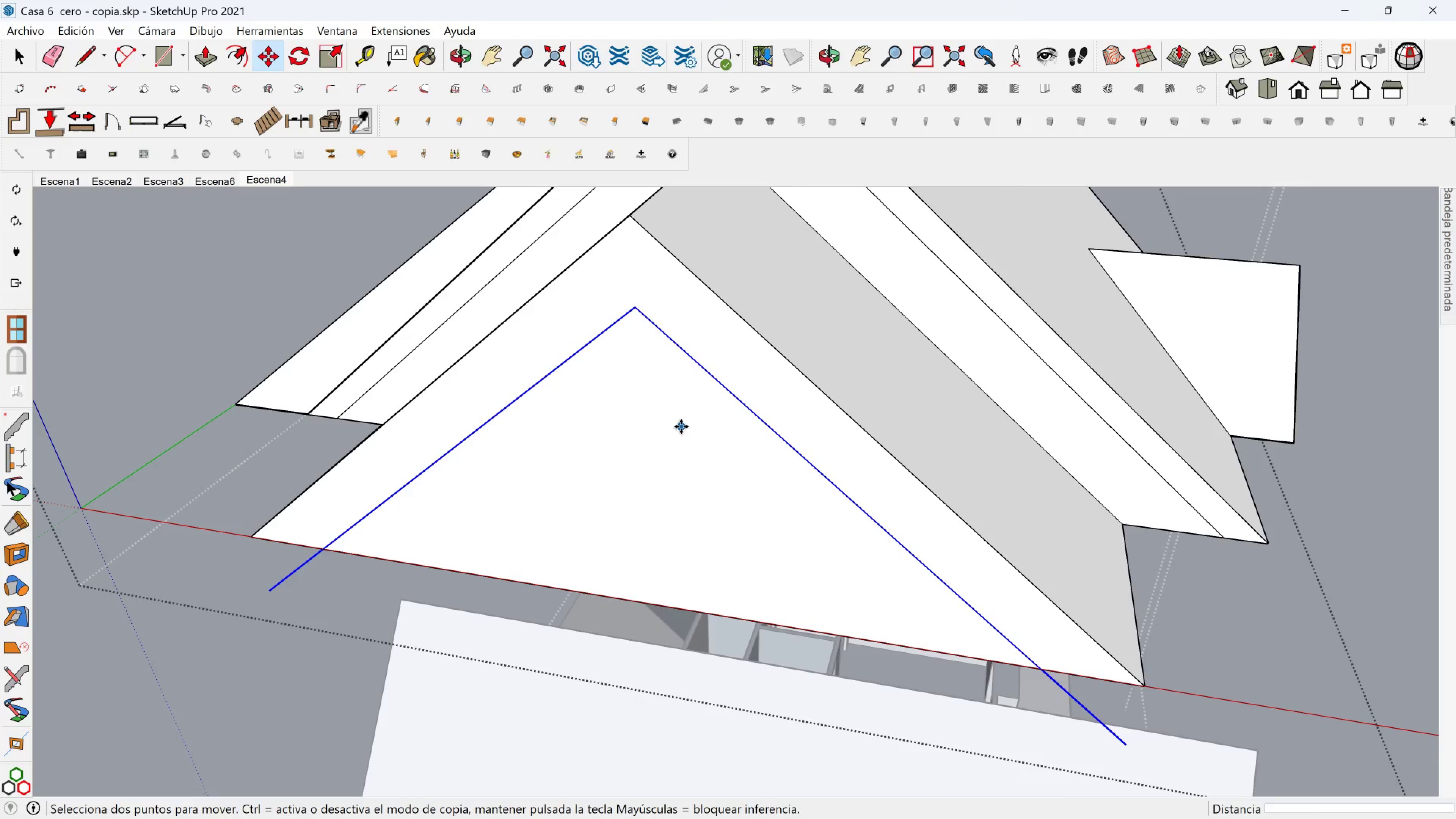 
scroll: coordinate [652, 431], scroll_direction: down, amount: 2.0
 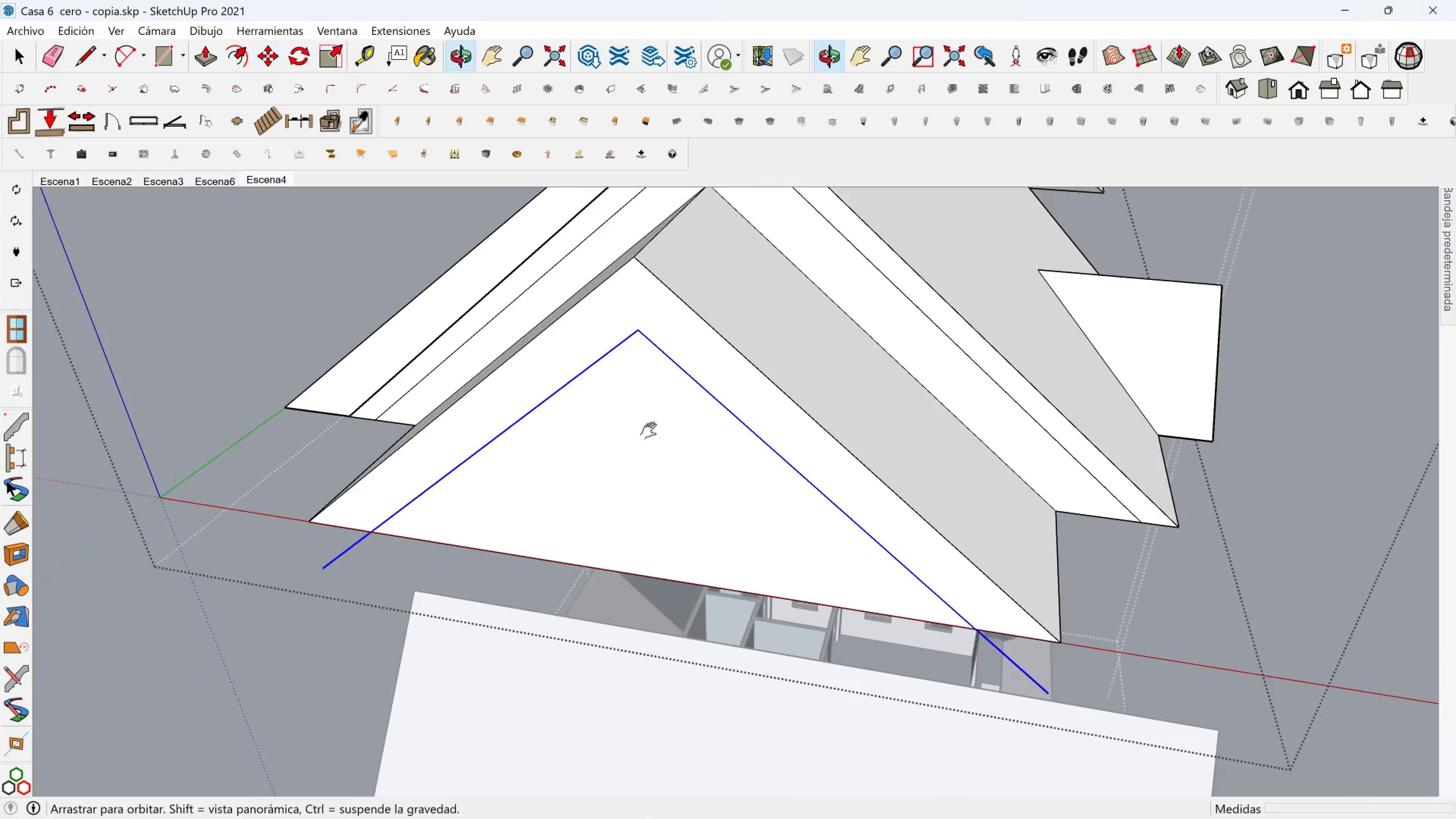 
key(Shift+ShiftLeft)
 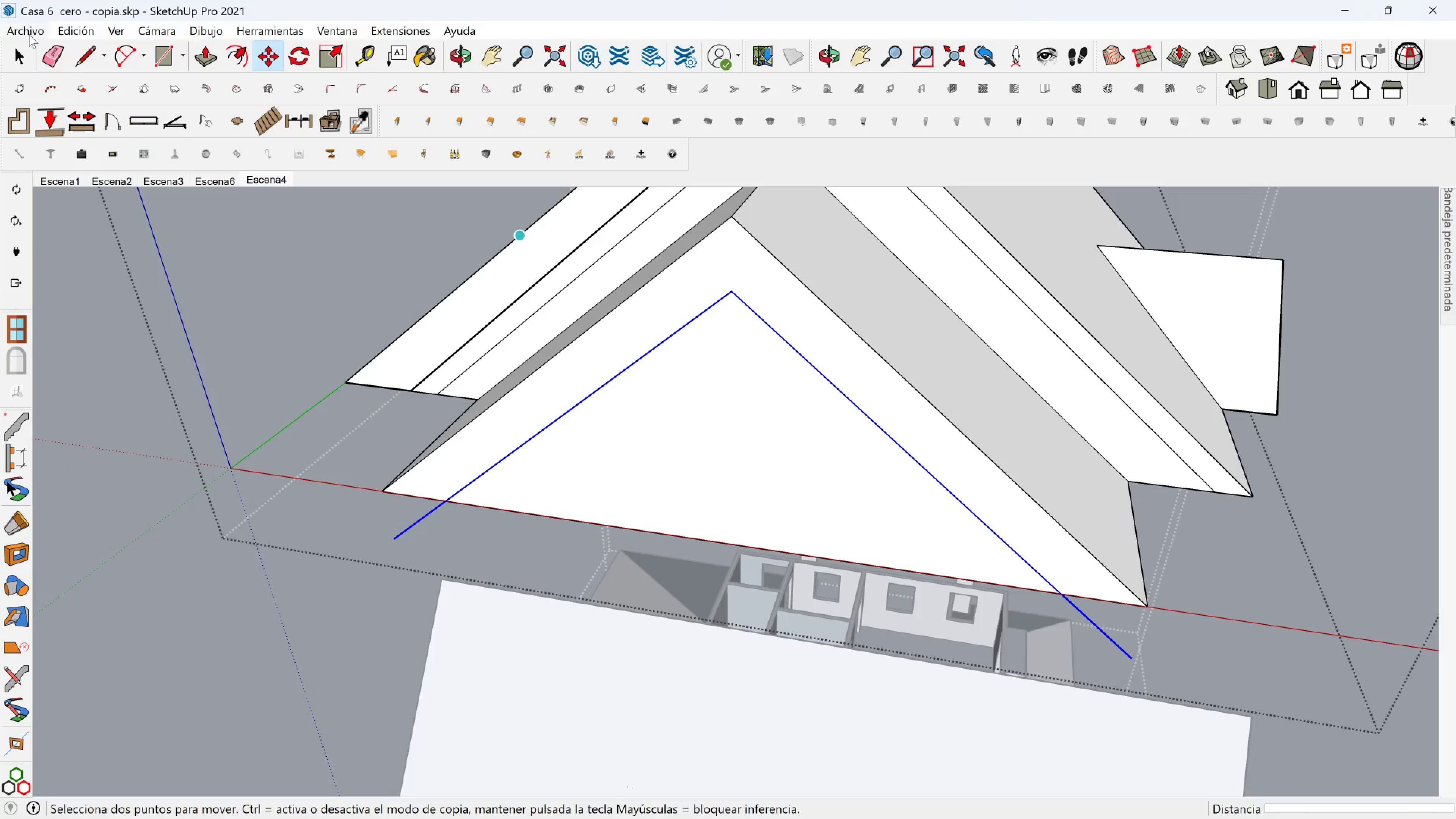 
left_click([47, 56])
 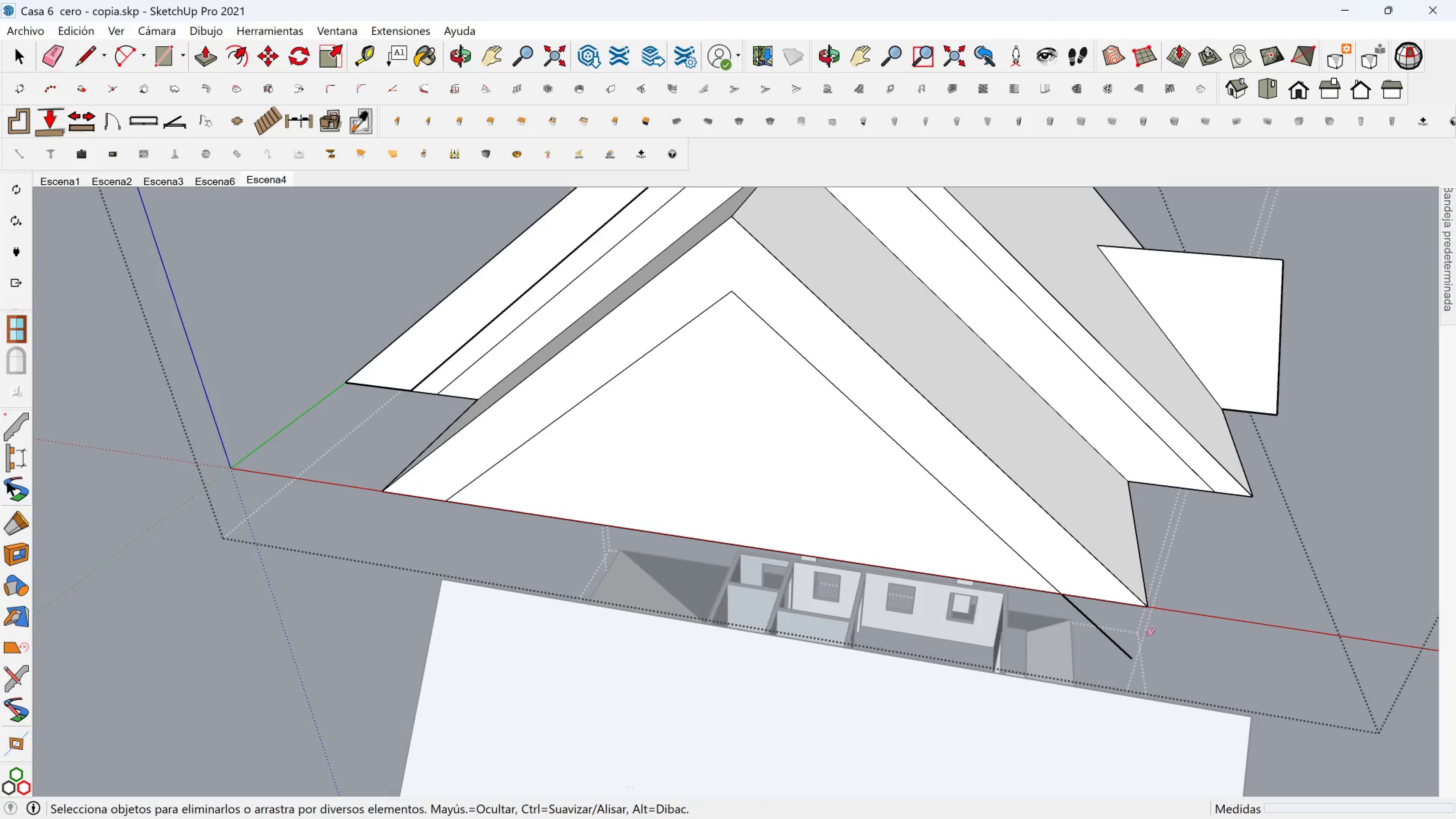 
scroll: coordinate [960, 497], scroll_direction: down, amount: 3.0
 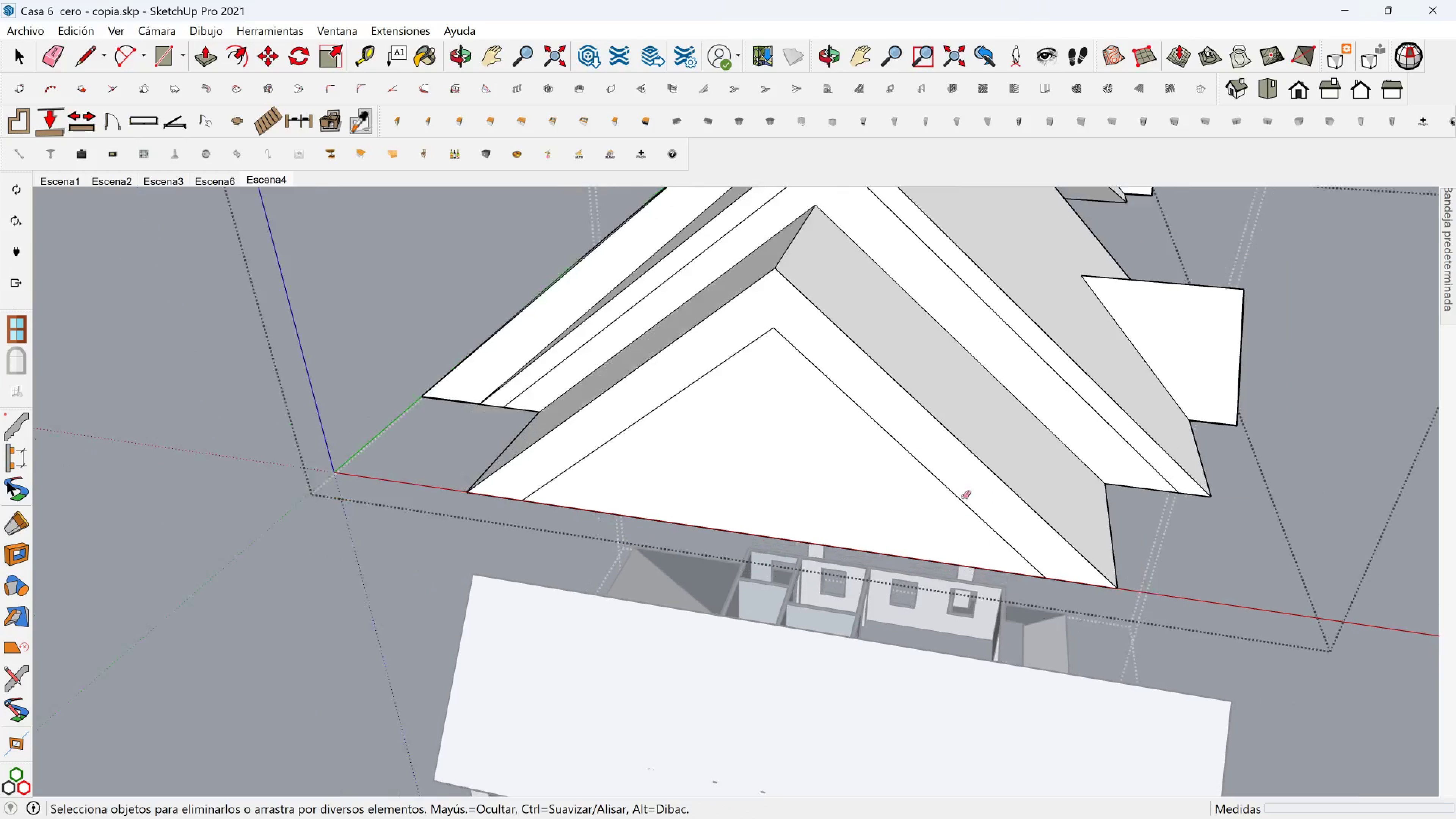 
hold_key(key=ShiftLeft, duration=0.39)
 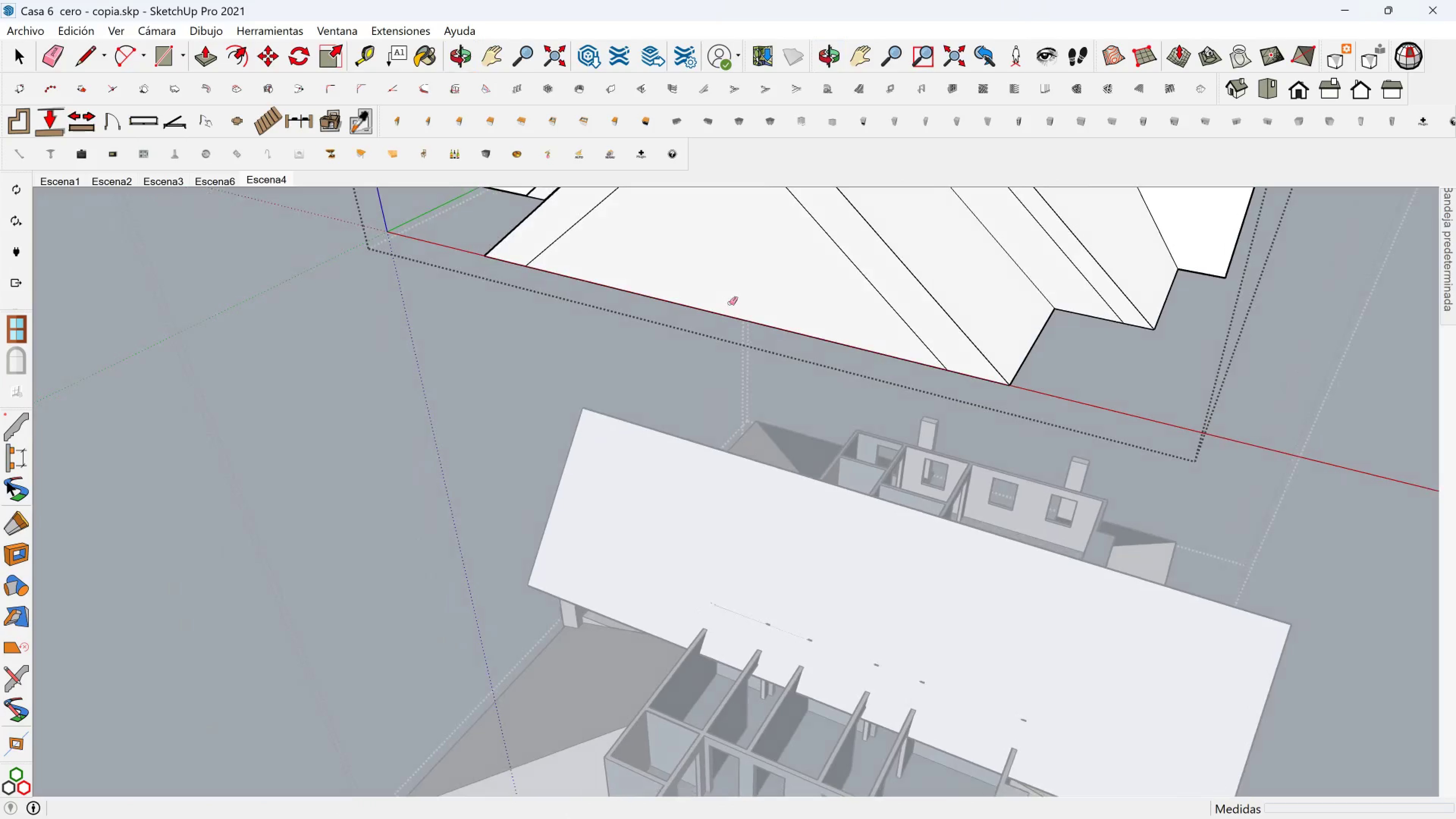 
scroll: coordinate [742, 291], scroll_direction: down, amount: 5.0
 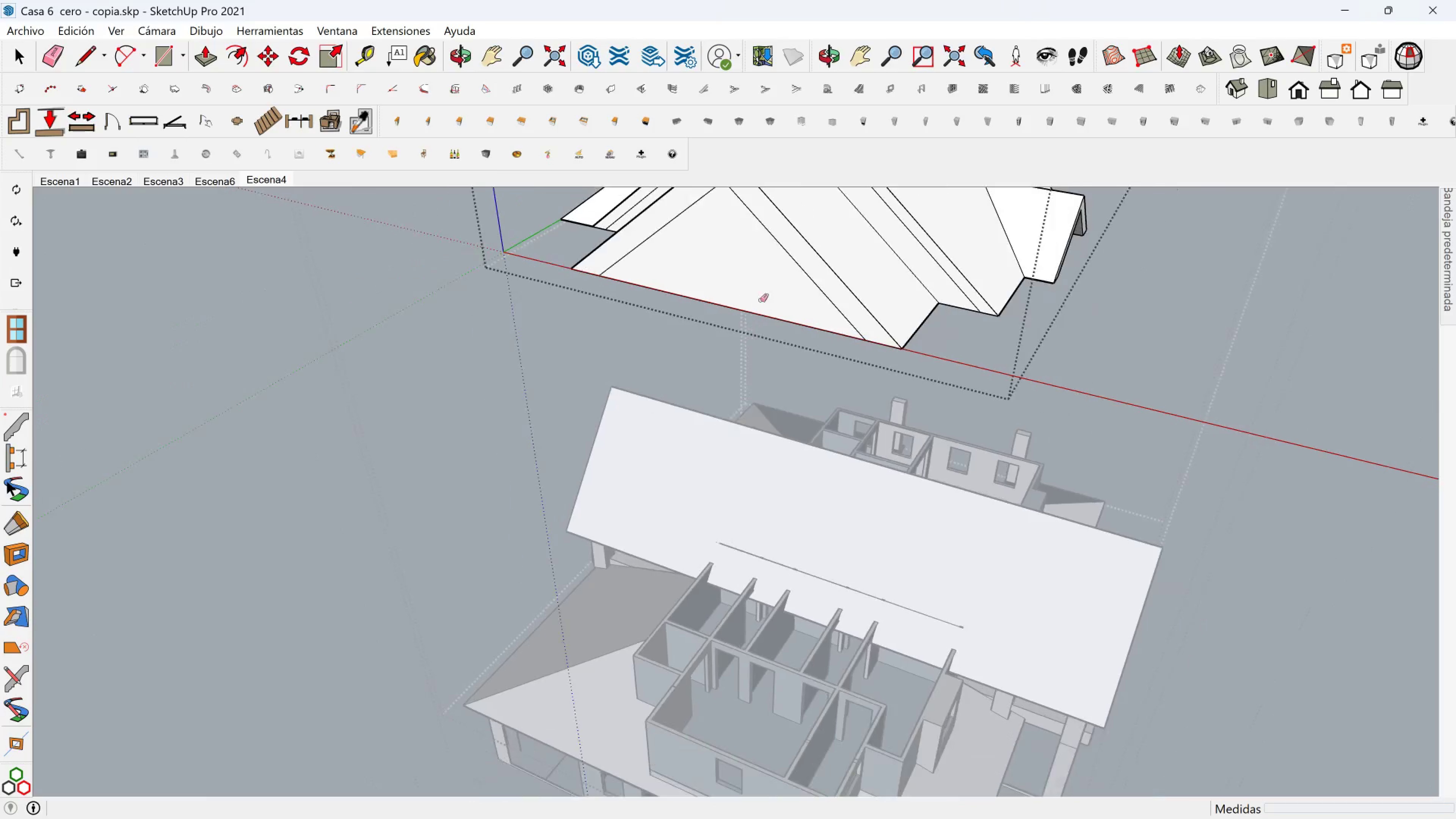 
hold_key(key=ShiftLeft, duration=1.19)
 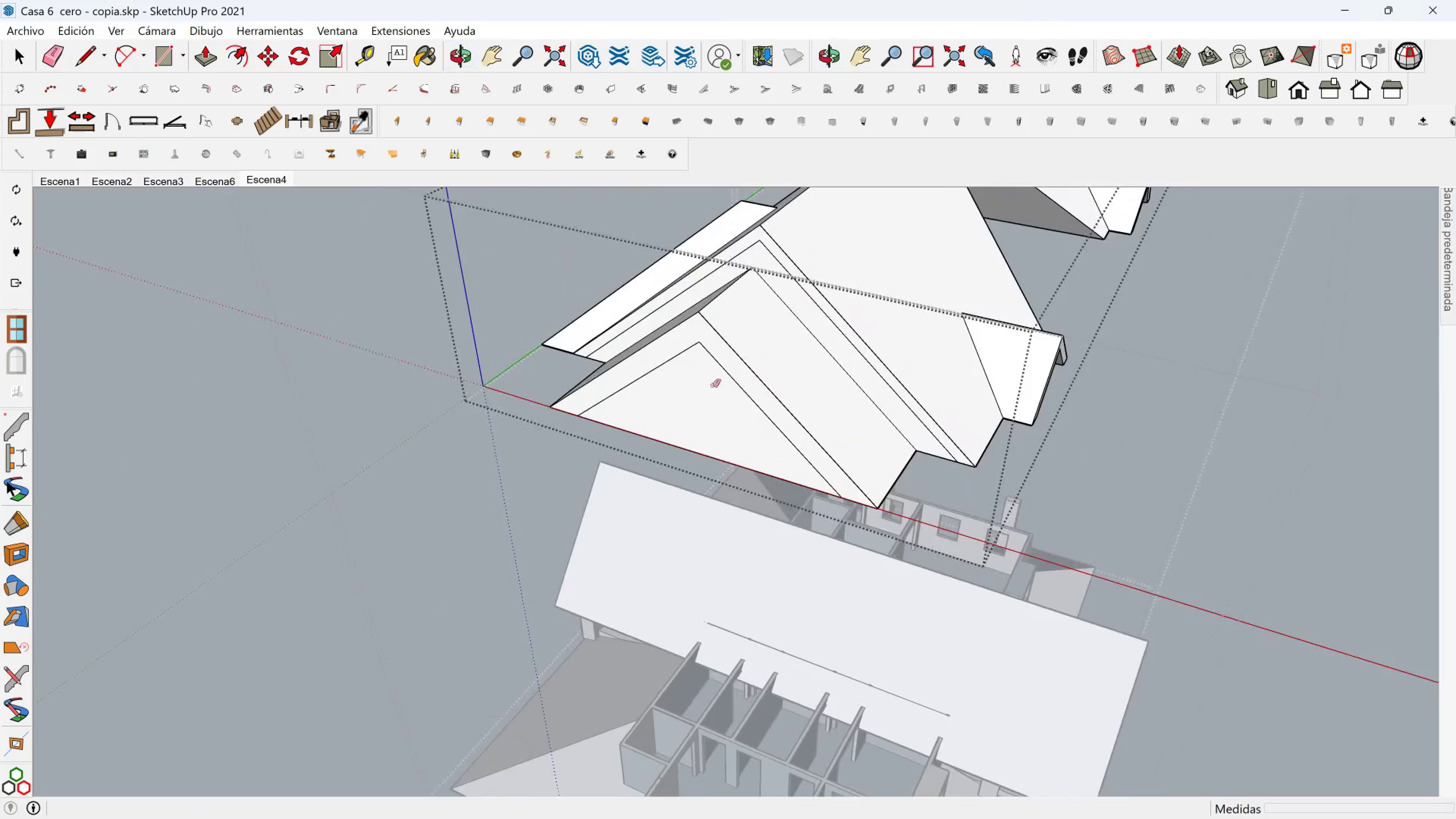 
scroll: coordinate [663, 411], scroll_direction: up, amount: 5.0
 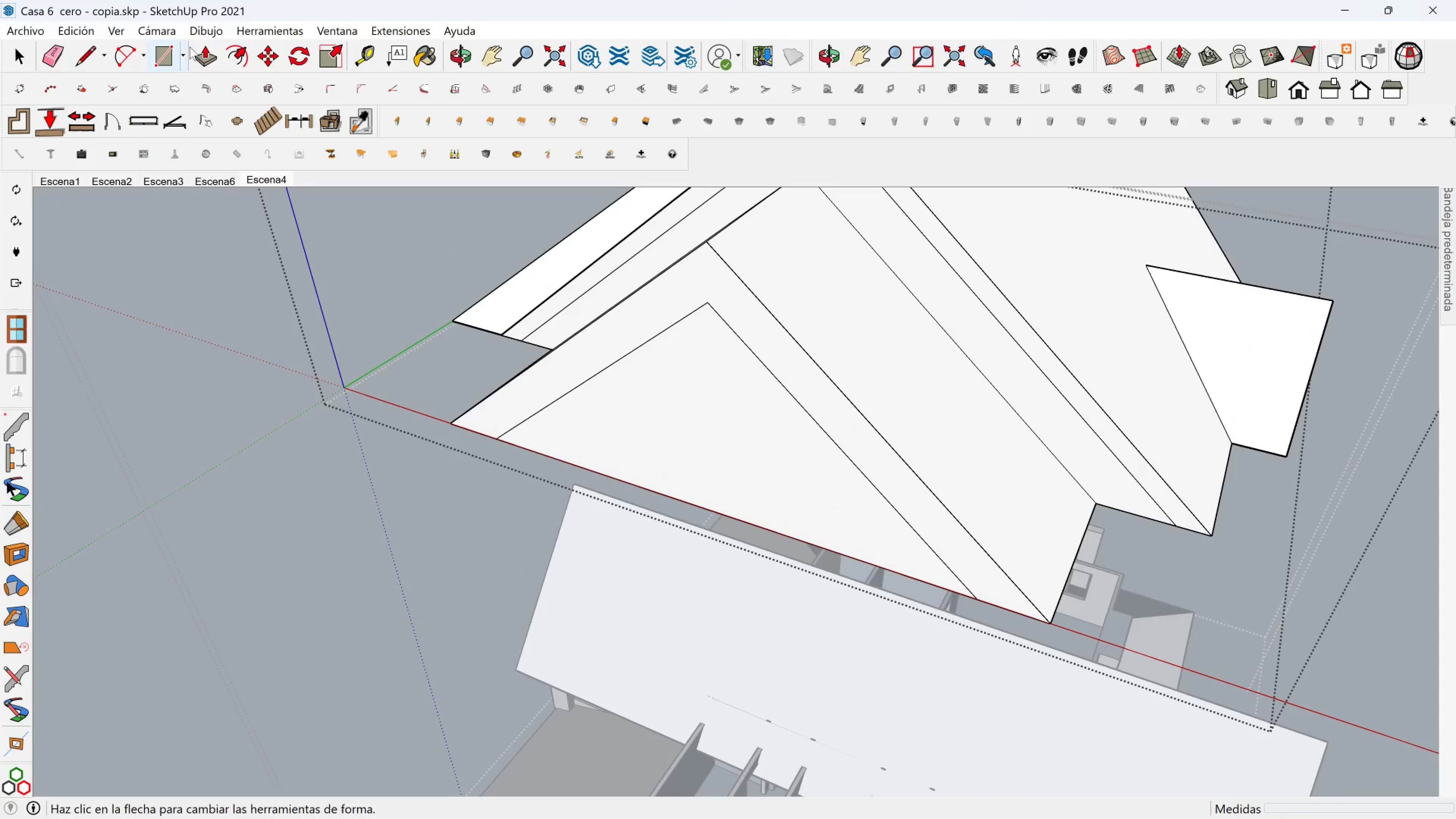 
left_click([193, 51])
 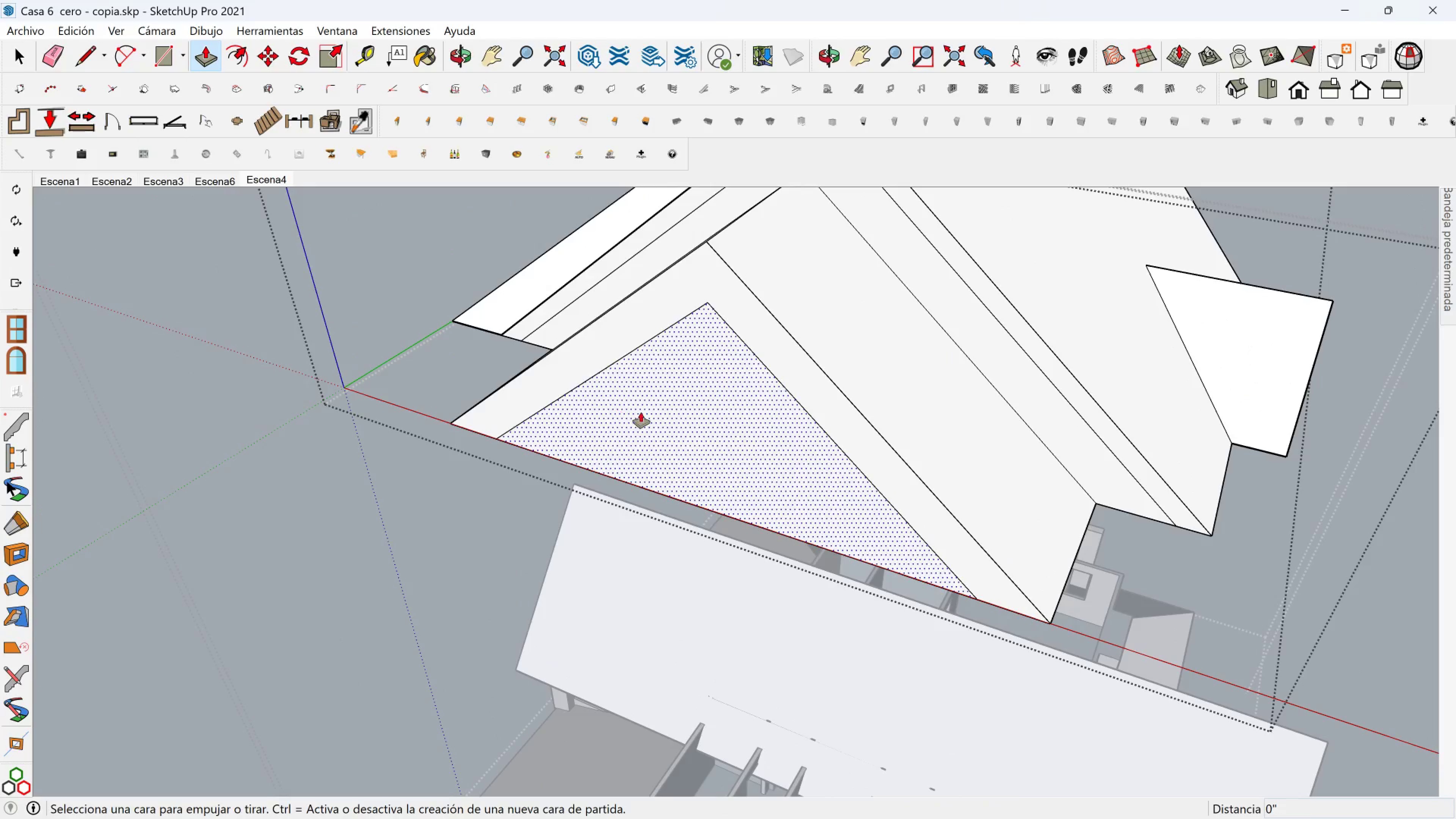 
left_click([642, 412])
 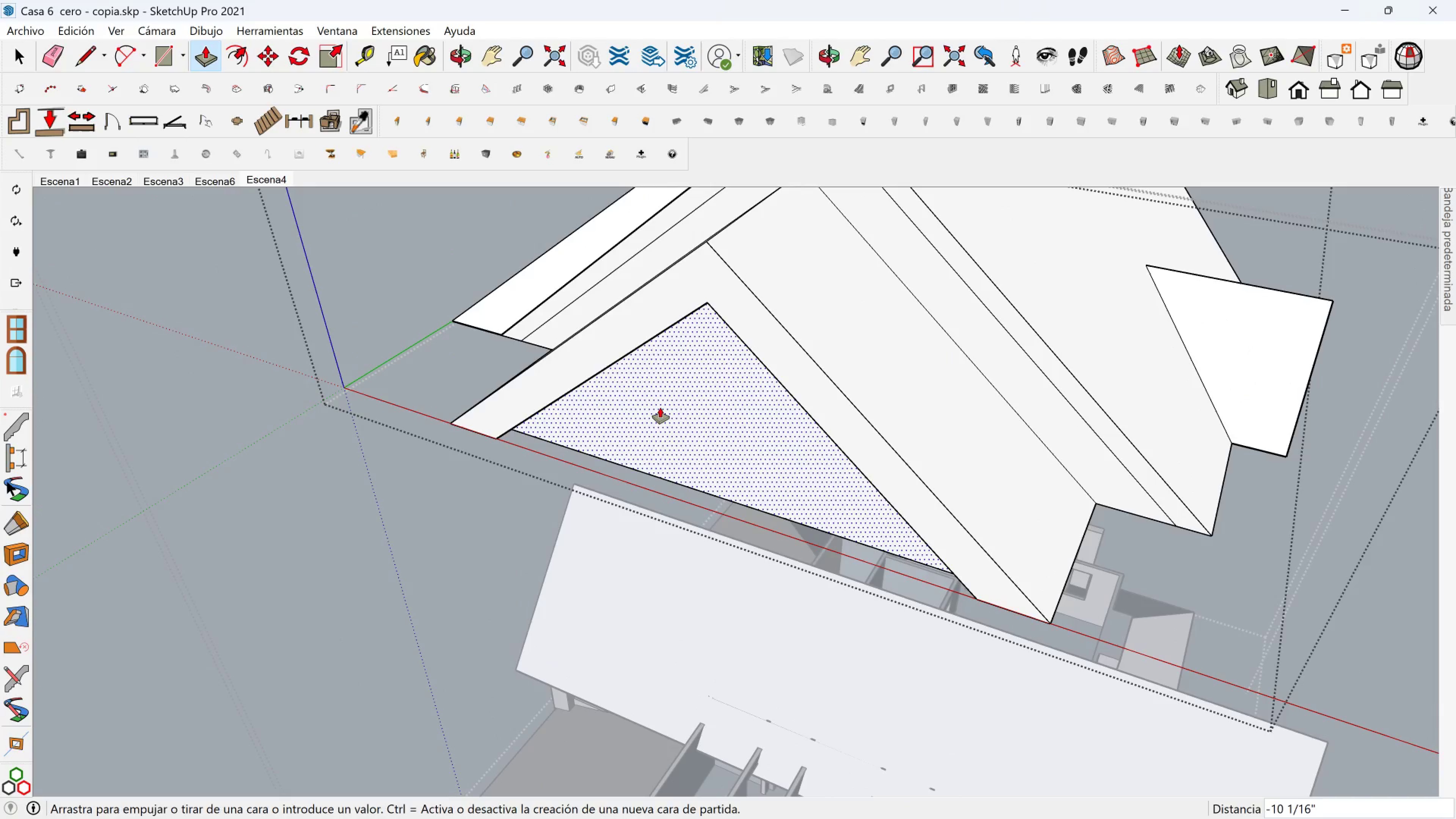 
key(1)
 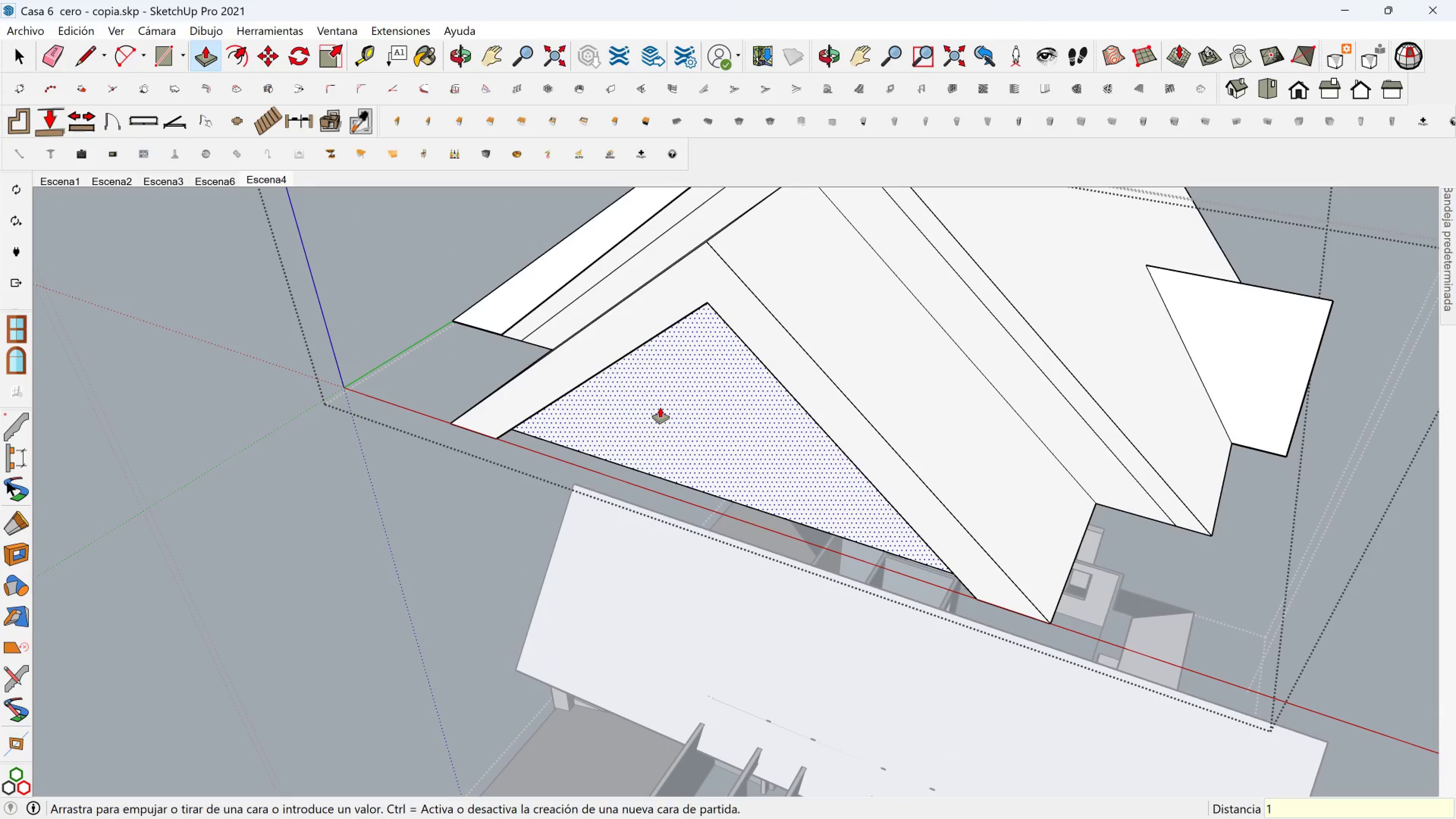 
key(BracketLeft)
 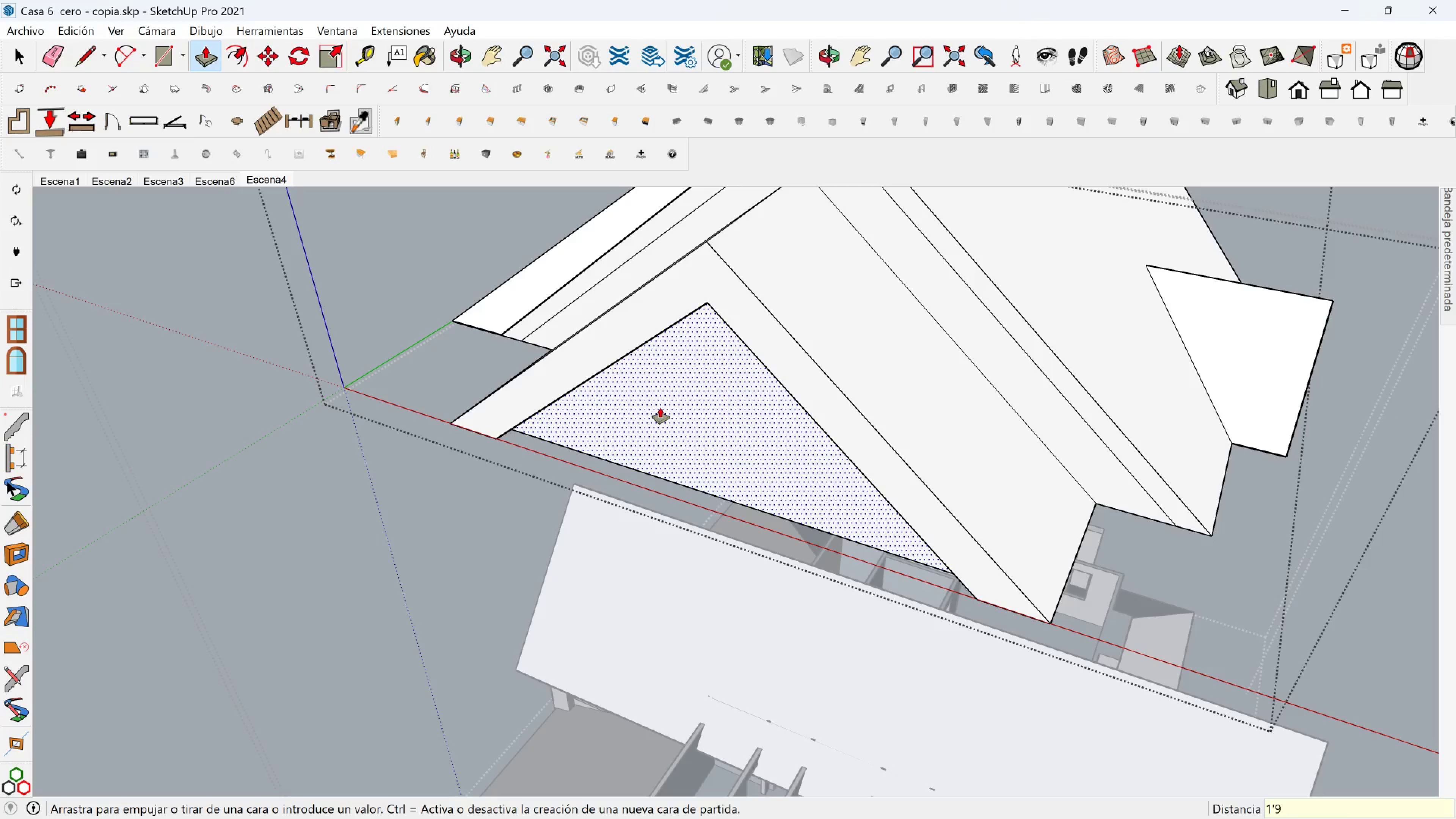 
key(9)
 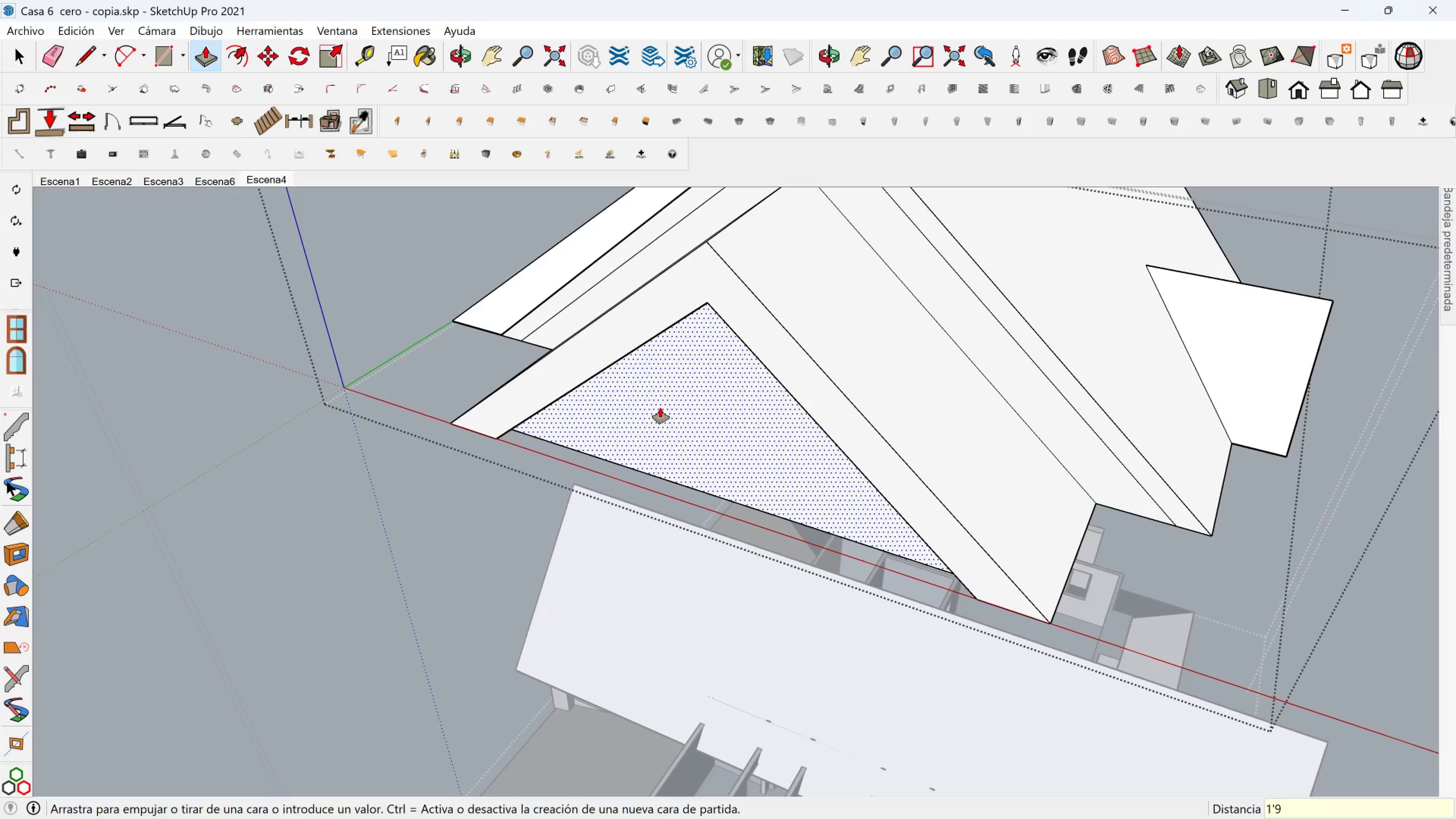 
key(Enter)
 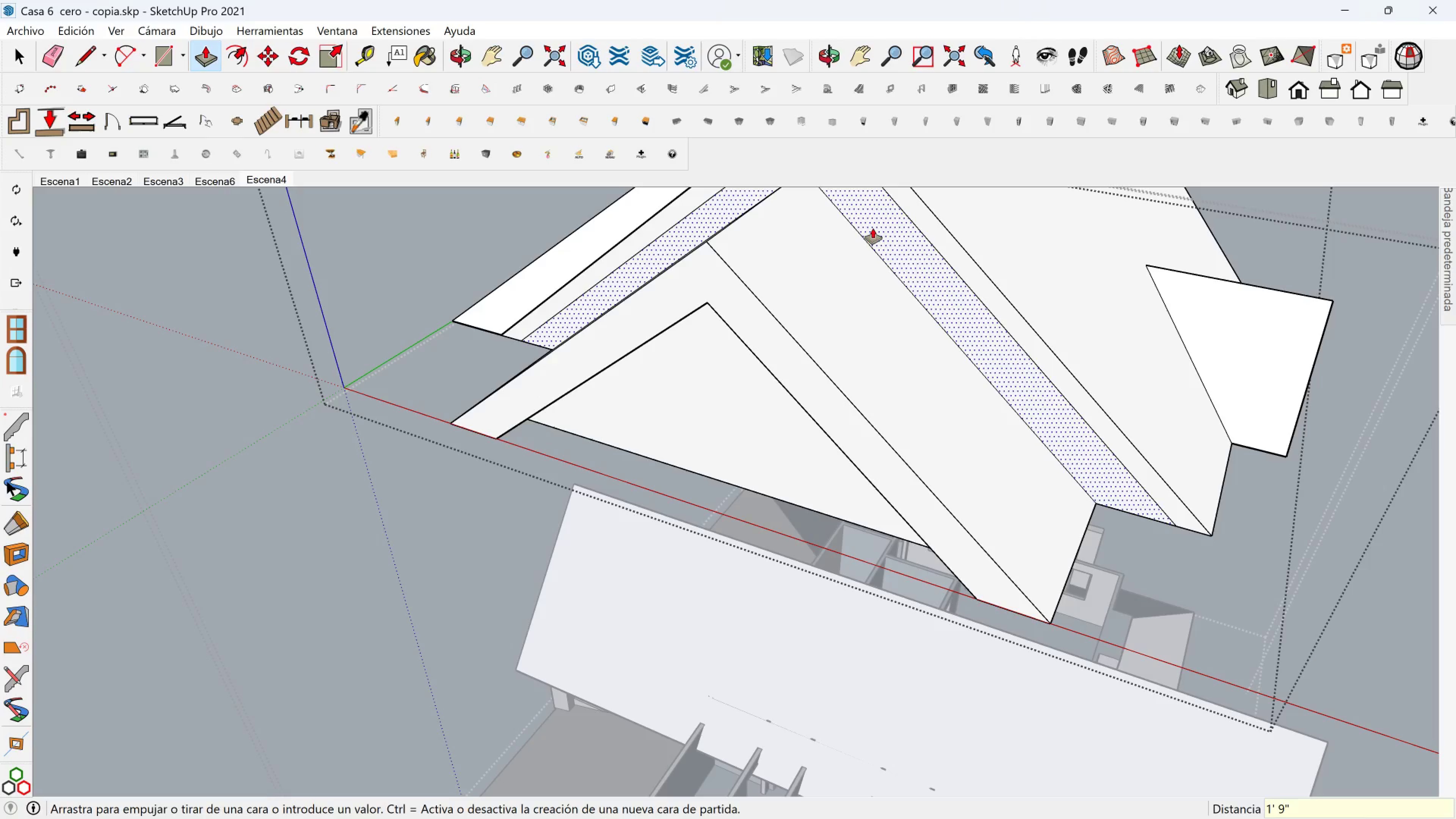 
left_click([879, 224])
 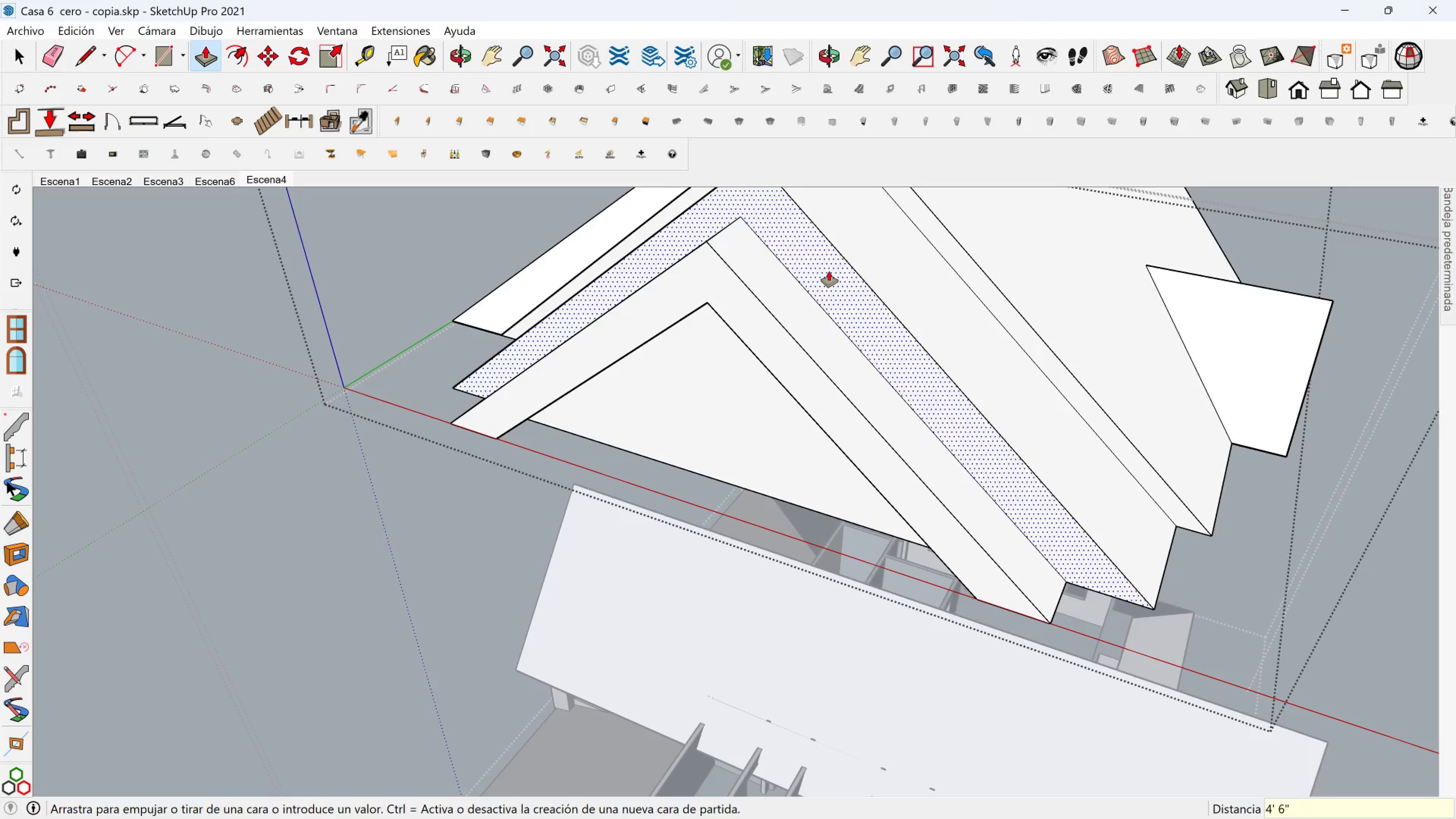 
hold_key(key=ShiftLeft, duration=0.49)
 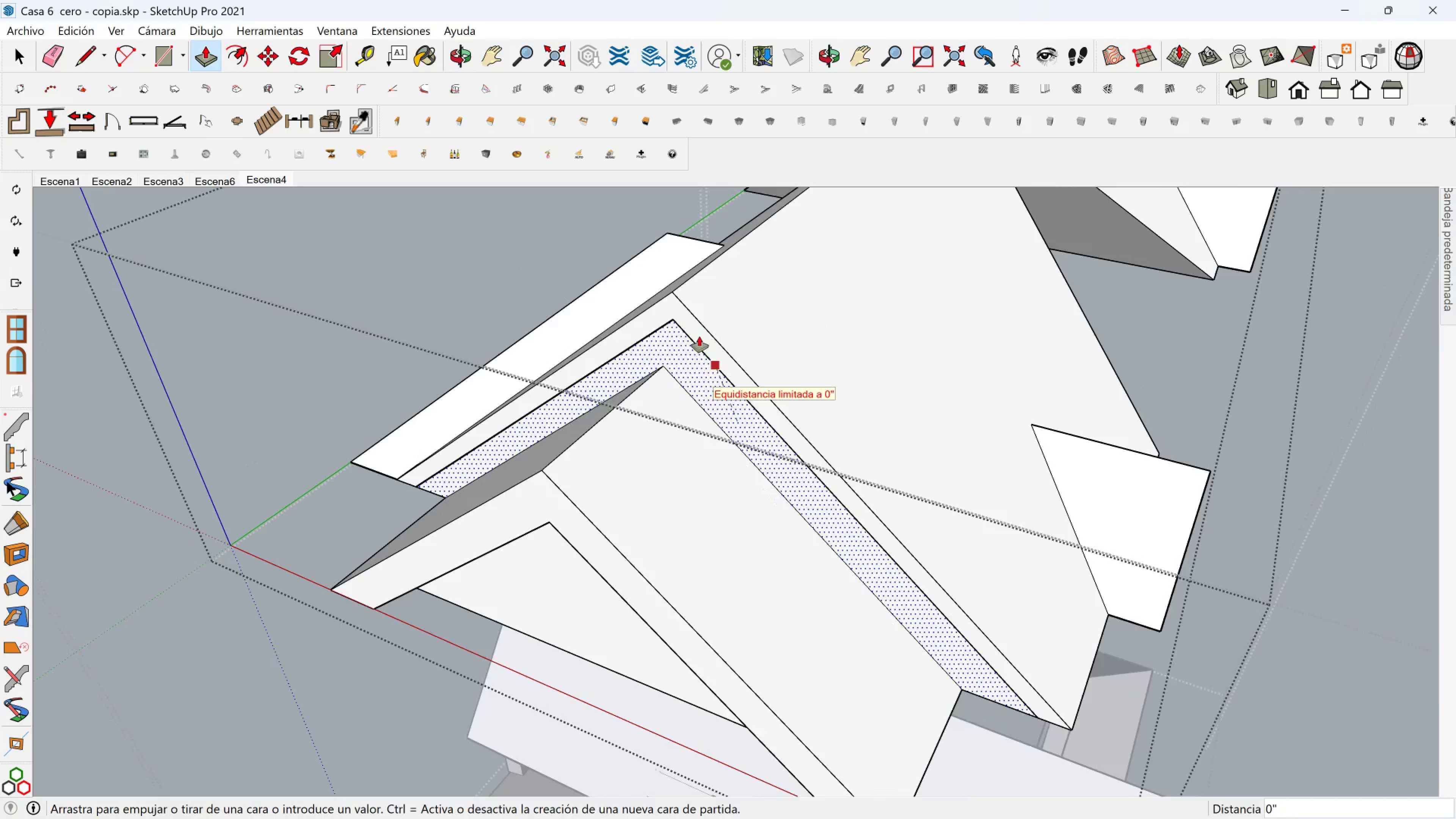 
scroll: coordinate [749, 303], scroll_direction: up, amount: 4.0
 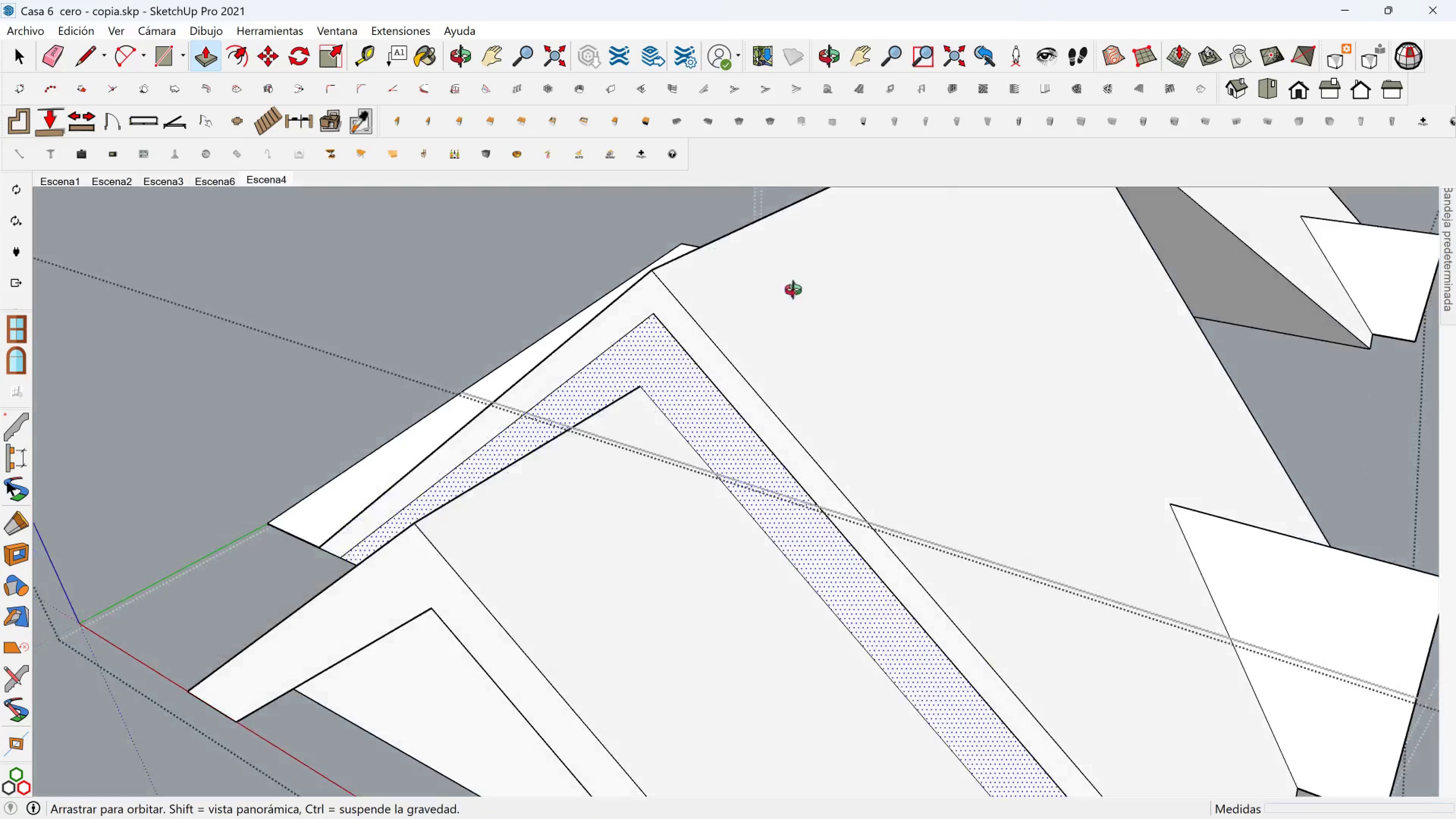 
hold_key(key=ShiftLeft, duration=0.59)
 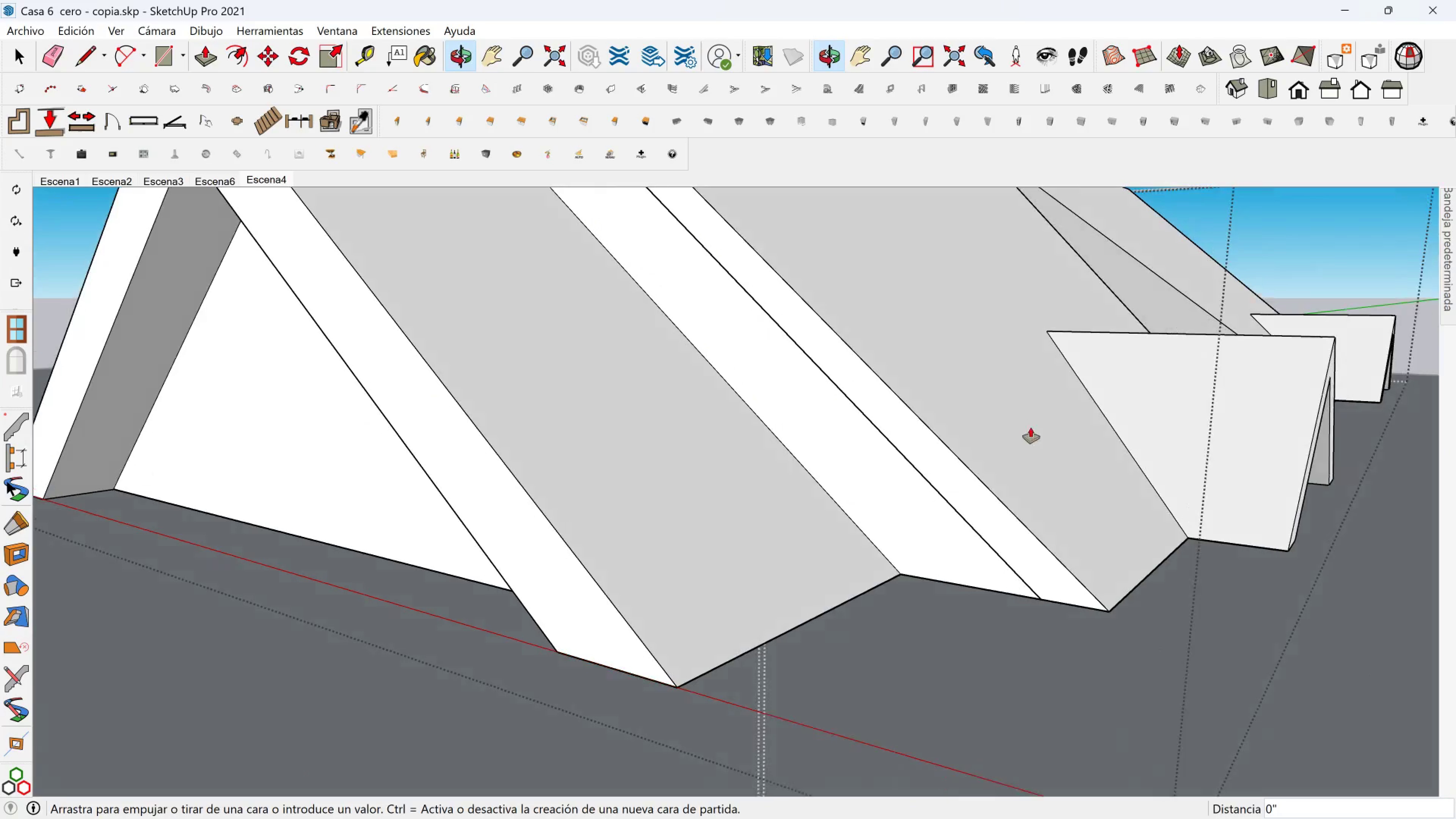 
left_click([1017, 418])
 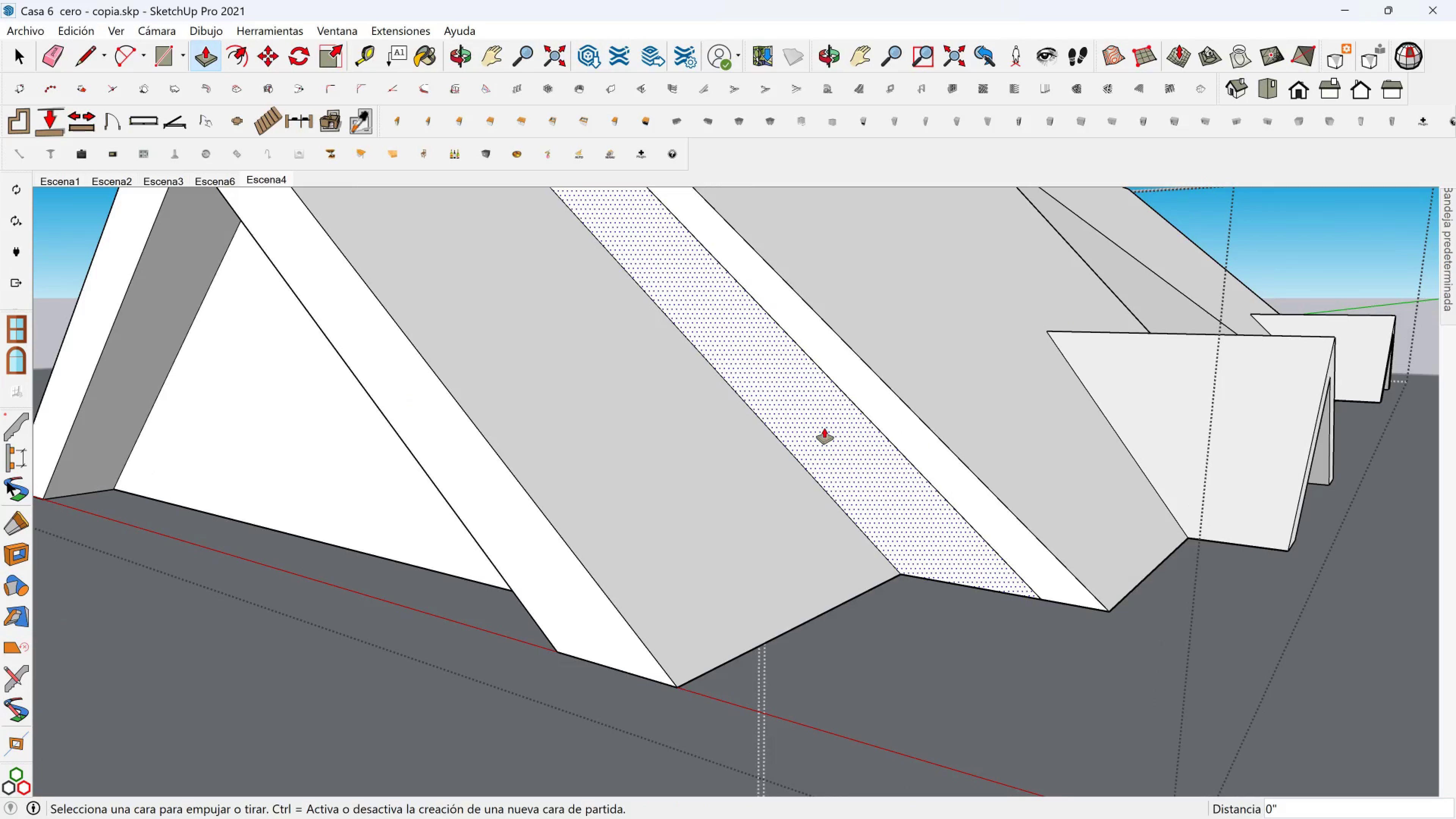 
left_click([824, 428])
 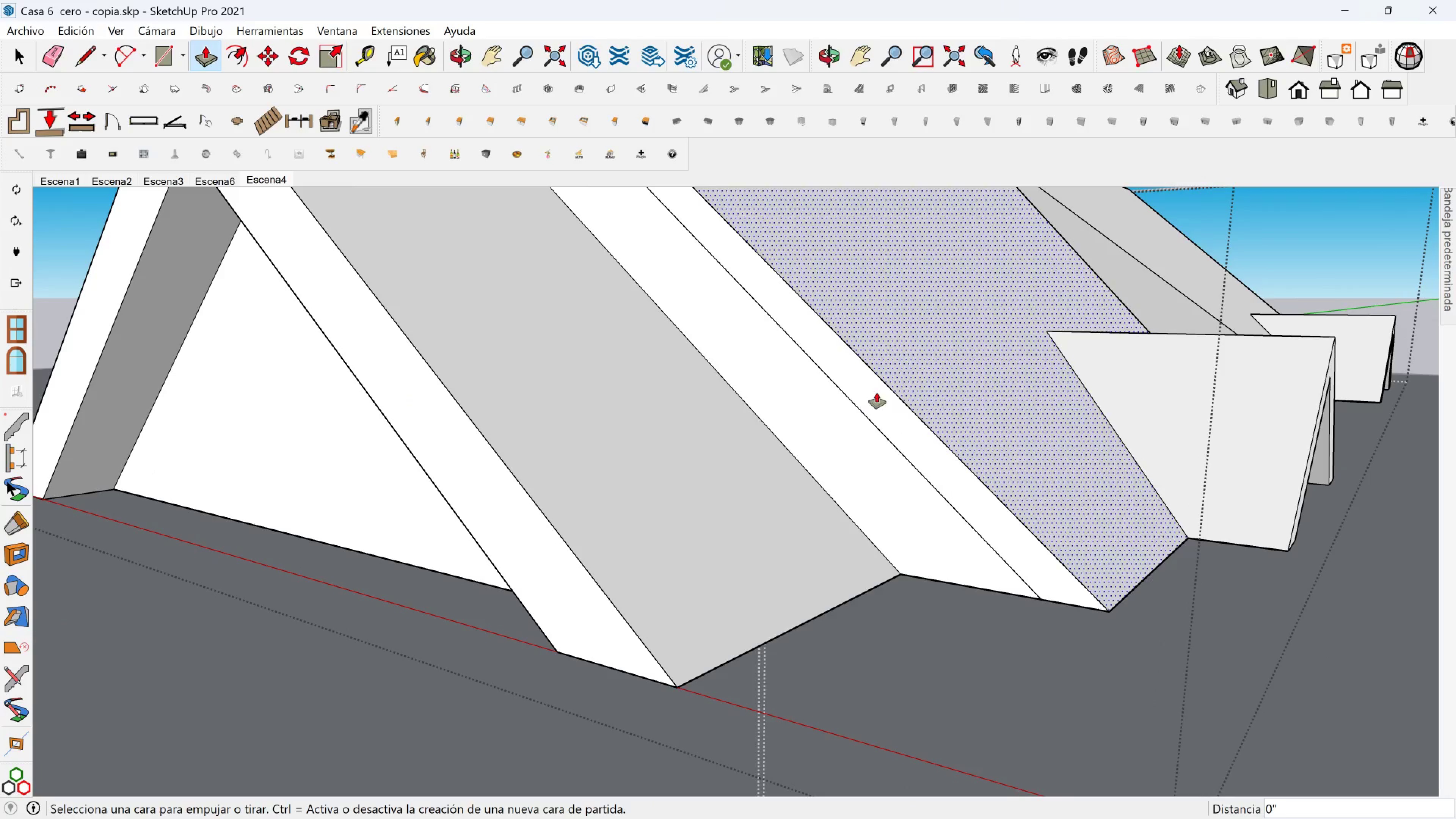 
double_click([815, 426])
 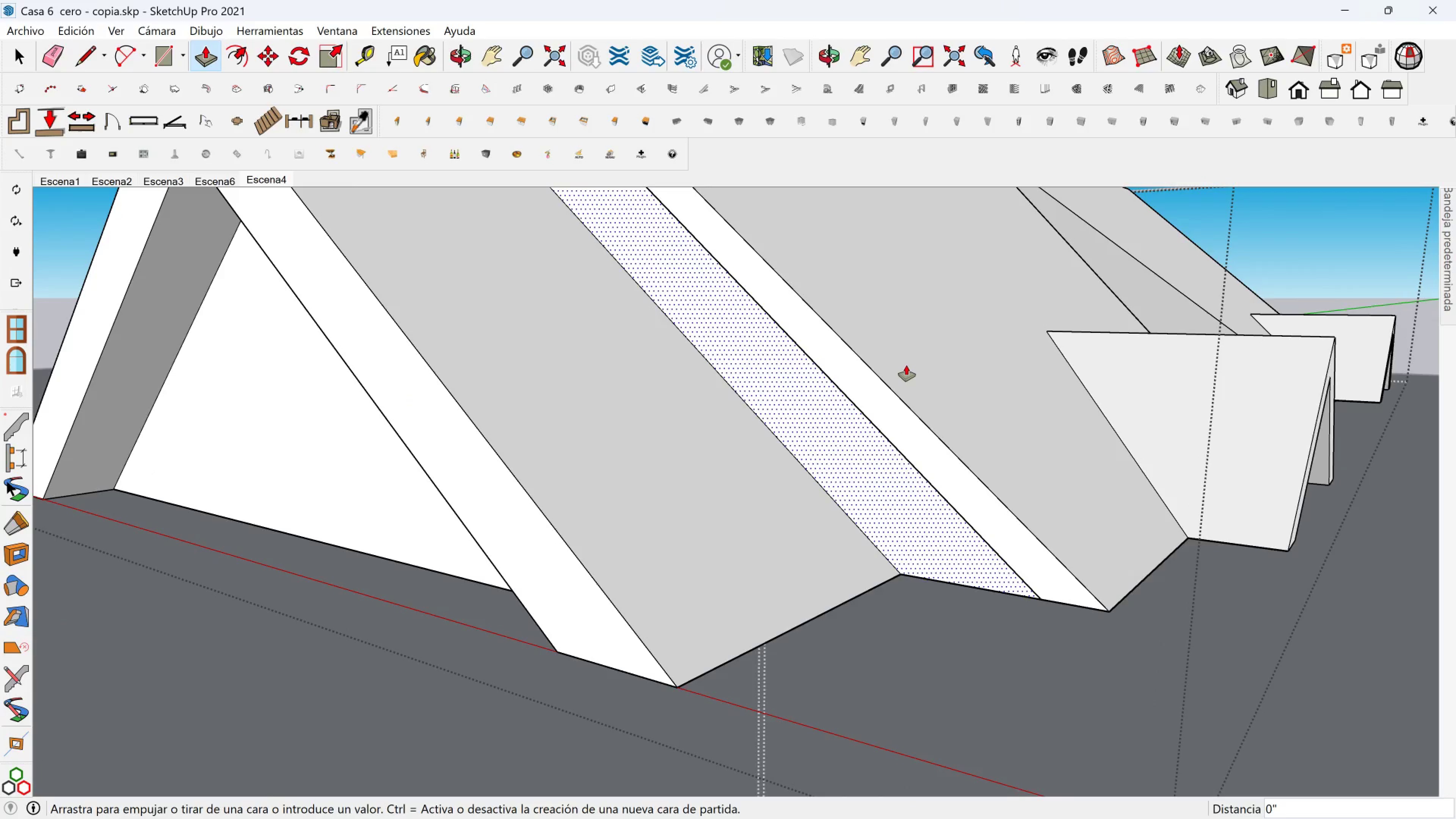 
left_click([906, 364])
 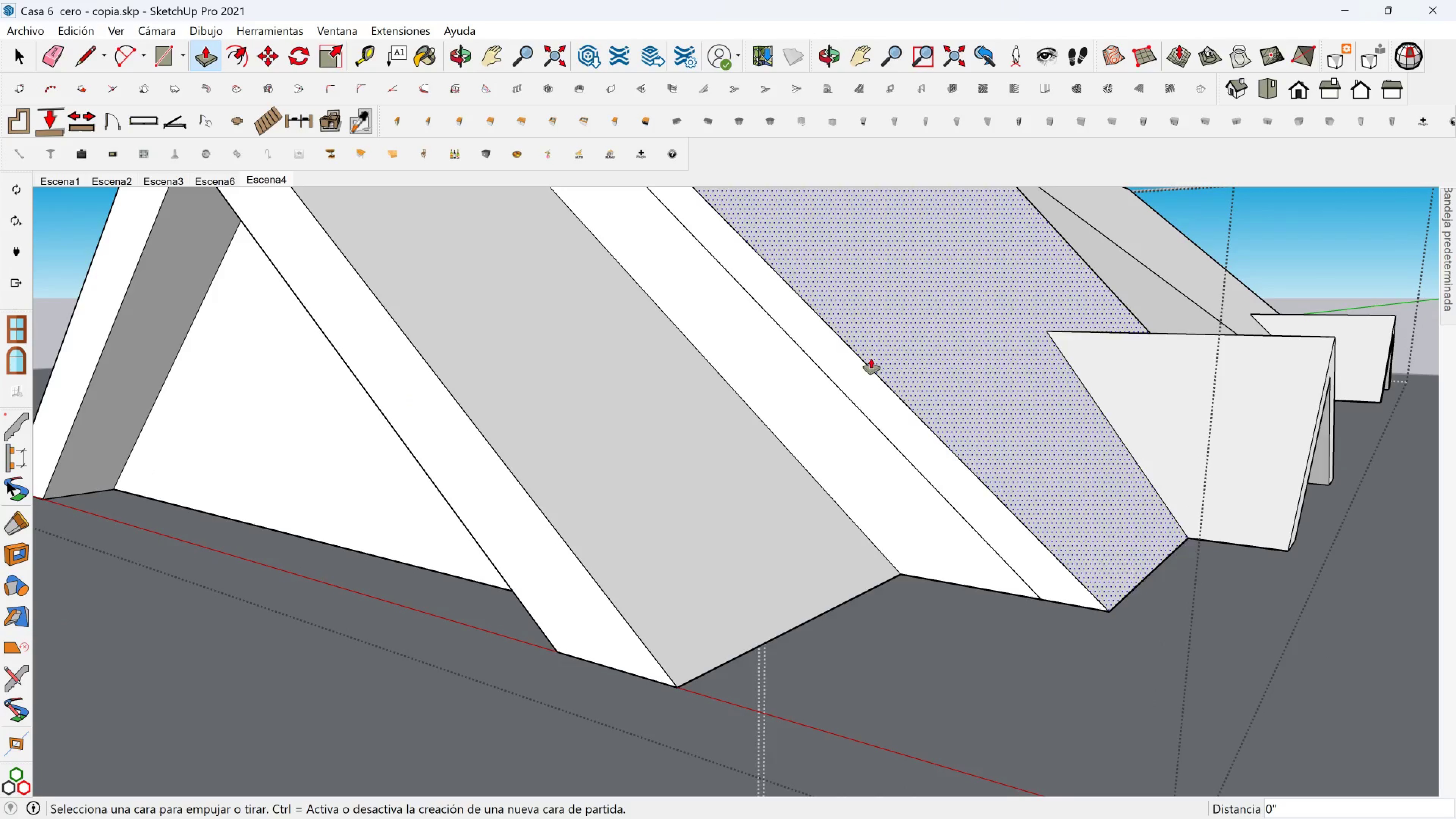 
hold_key(key=ShiftLeft, duration=0.32)
 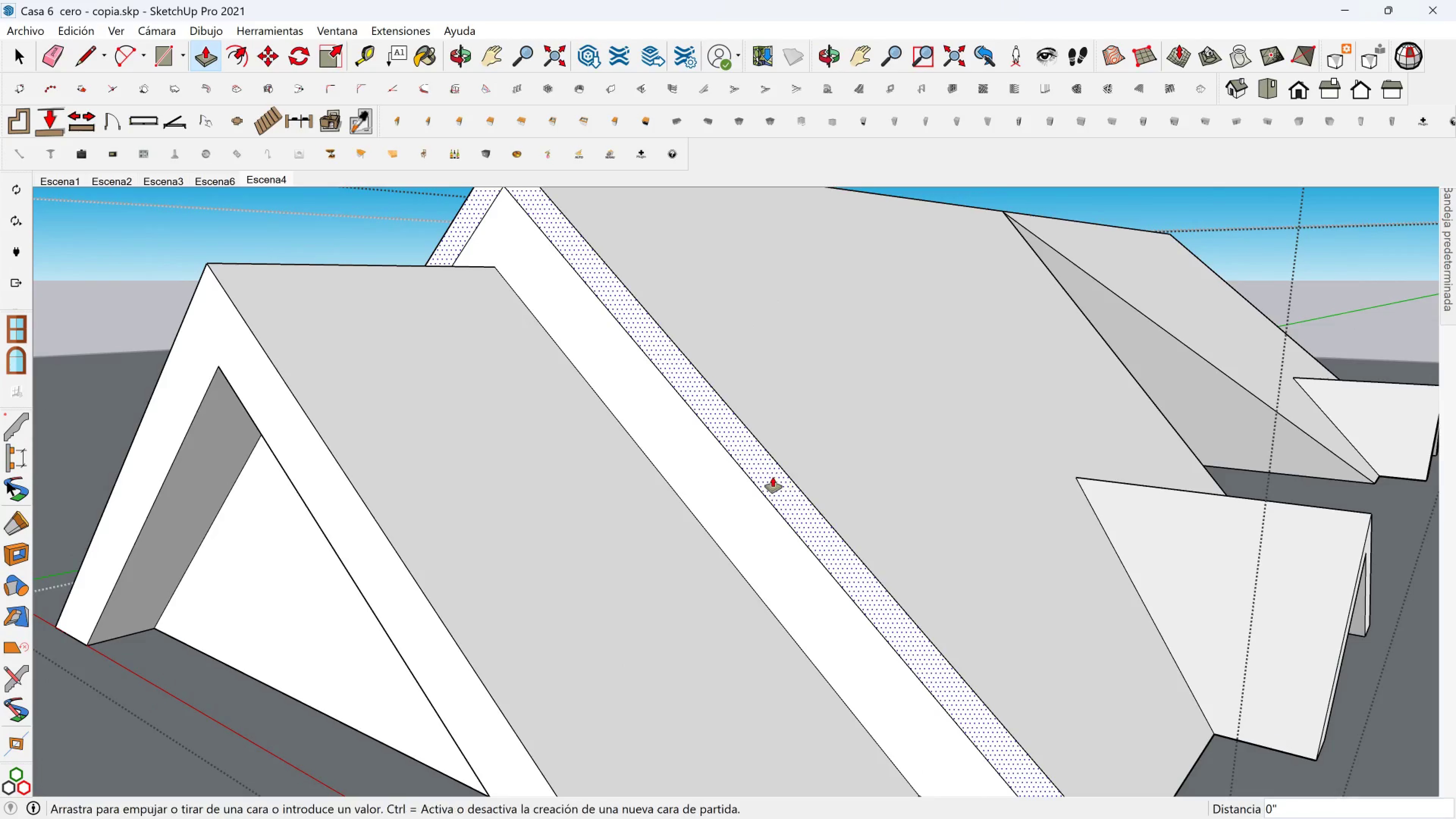 
left_click([773, 477])
 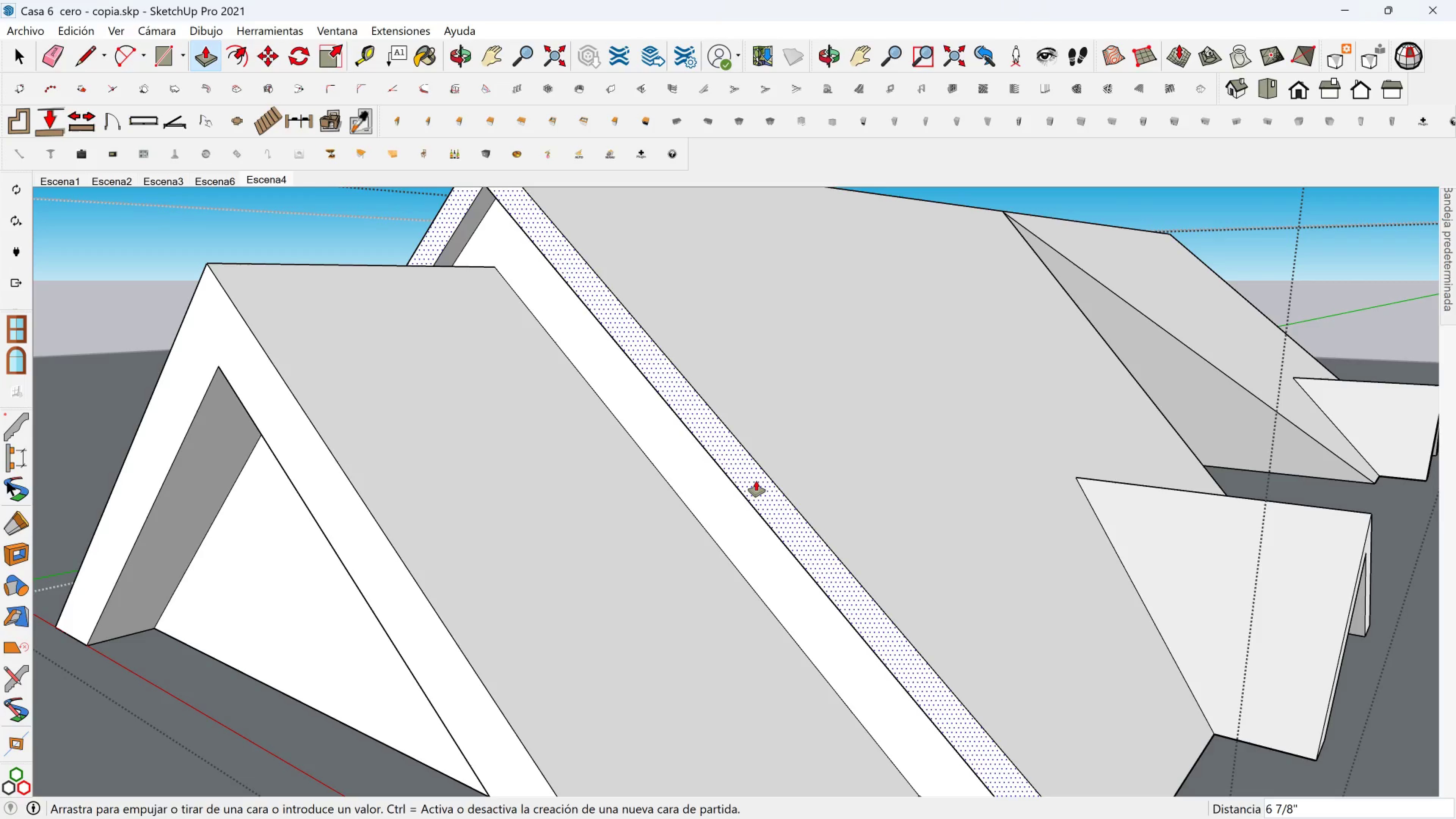 
type(12)
 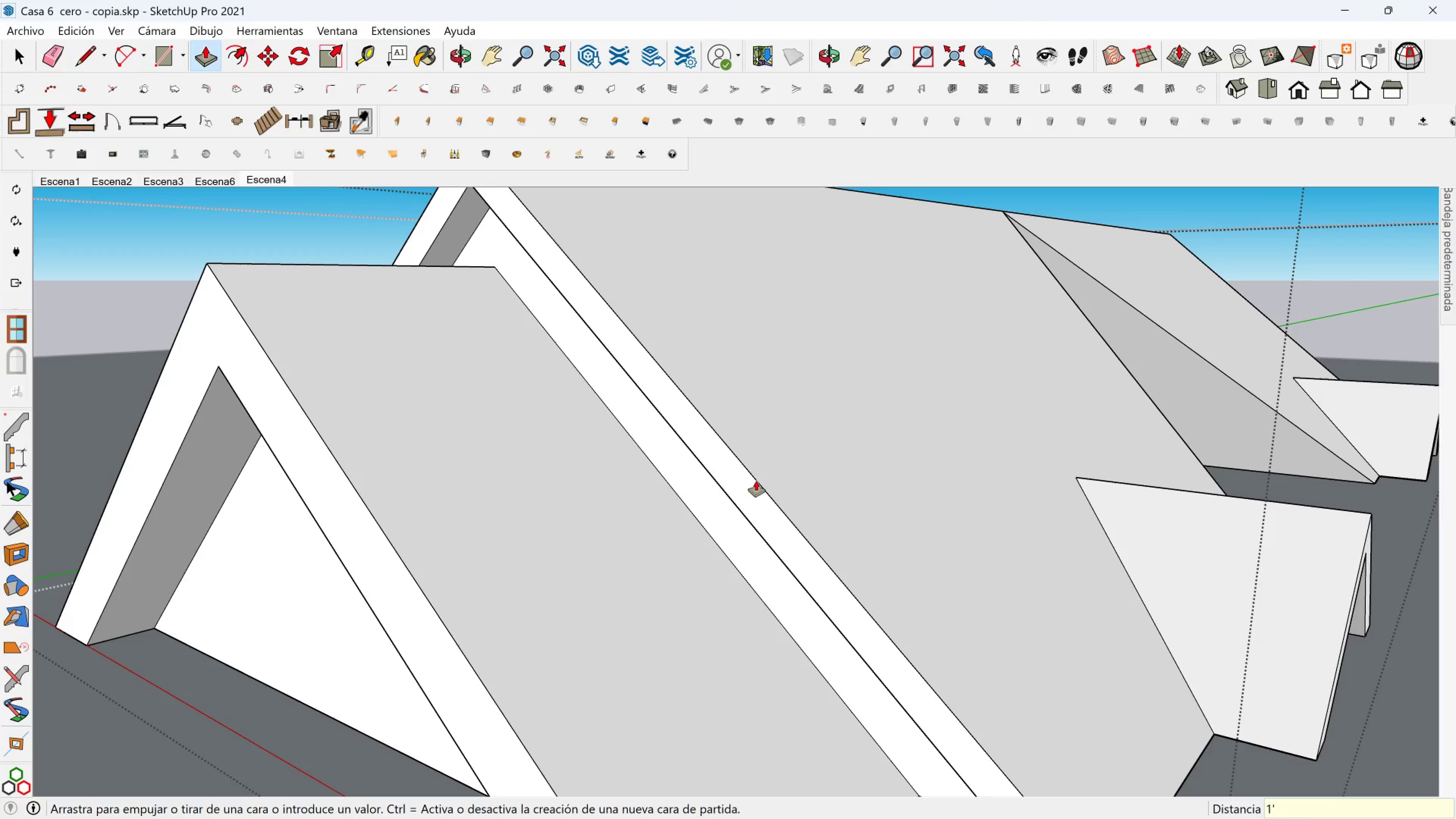 
key(Enter)
 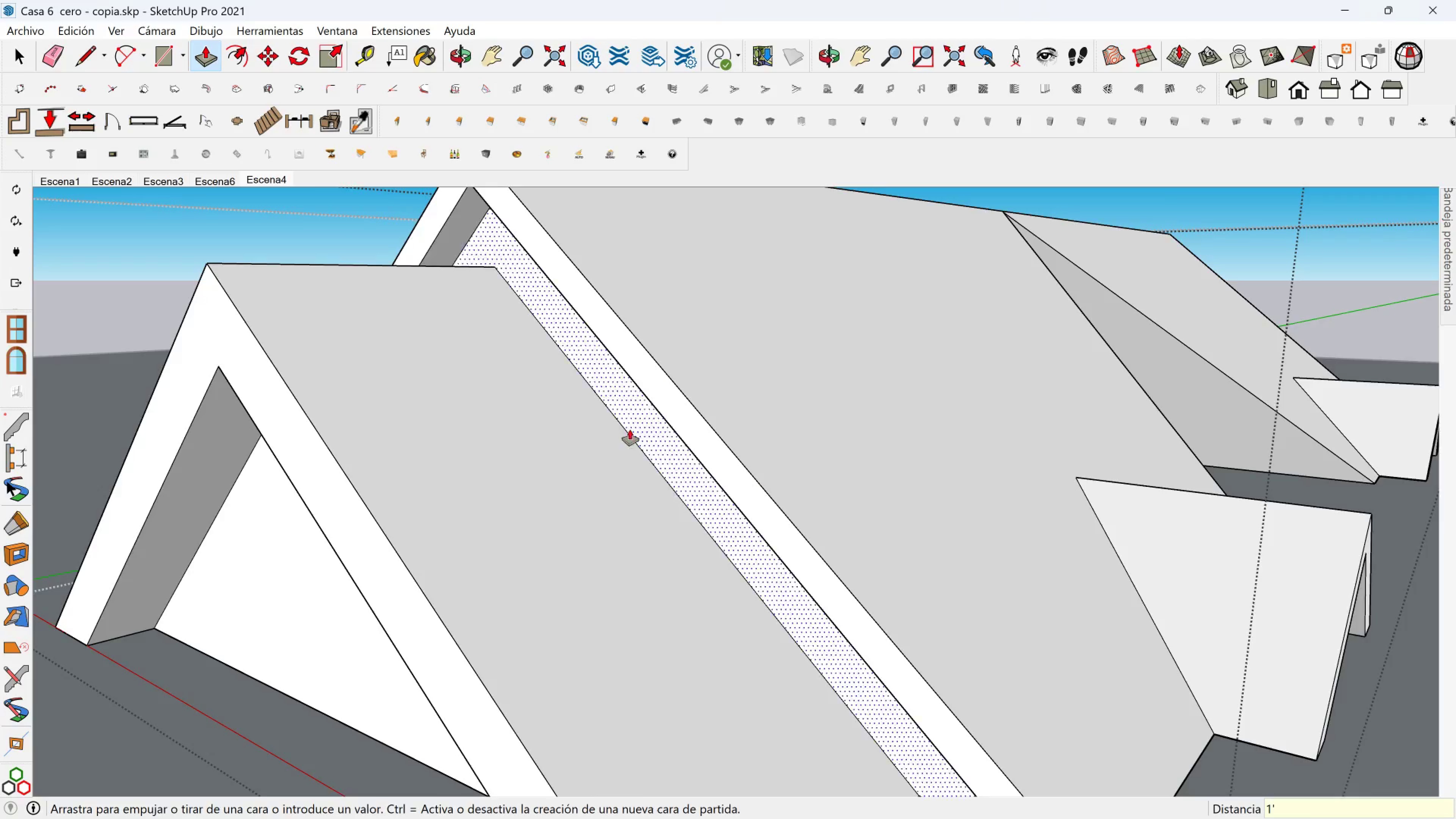 
scroll: coordinate [846, 468], scroll_direction: down, amount: 8.0
 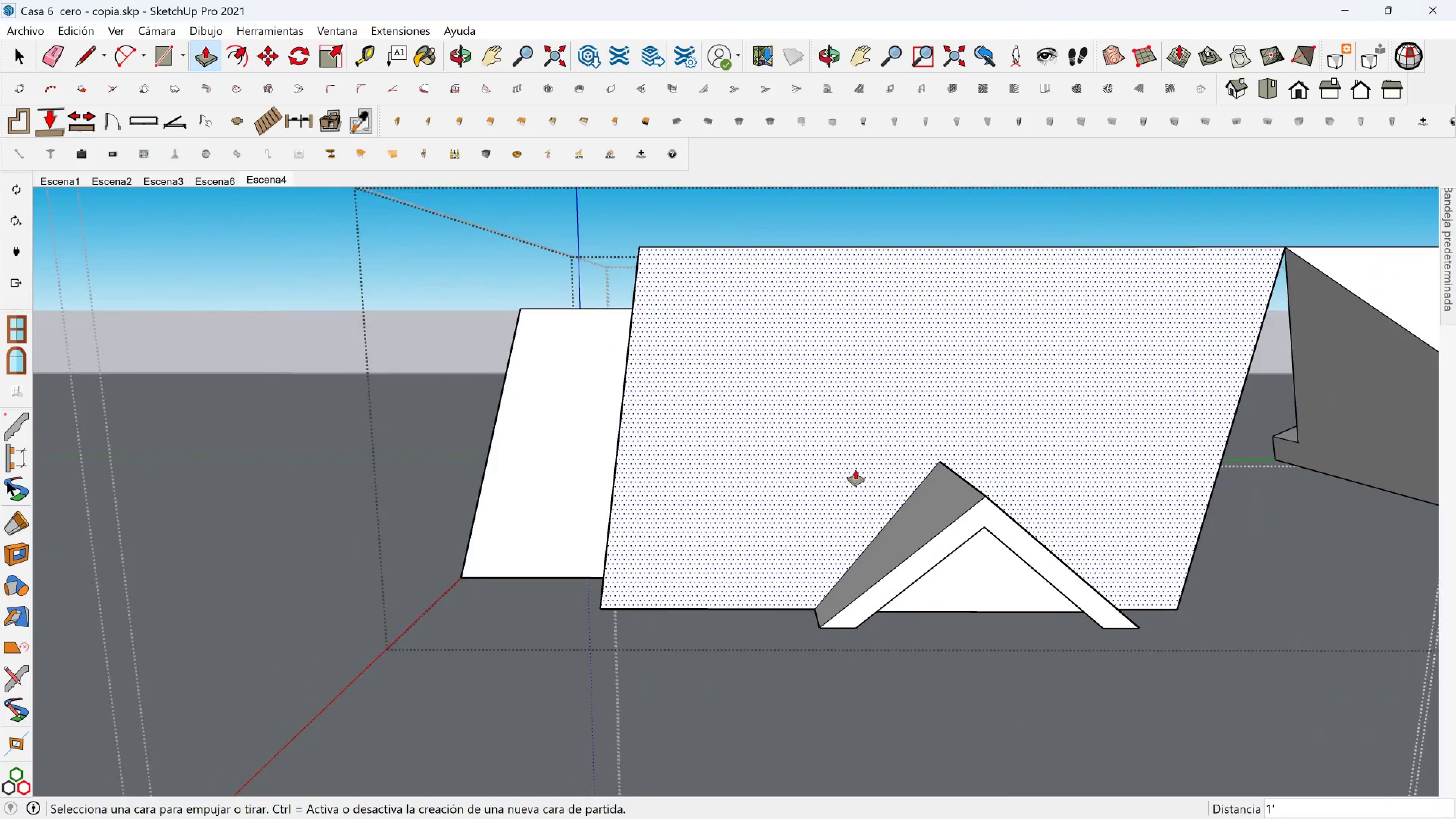 
hold_key(key=ShiftLeft, duration=0.4)
 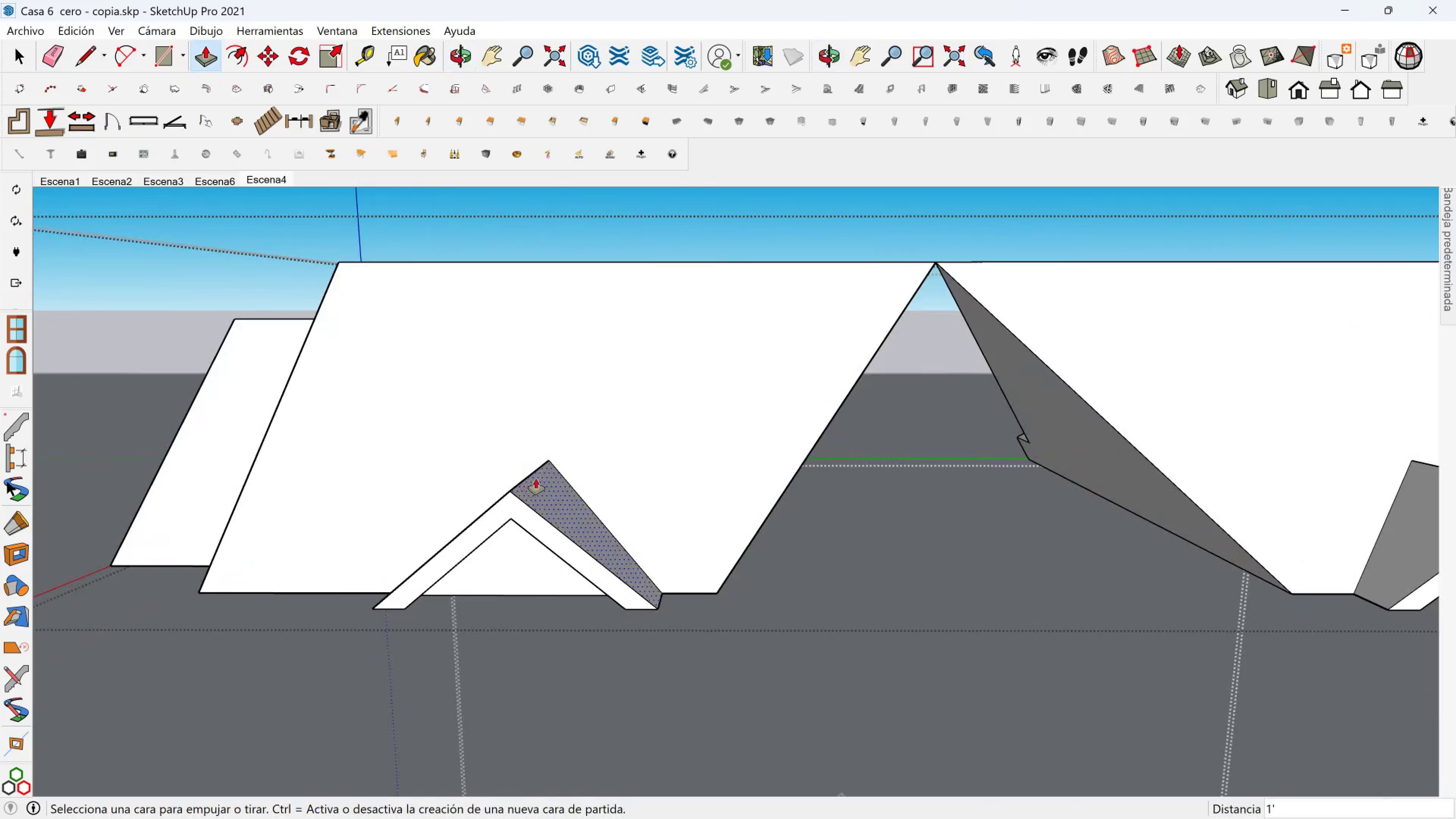 
scroll: coordinate [740, 488], scroll_direction: down, amount: 6.0
 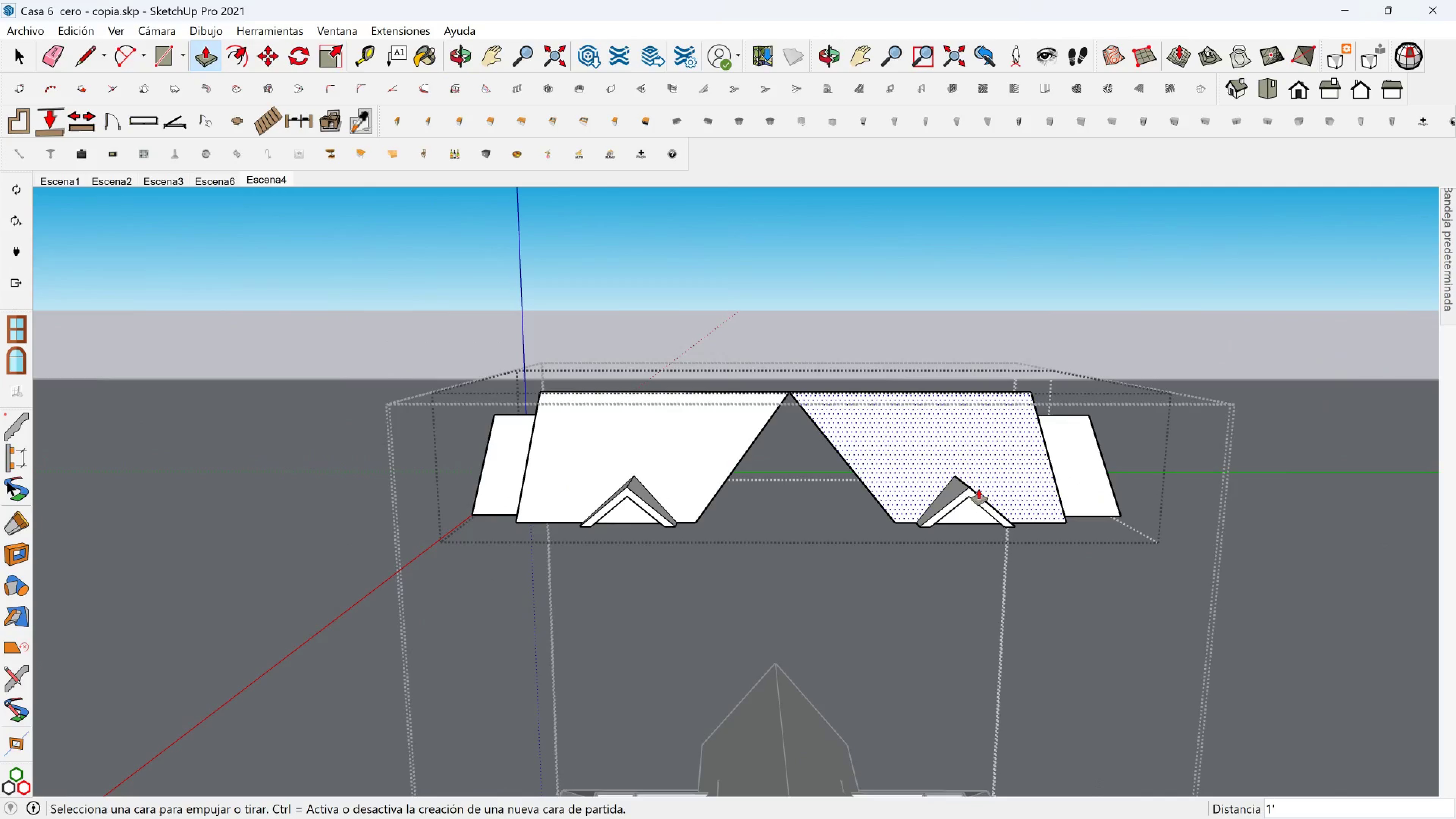 
key(Shift+ShiftLeft)
 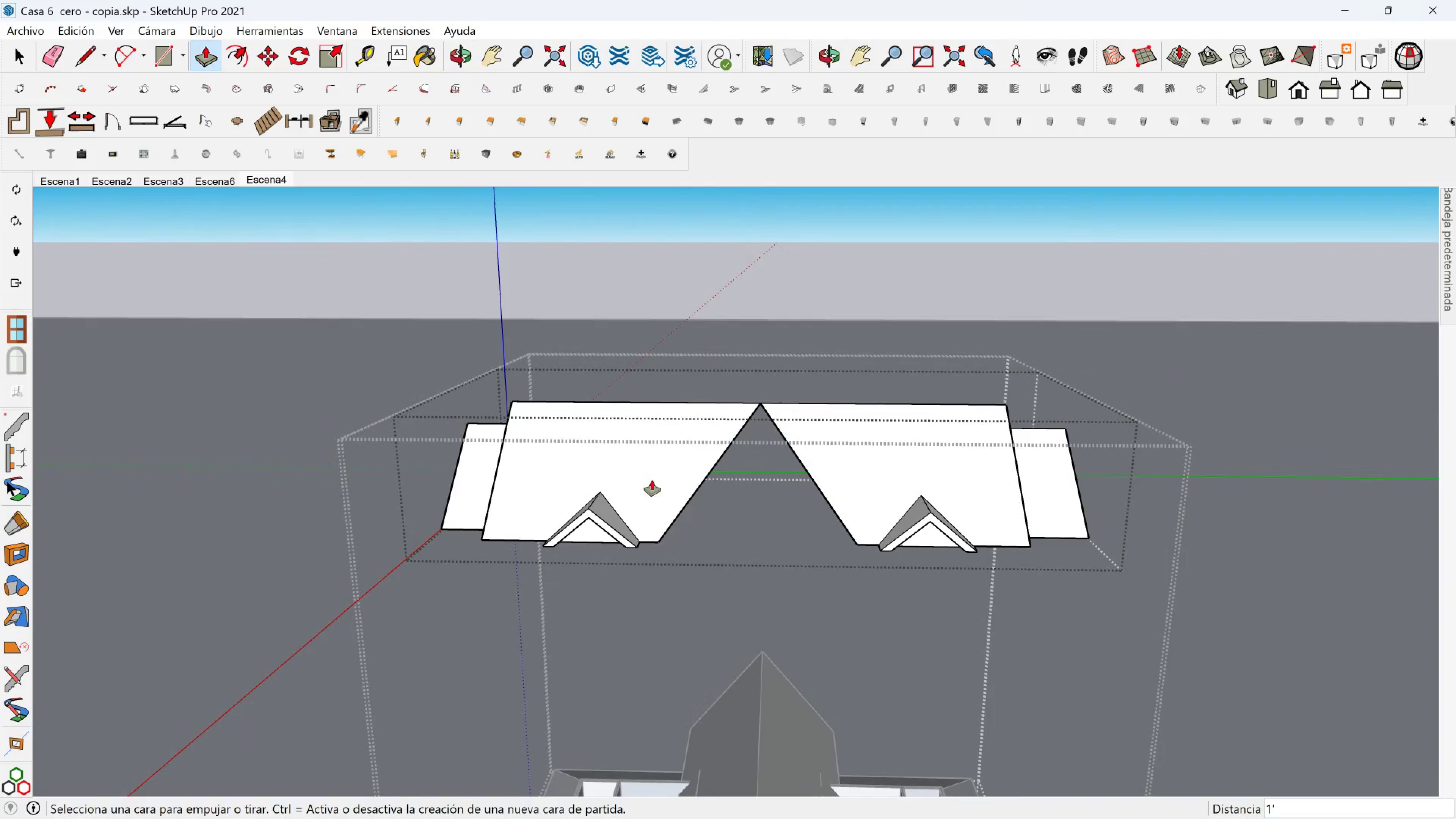 
key(Control+Z)
 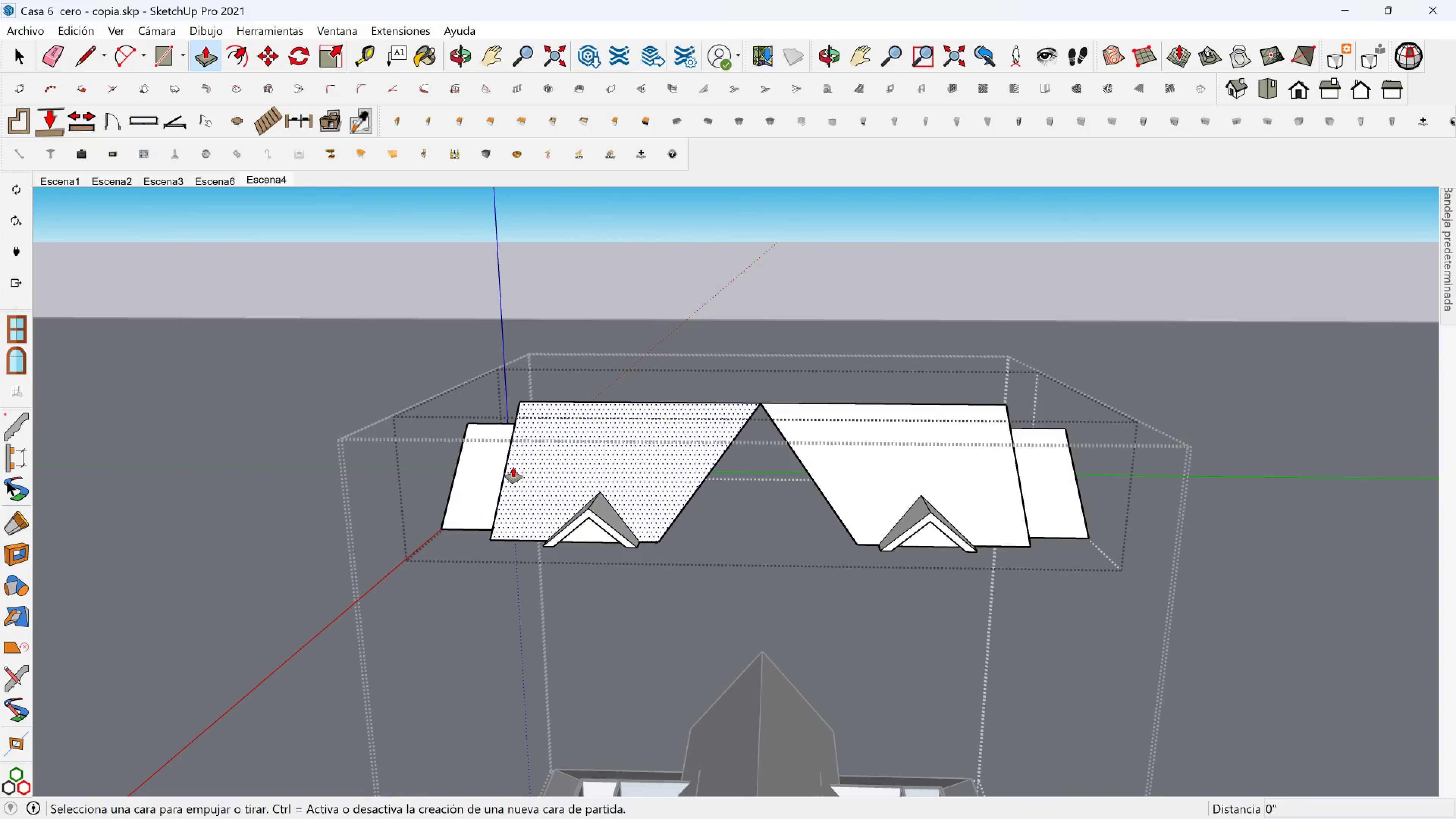 
scroll: coordinate [516, 462], scroll_direction: up, amount: 6.0
 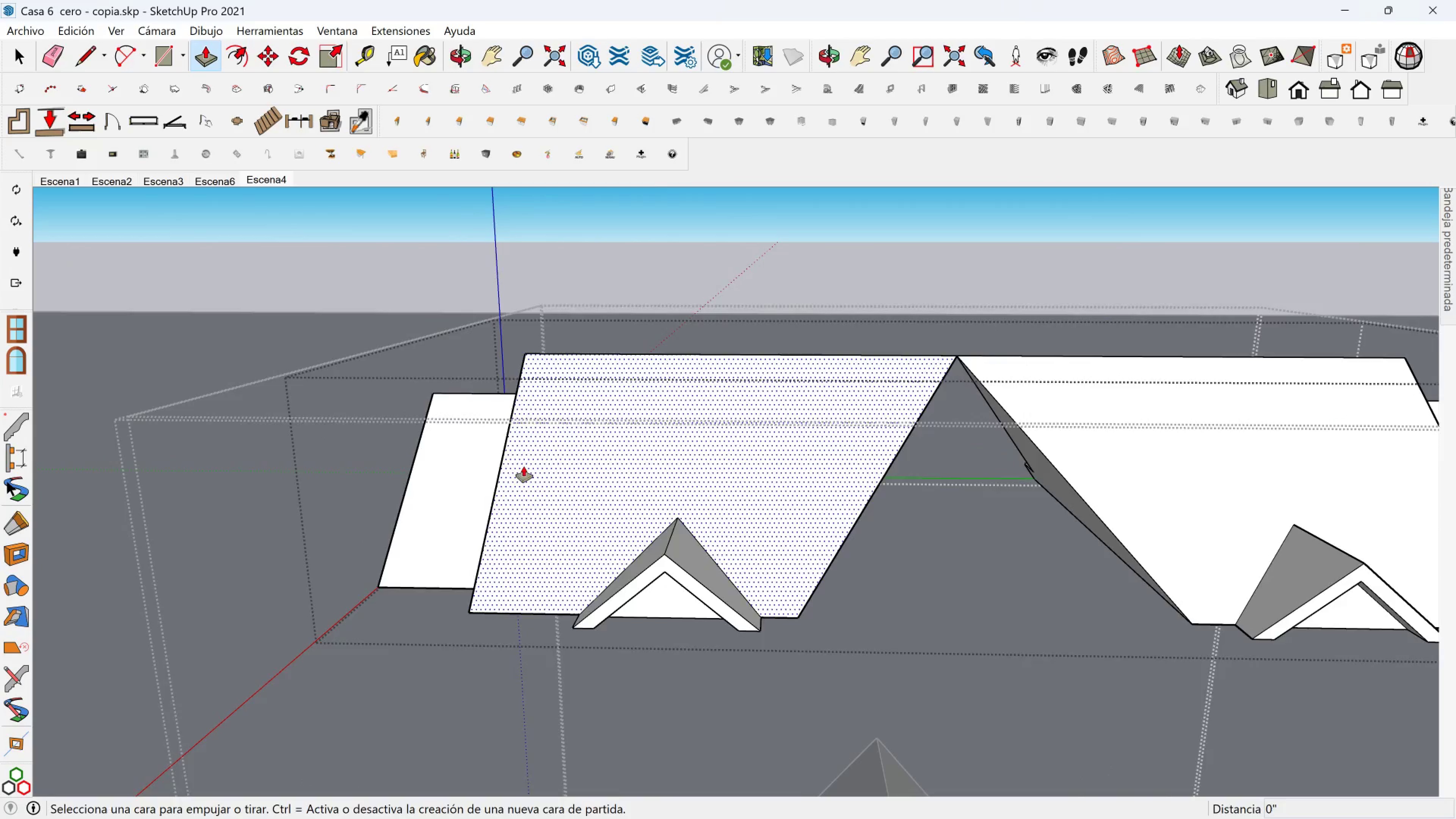 
hold_key(key=ShiftLeft, duration=0.37)
 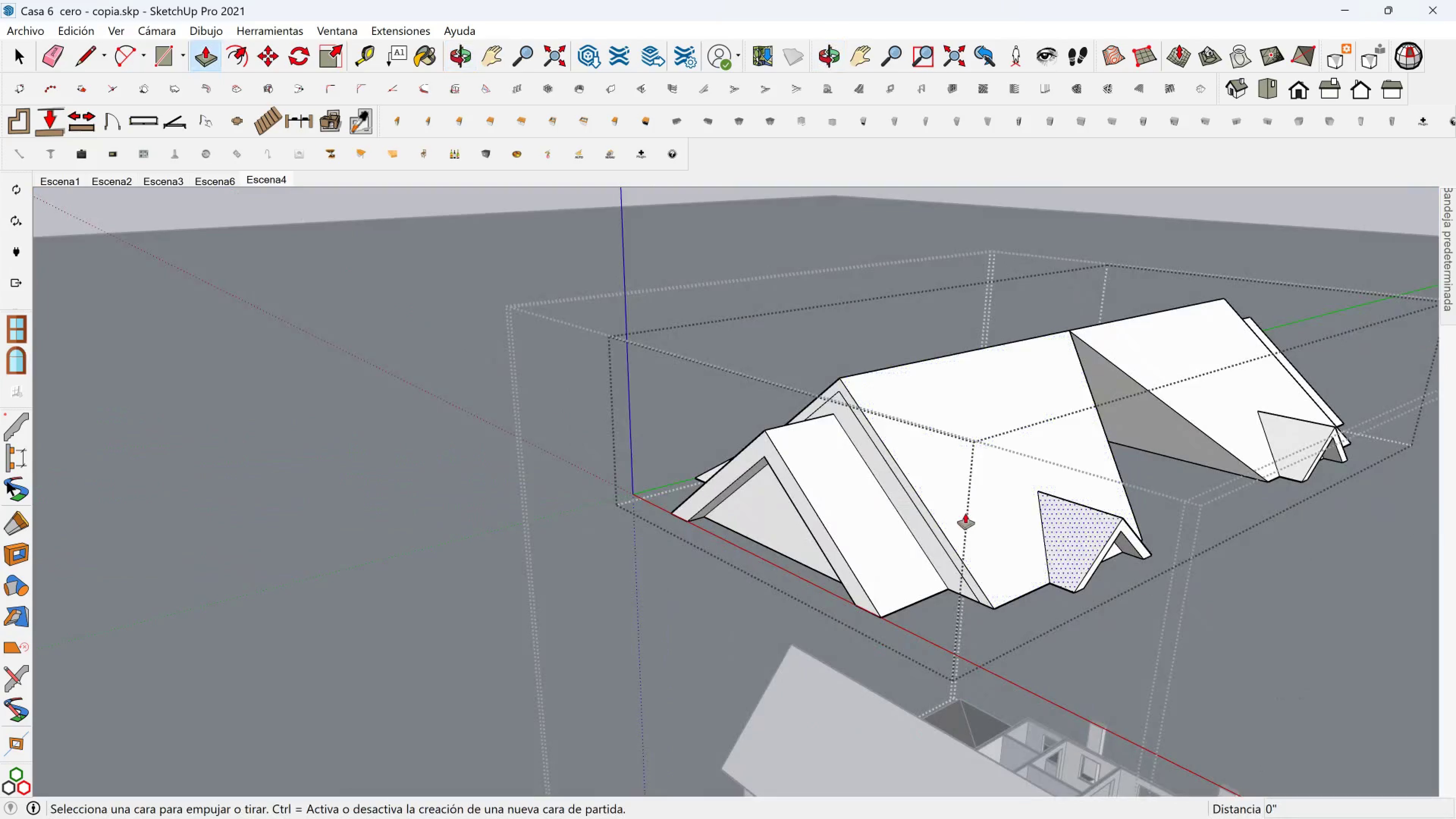 
scroll: coordinate [814, 446], scroll_direction: up, amount: 4.0
 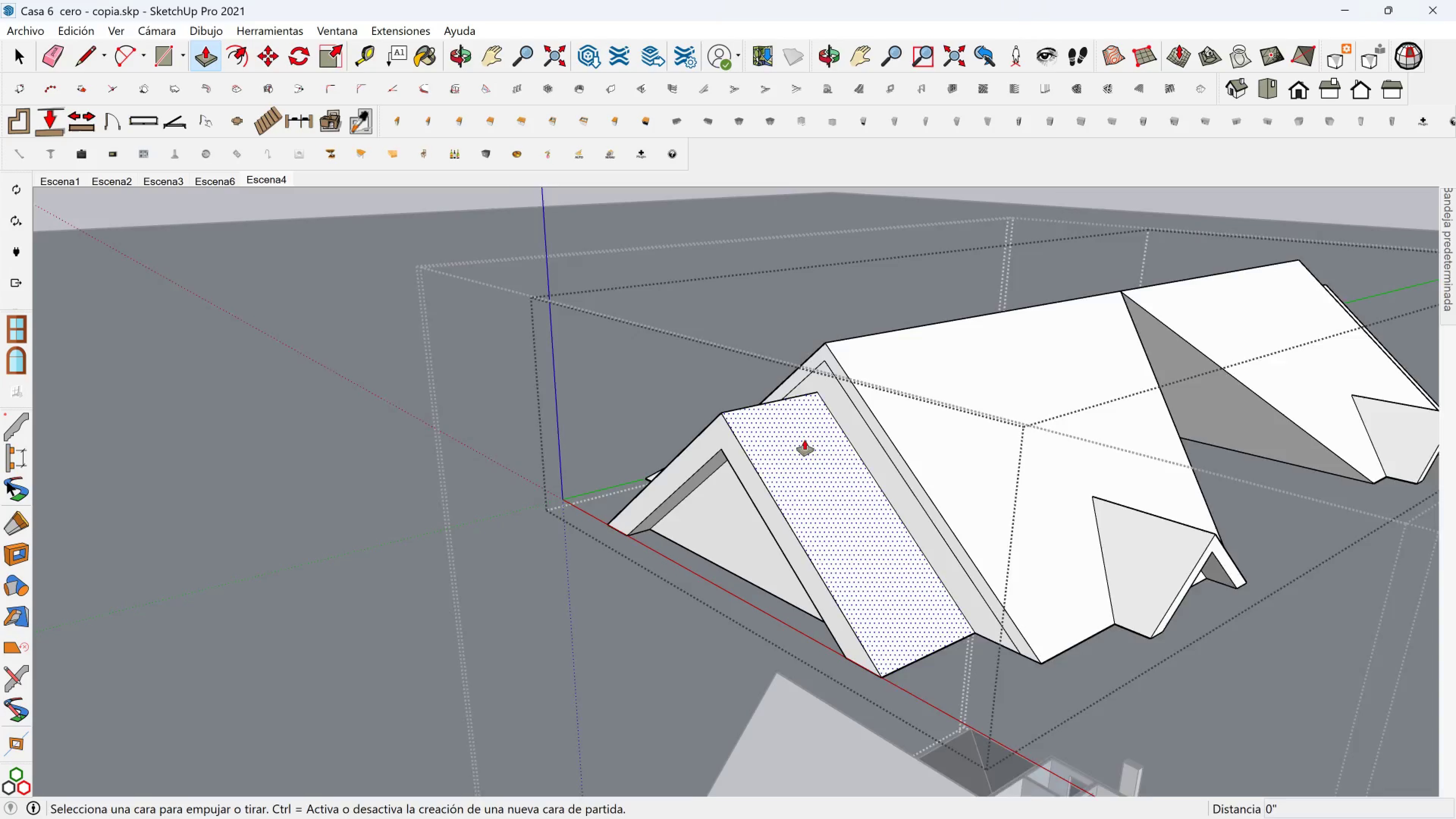 
key(Shift+ShiftLeft)
 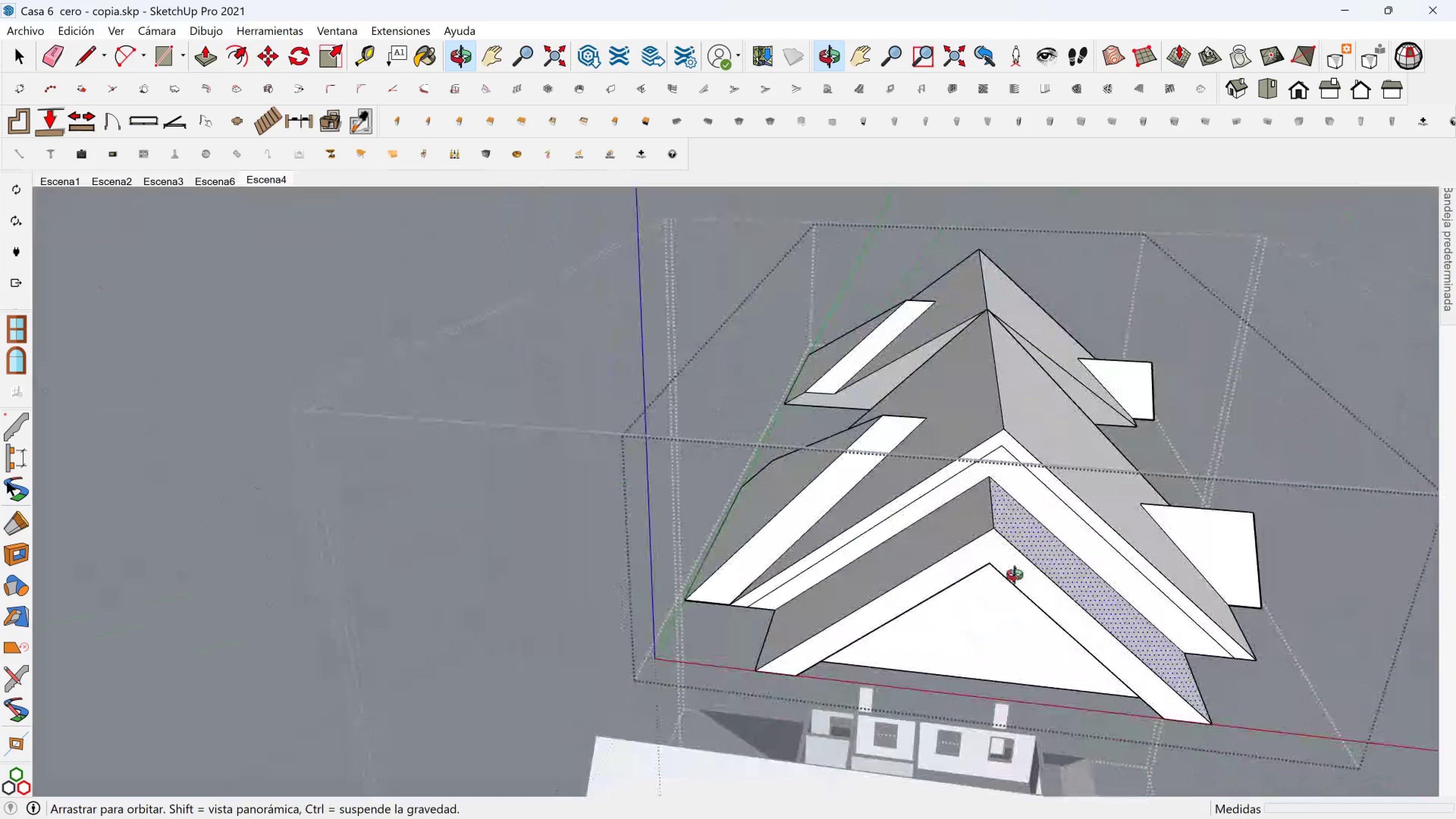 
scroll: coordinate [738, 615], scroll_direction: up, amount: 7.0
 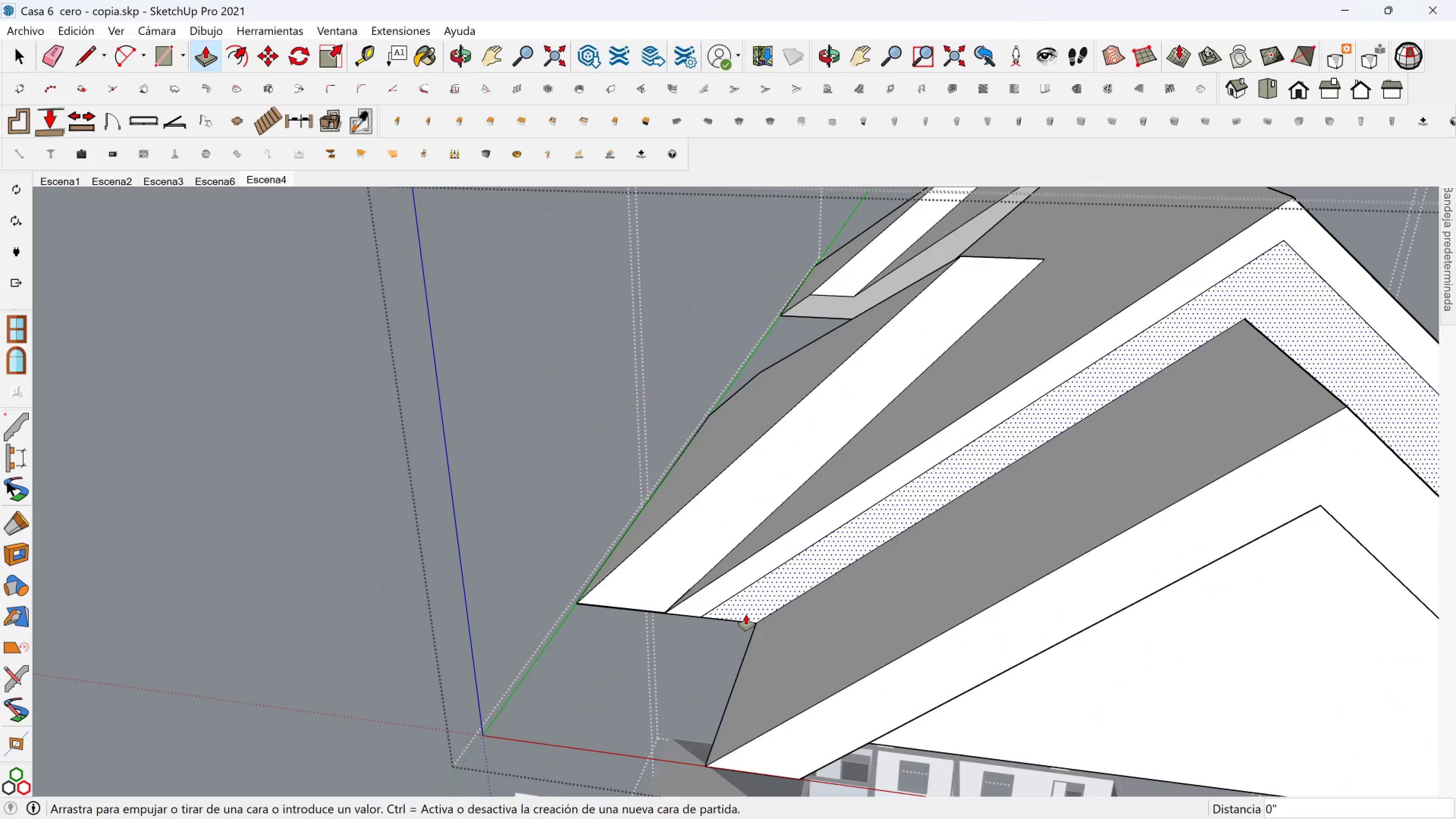 
left_click([746, 615])
 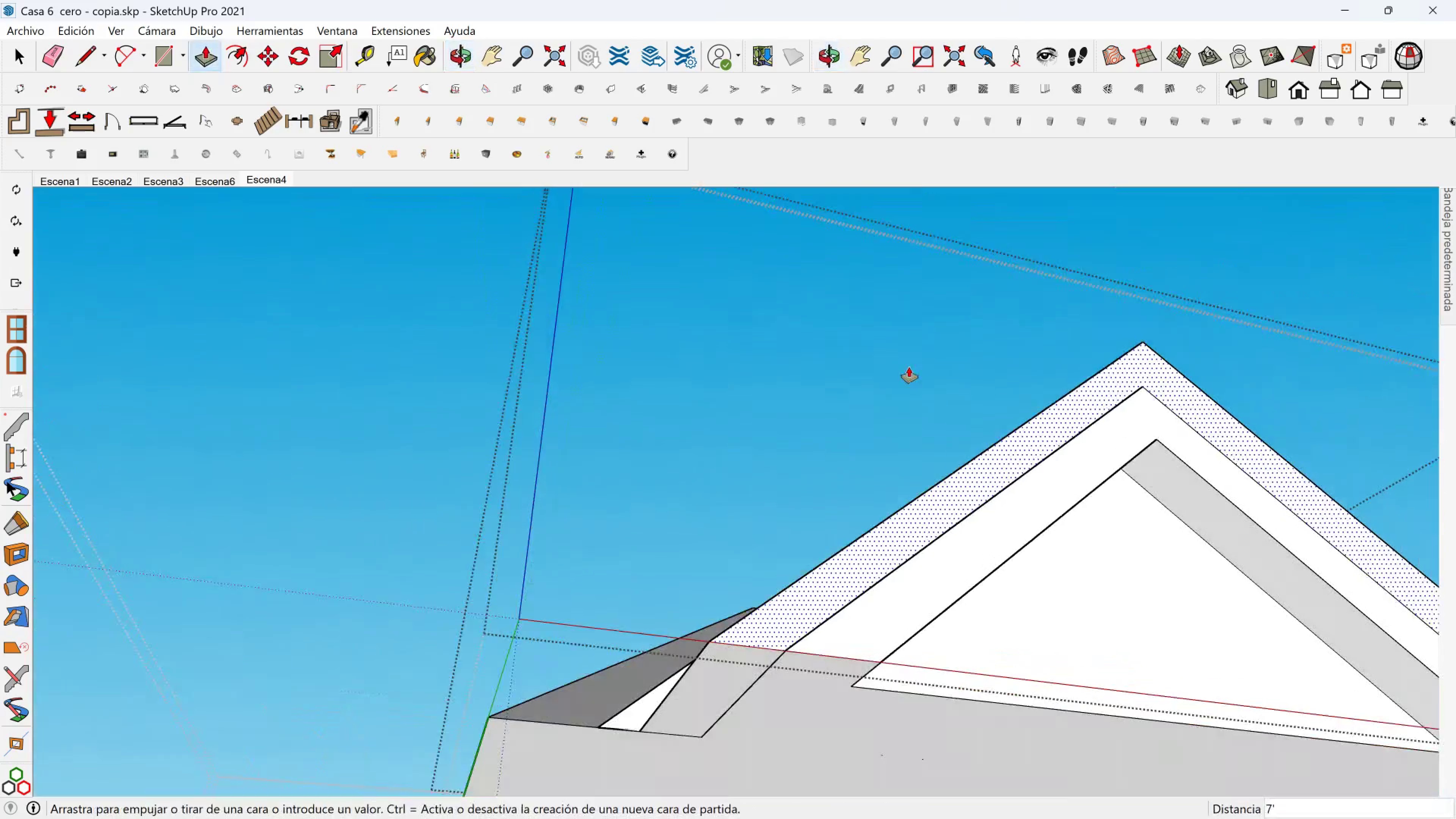 
key(Shift+ShiftLeft)
 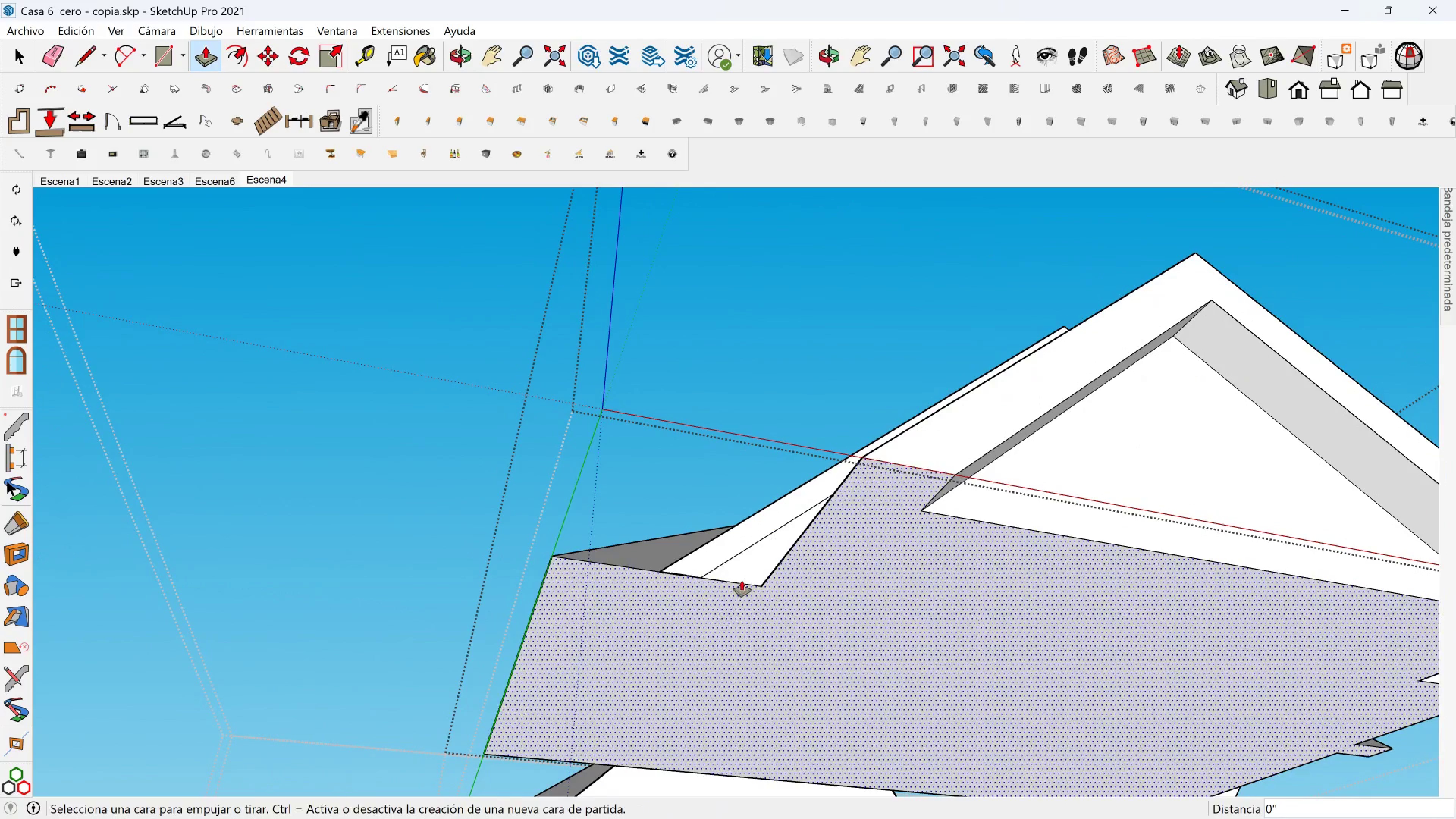 
double_click([742, 580])
 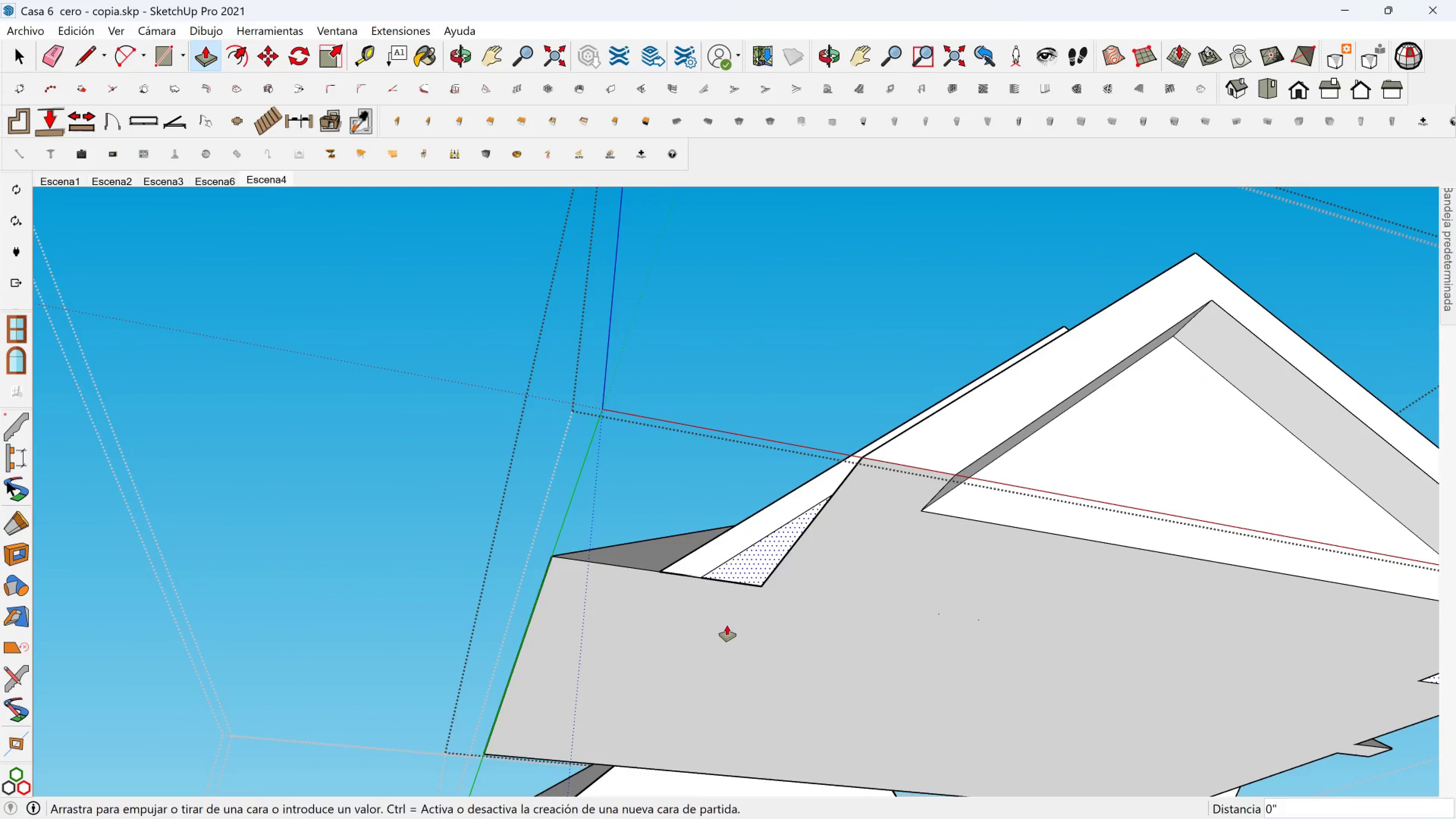 
triple_click([727, 625])
 